 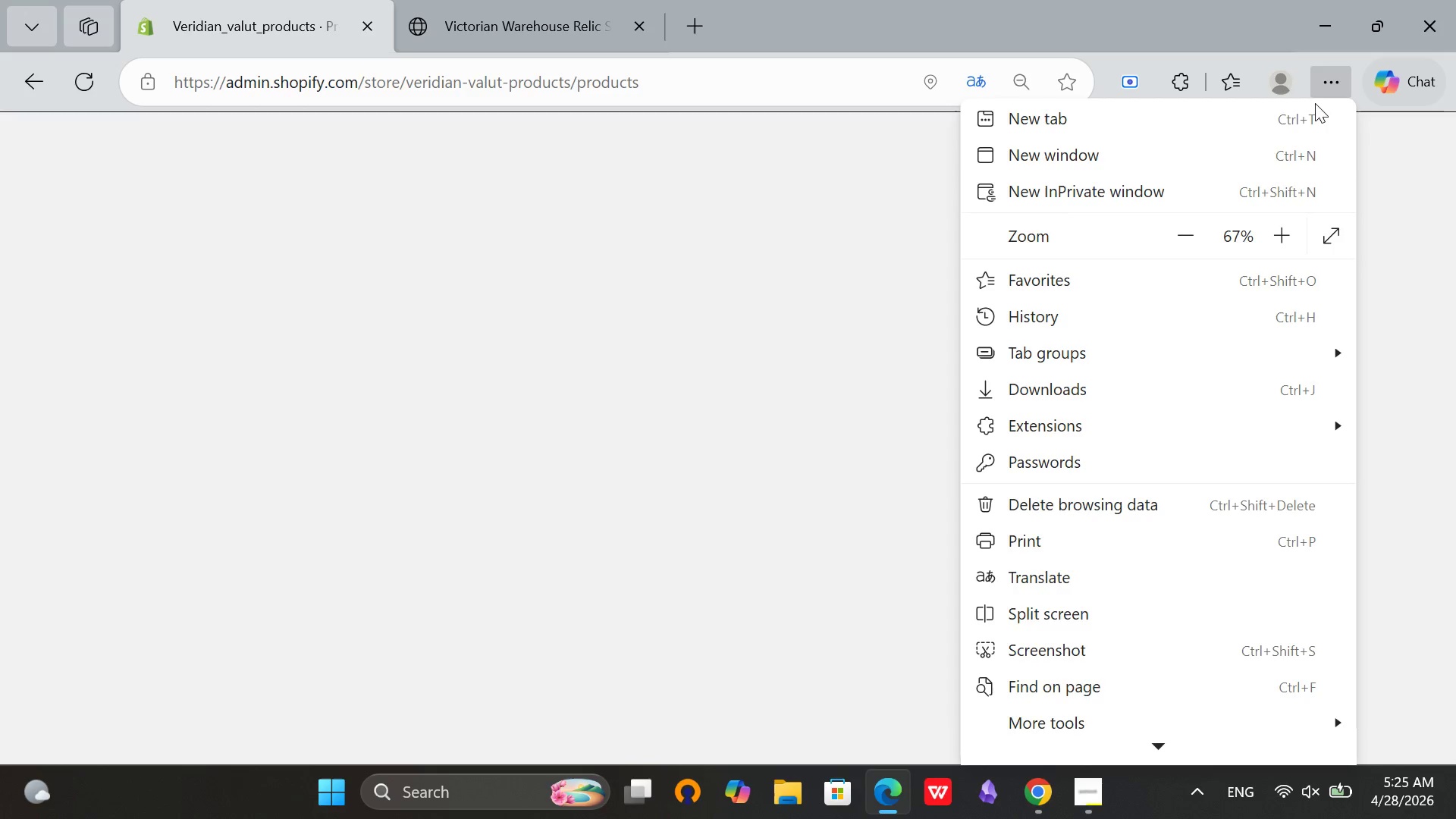 
left_click([1162, 236])
 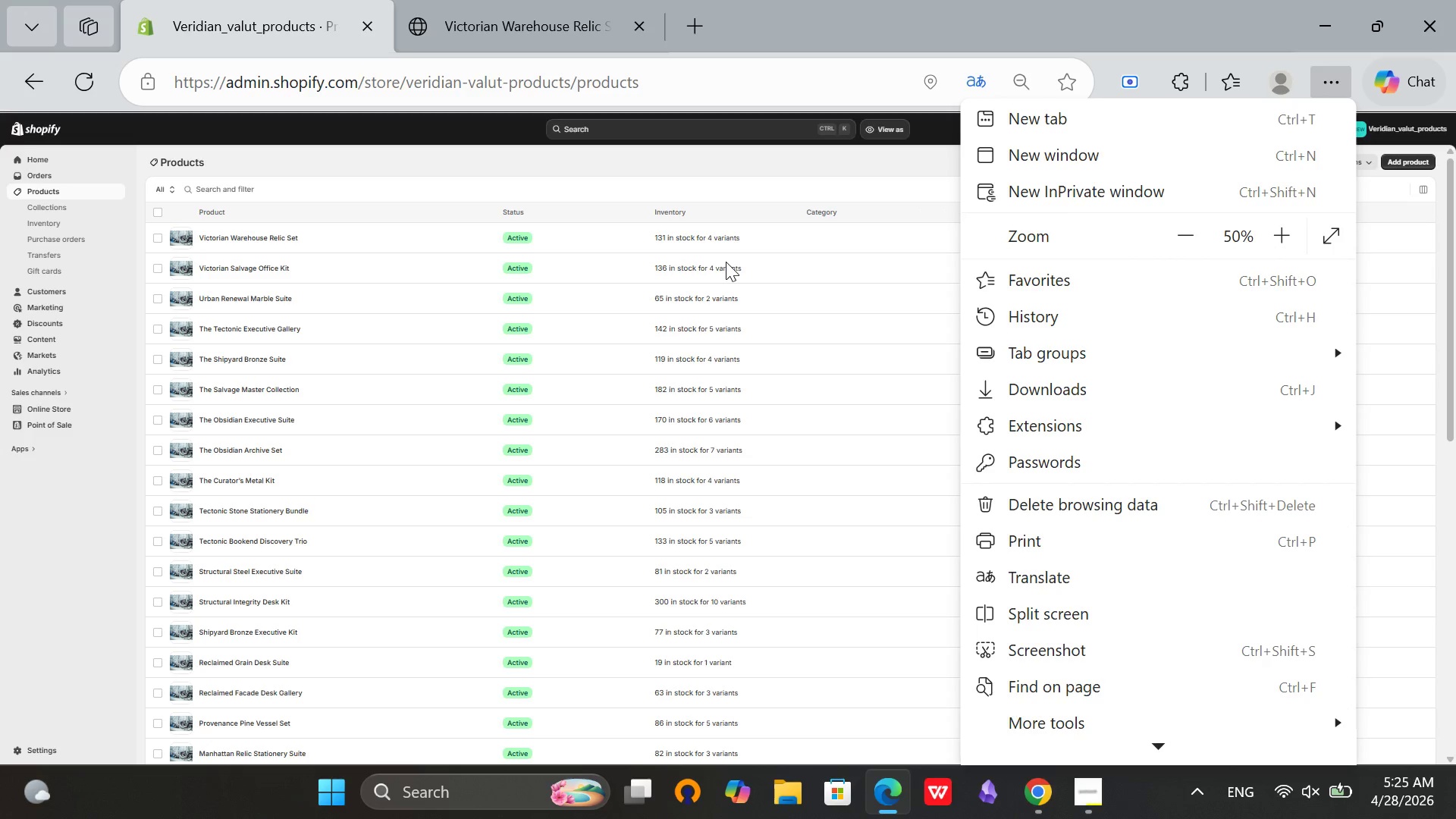 
left_click([618, 151])
 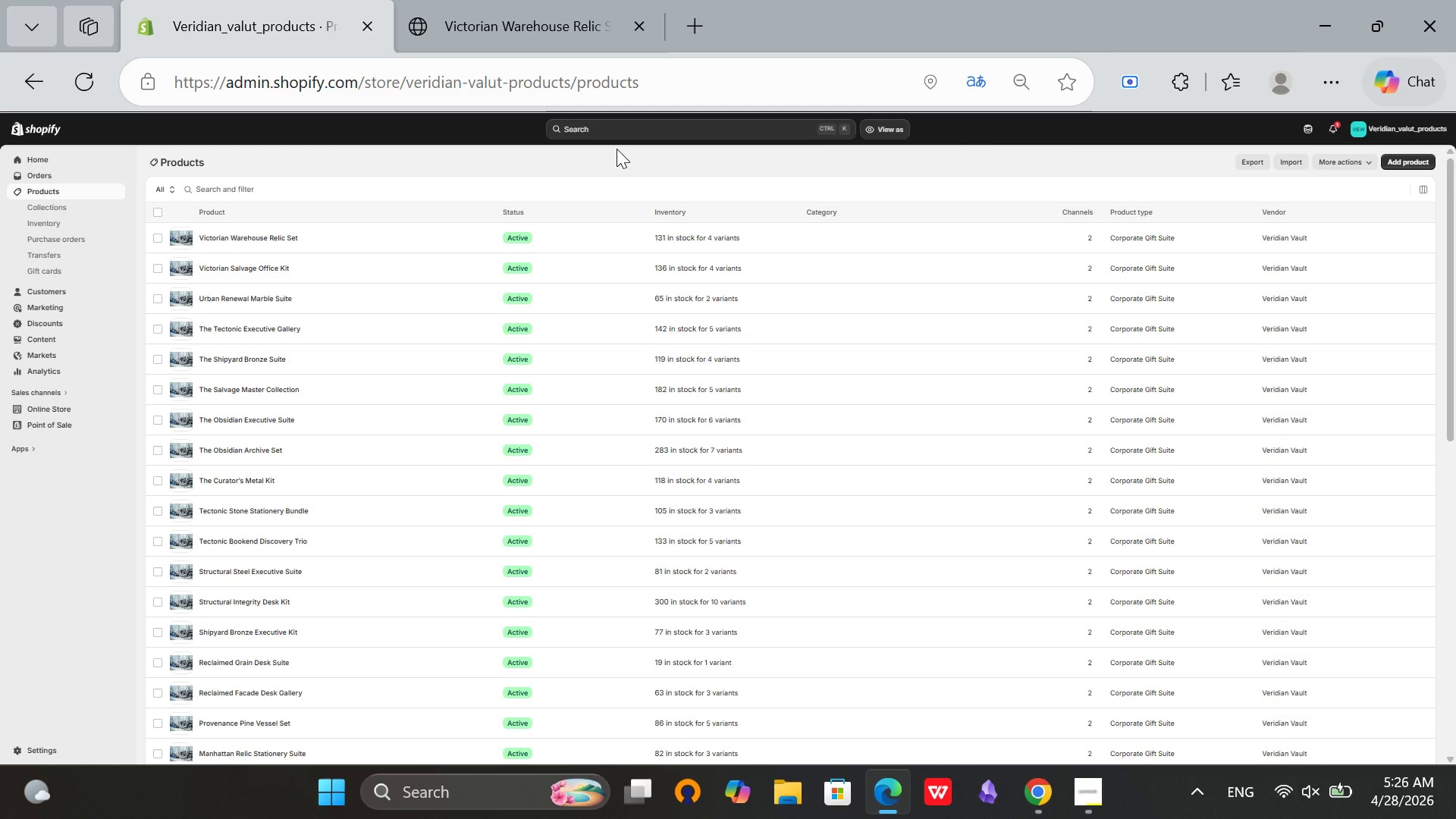 
scroll: coordinate [617, 149], scroll_direction: down, amount: 4.0
 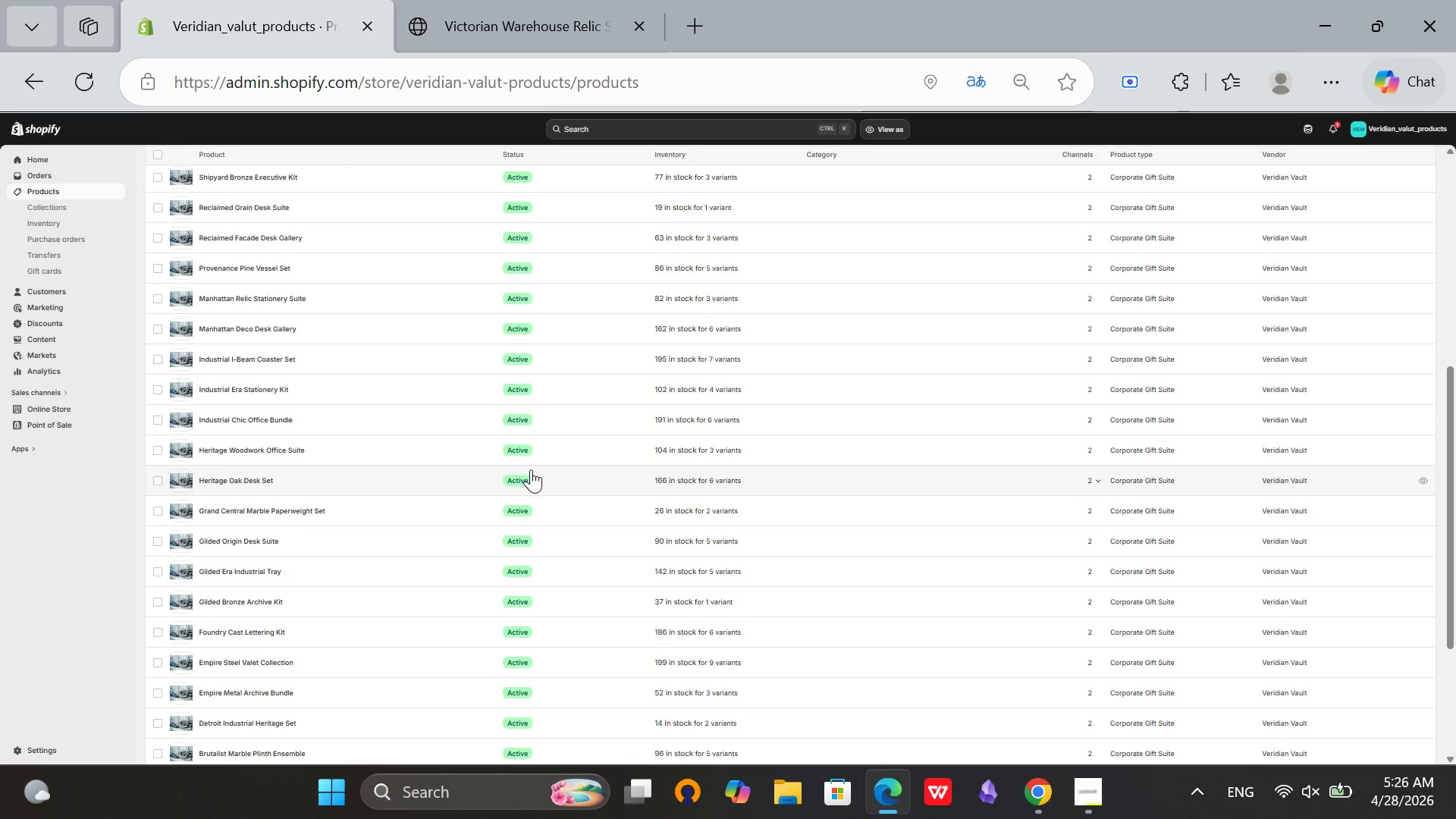 
scroll: coordinate [547, 432], scroll_direction: up, amount: 4.0
 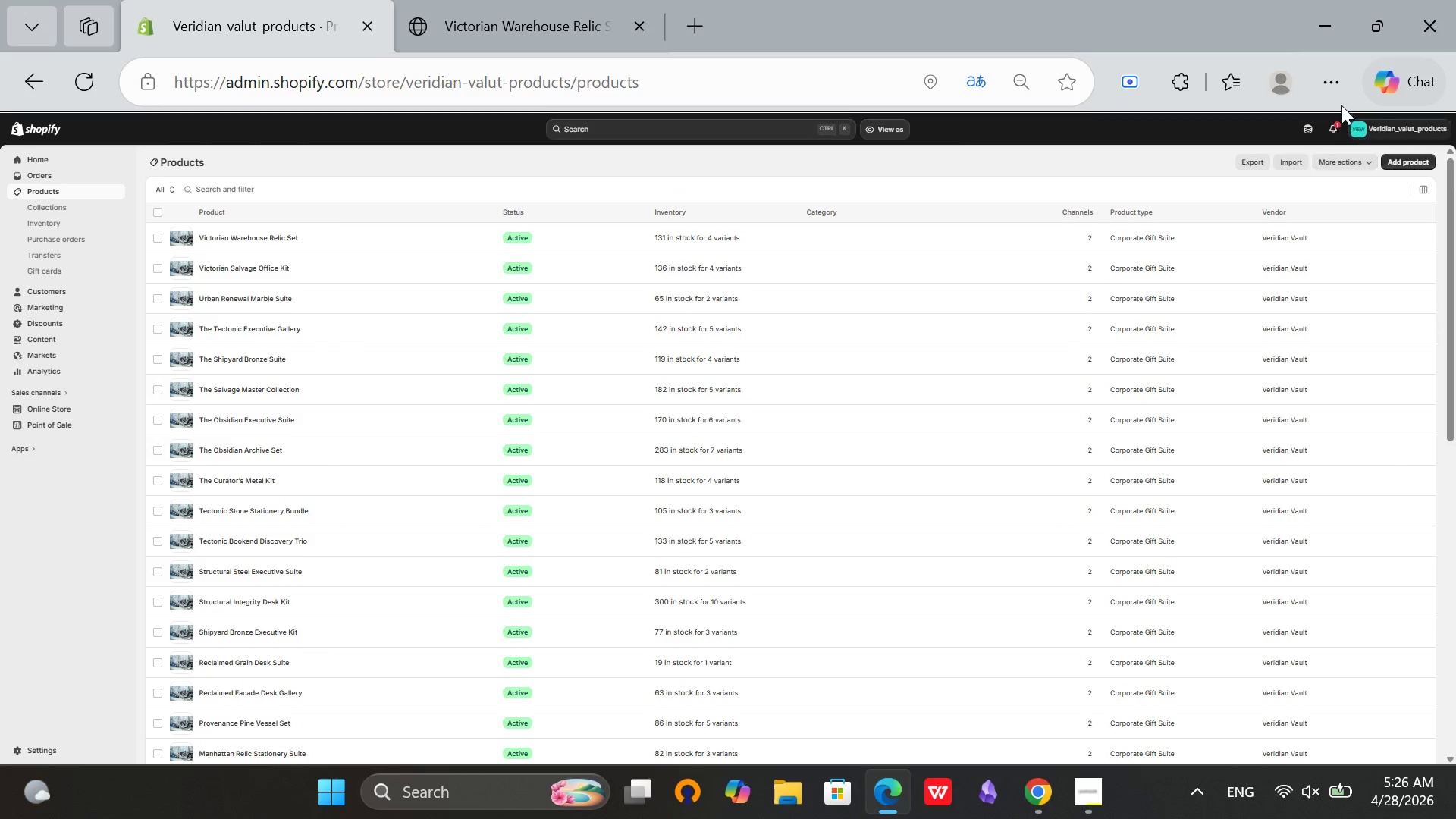 
left_click([1336, 81])
 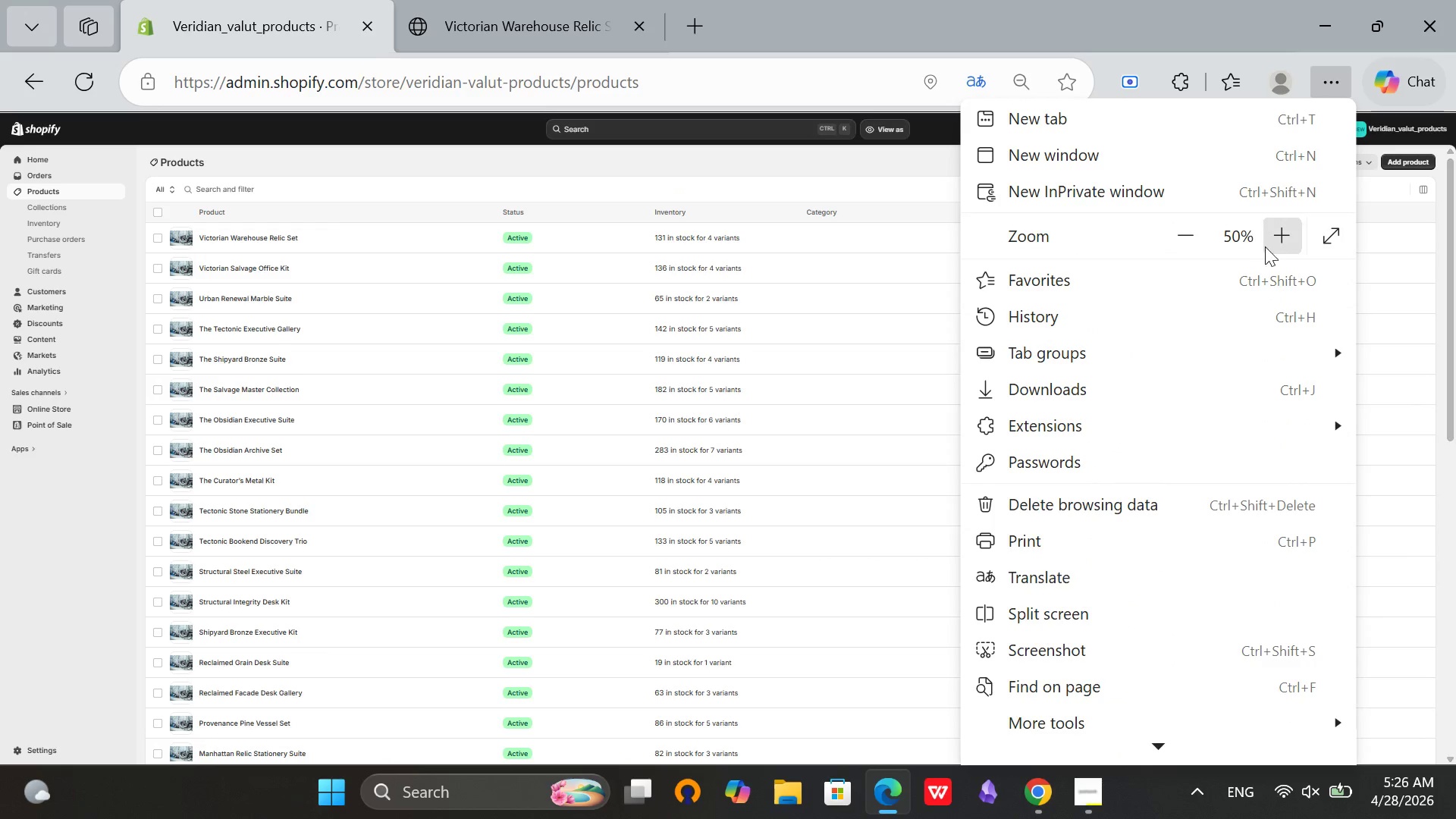 
left_click([1279, 243])
 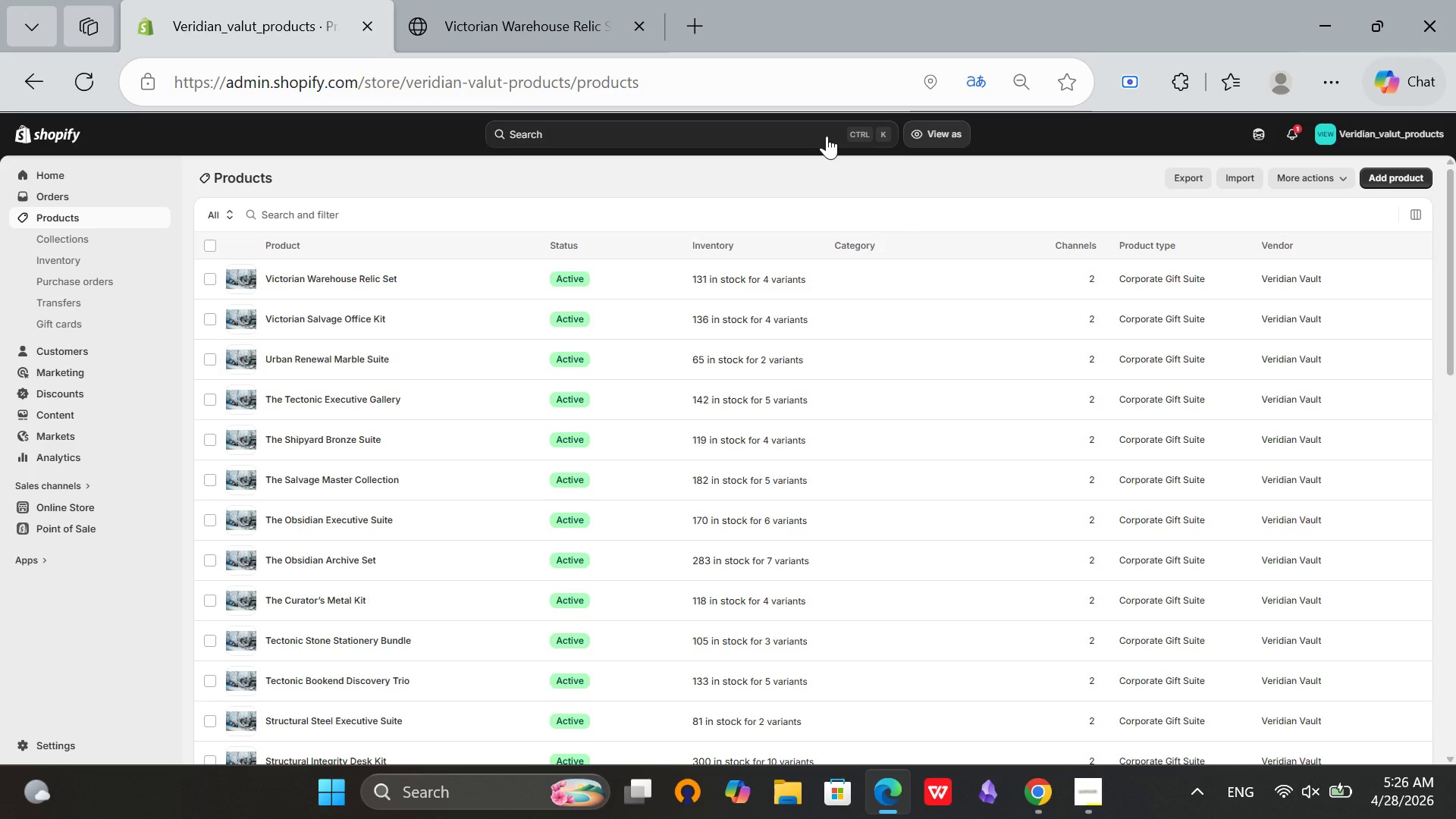 
wait(15.91)
 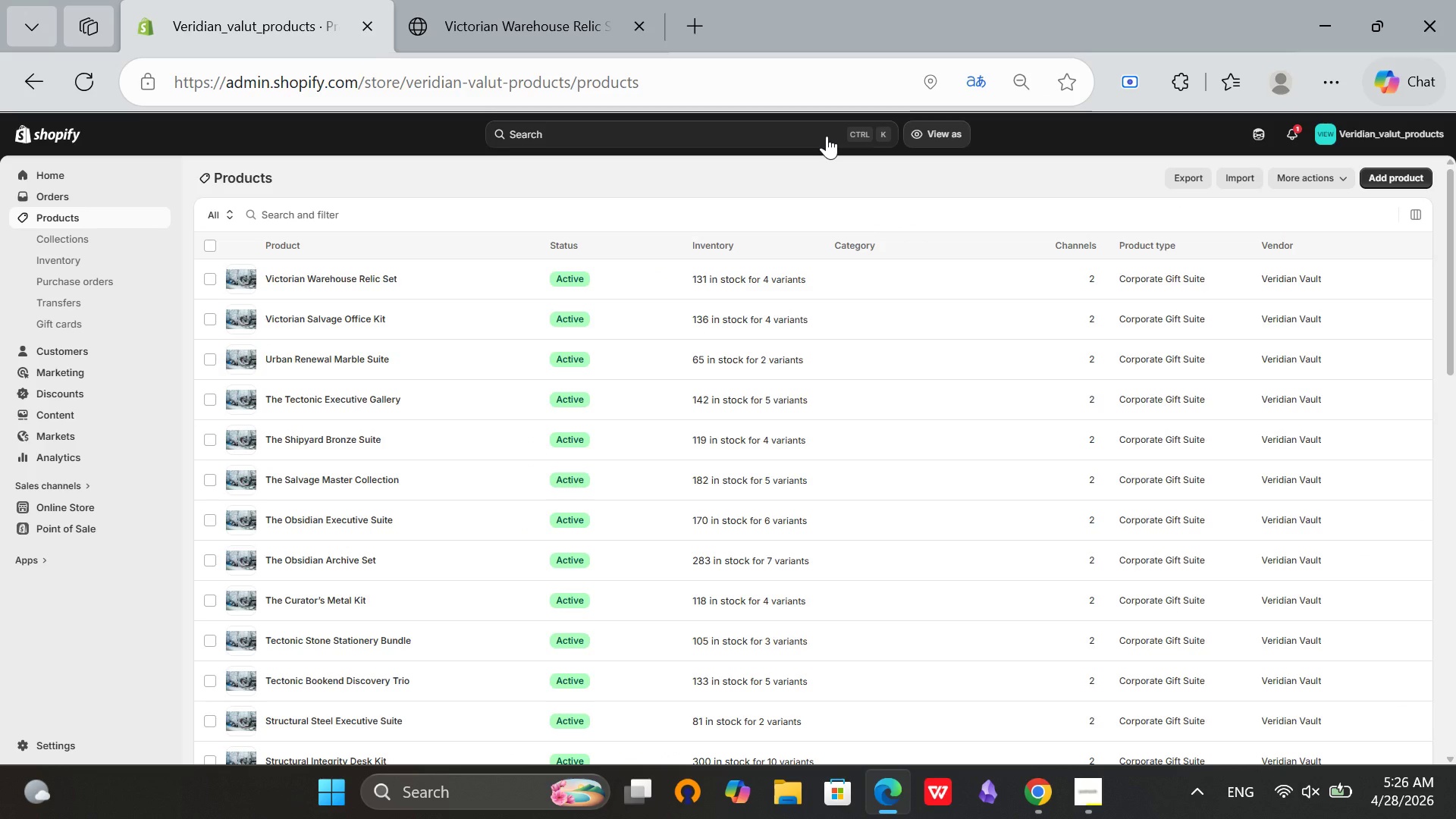 
scroll: coordinate [827, 136], scroll_direction: down, amount: 2.0
 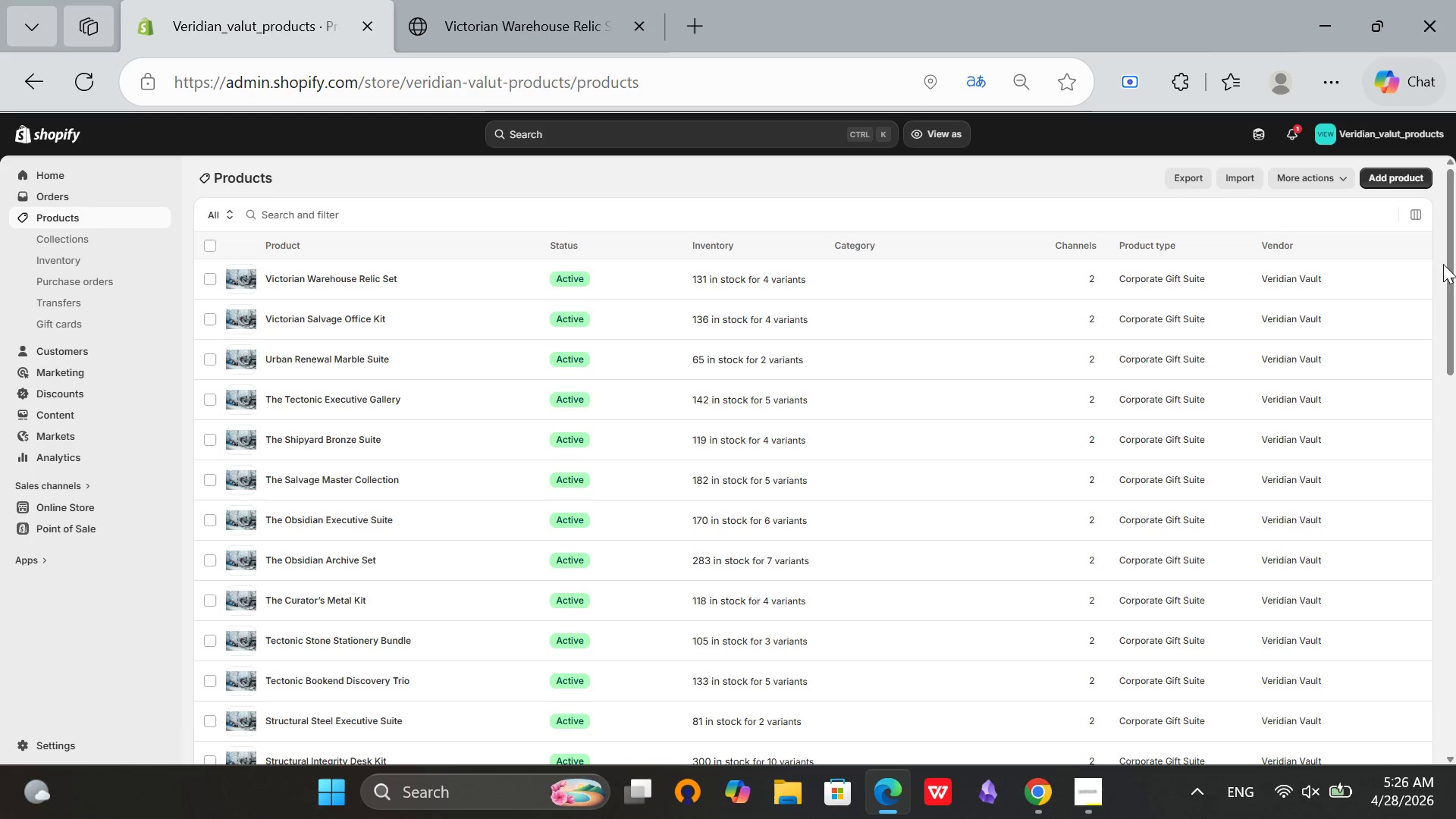 
left_click_drag(start_coordinate=[1447, 263], to_coordinate=[1455, 456])
 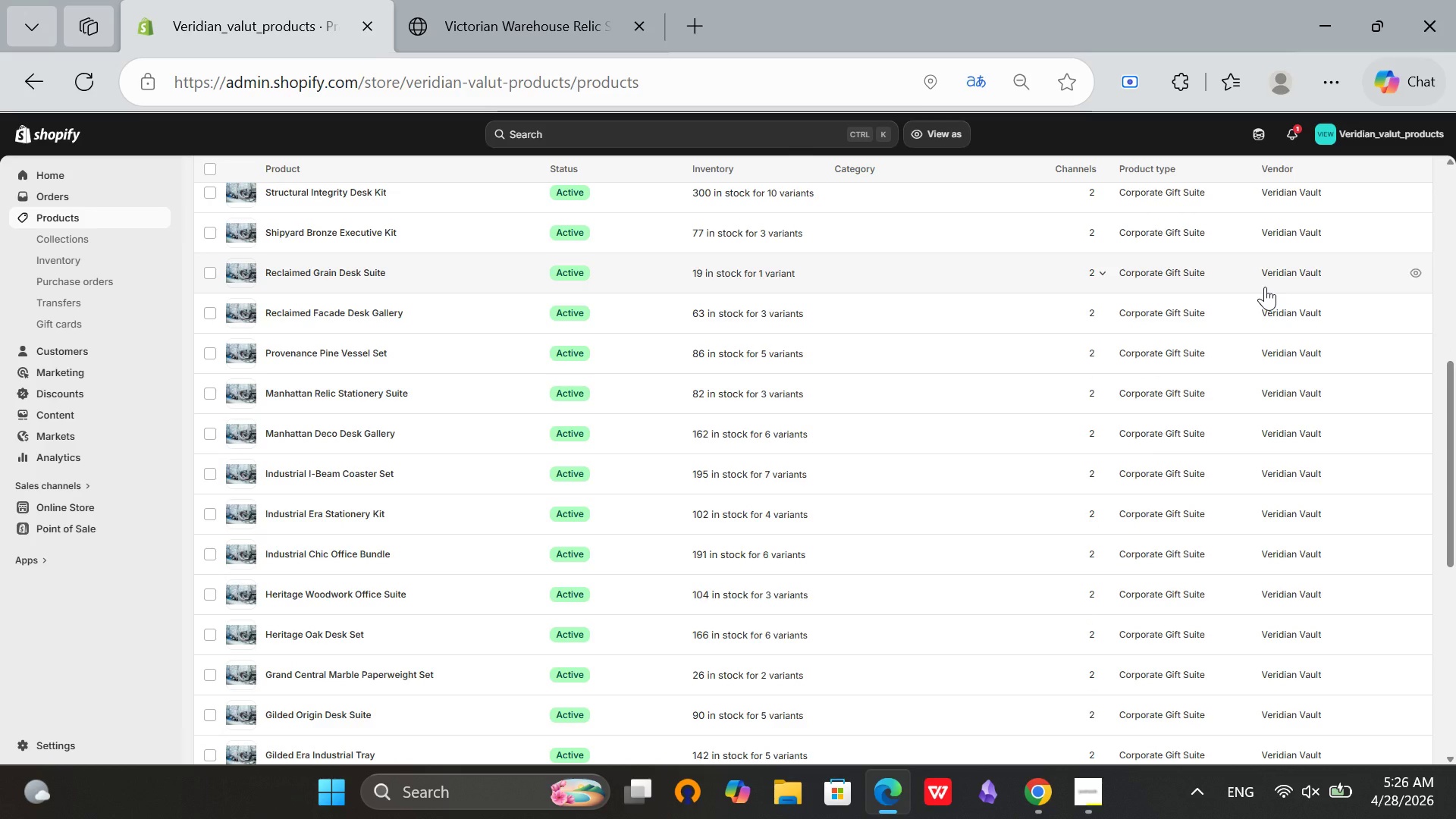 
wait(8.38)
 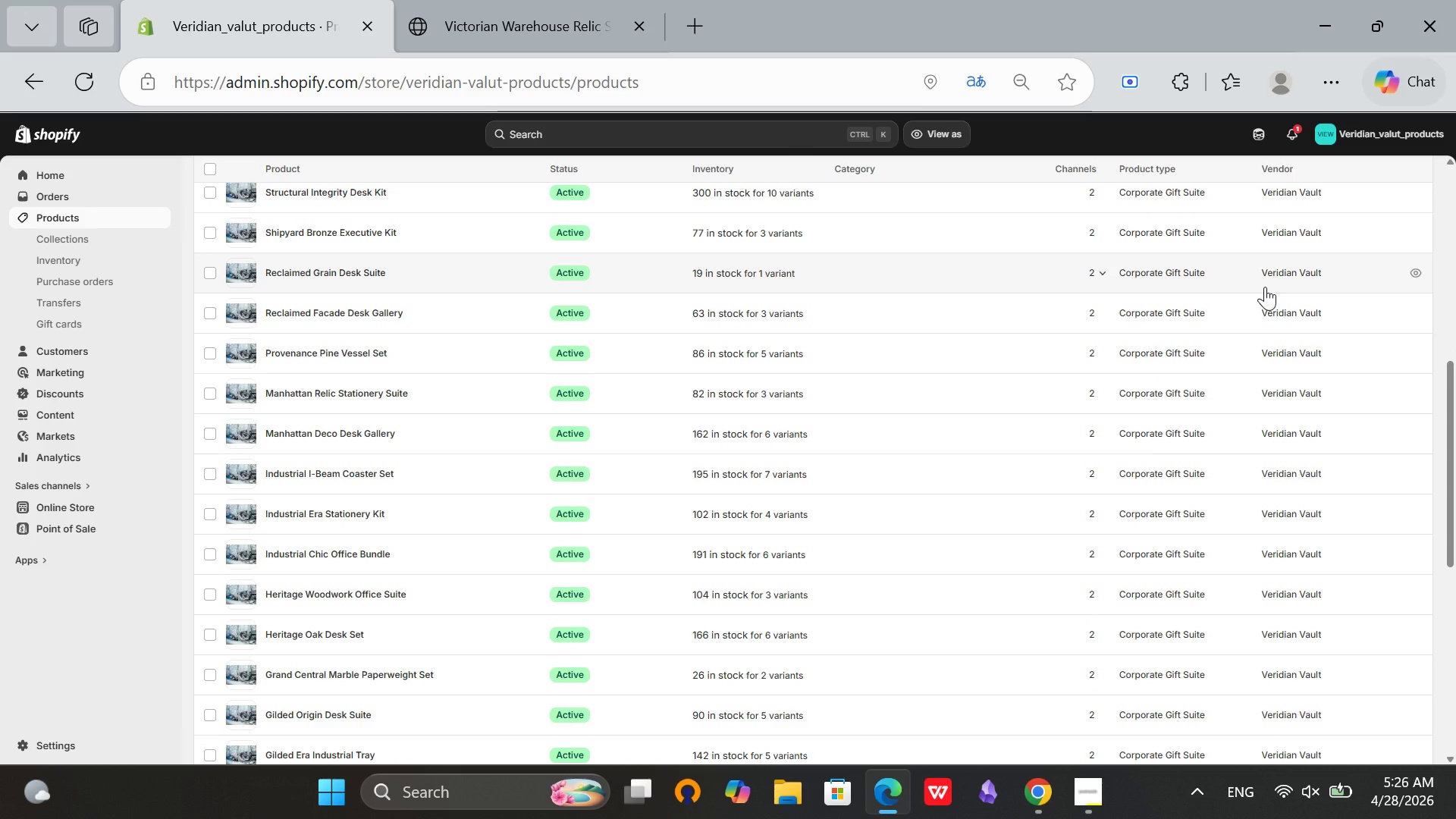 
scroll: coordinate [1265, 287], scroll_direction: down, amount: 5.0
 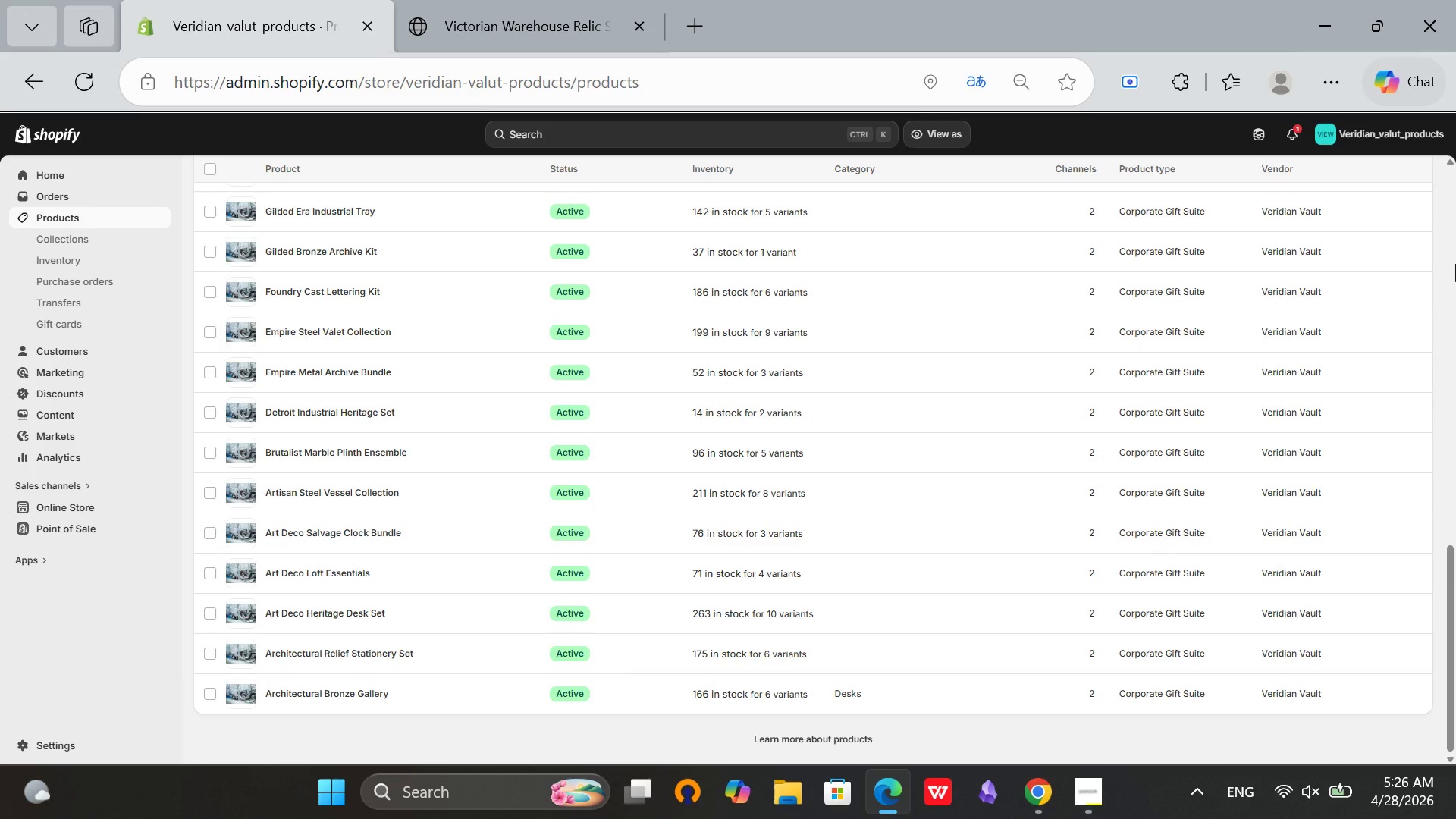 
wait(21.97)
 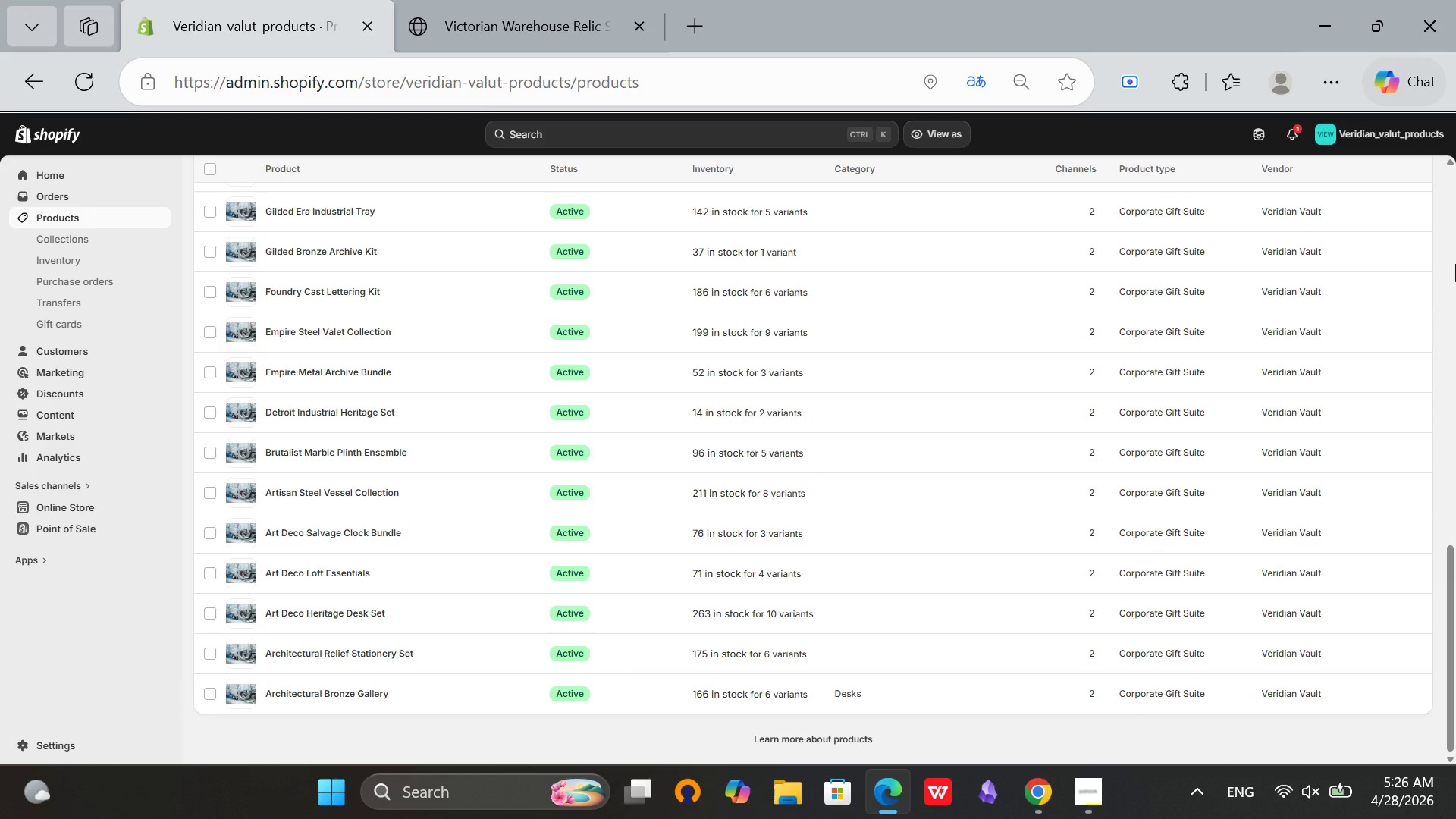 
scroll: coordinate [1455, 277], scroll_direction: down, amount: 2.0
 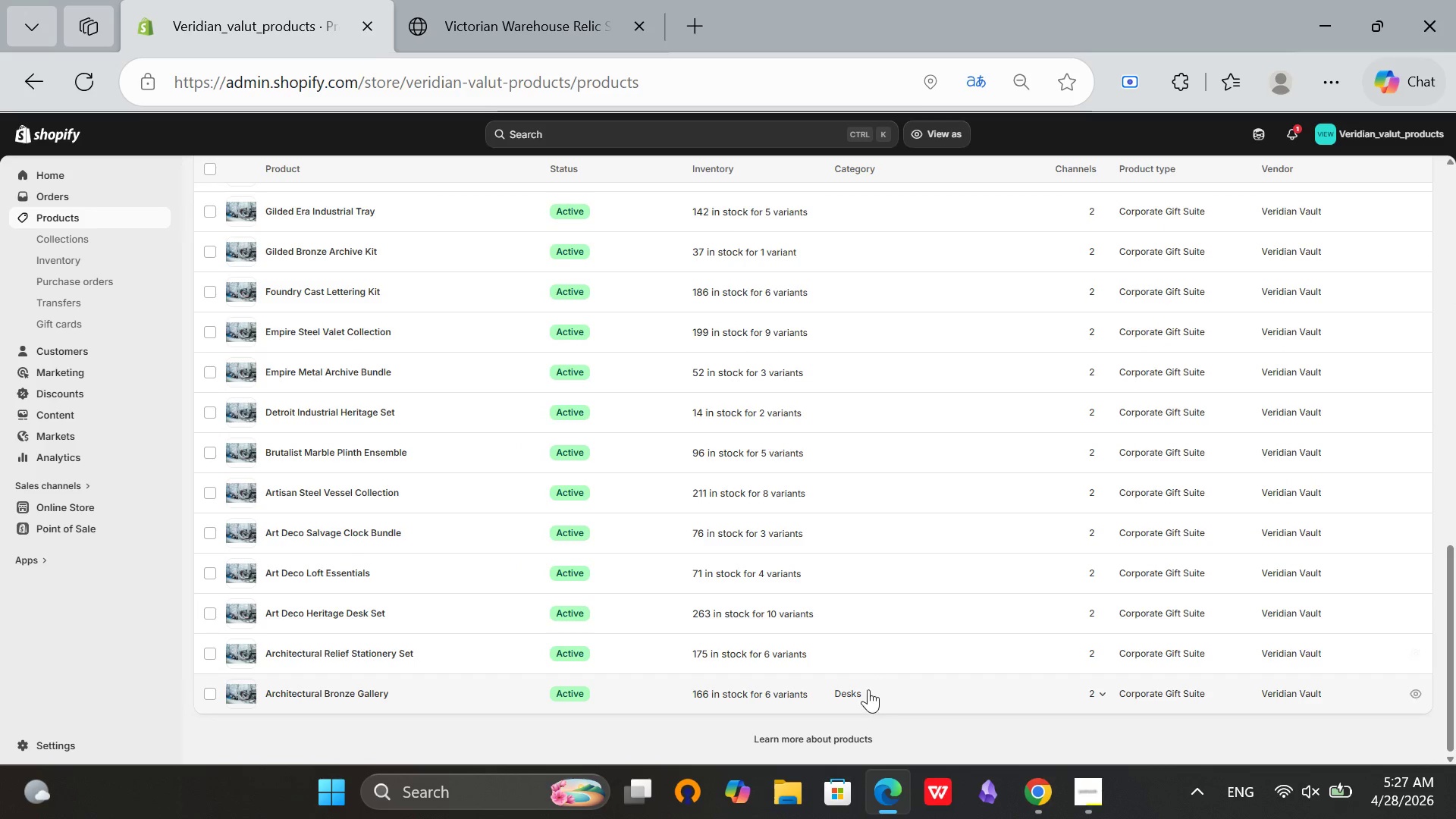 
scroll: coordinate [899, 423], scroll_direction: up, amount: 12.0
 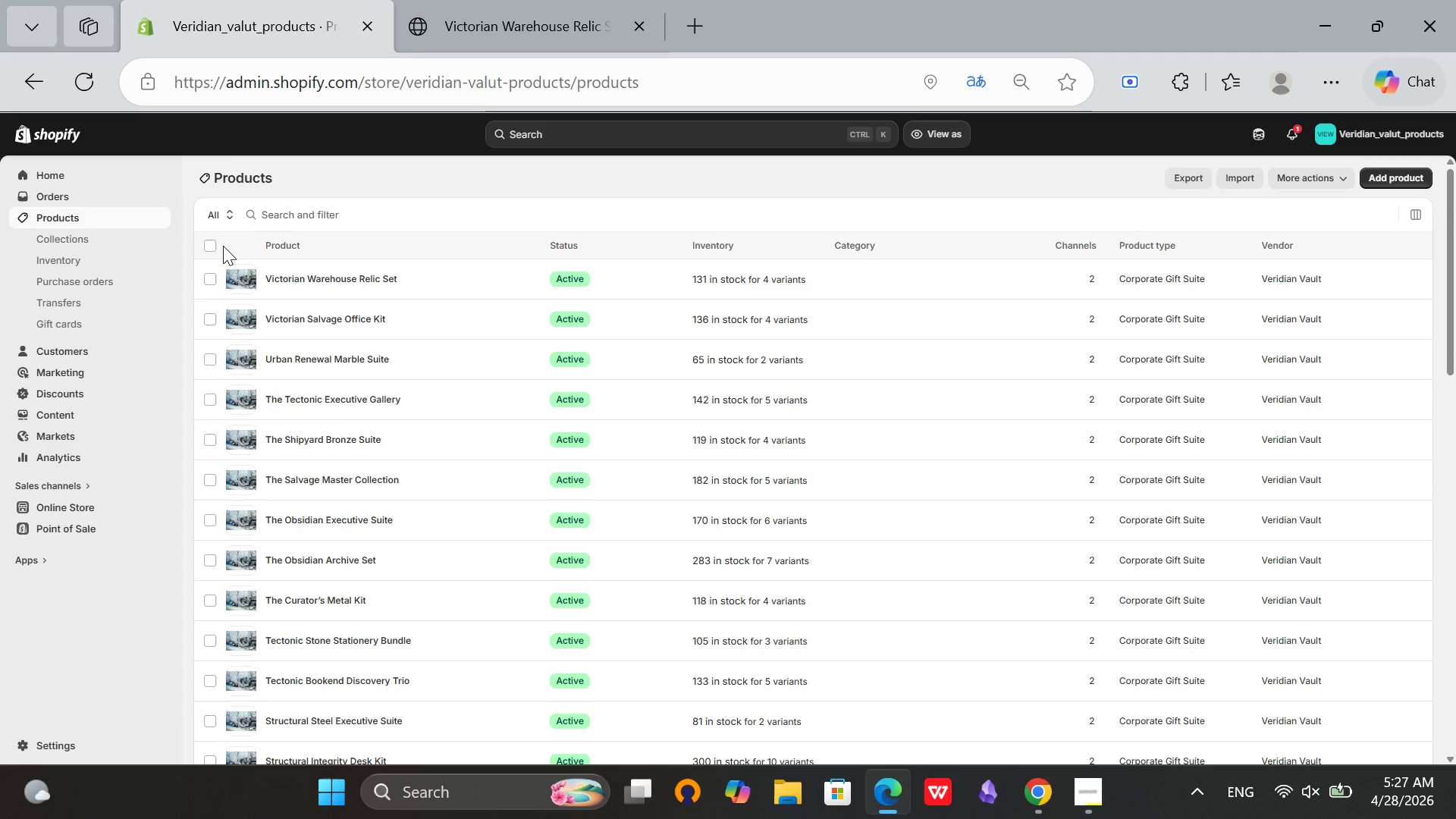 
left_click([212, 243])
 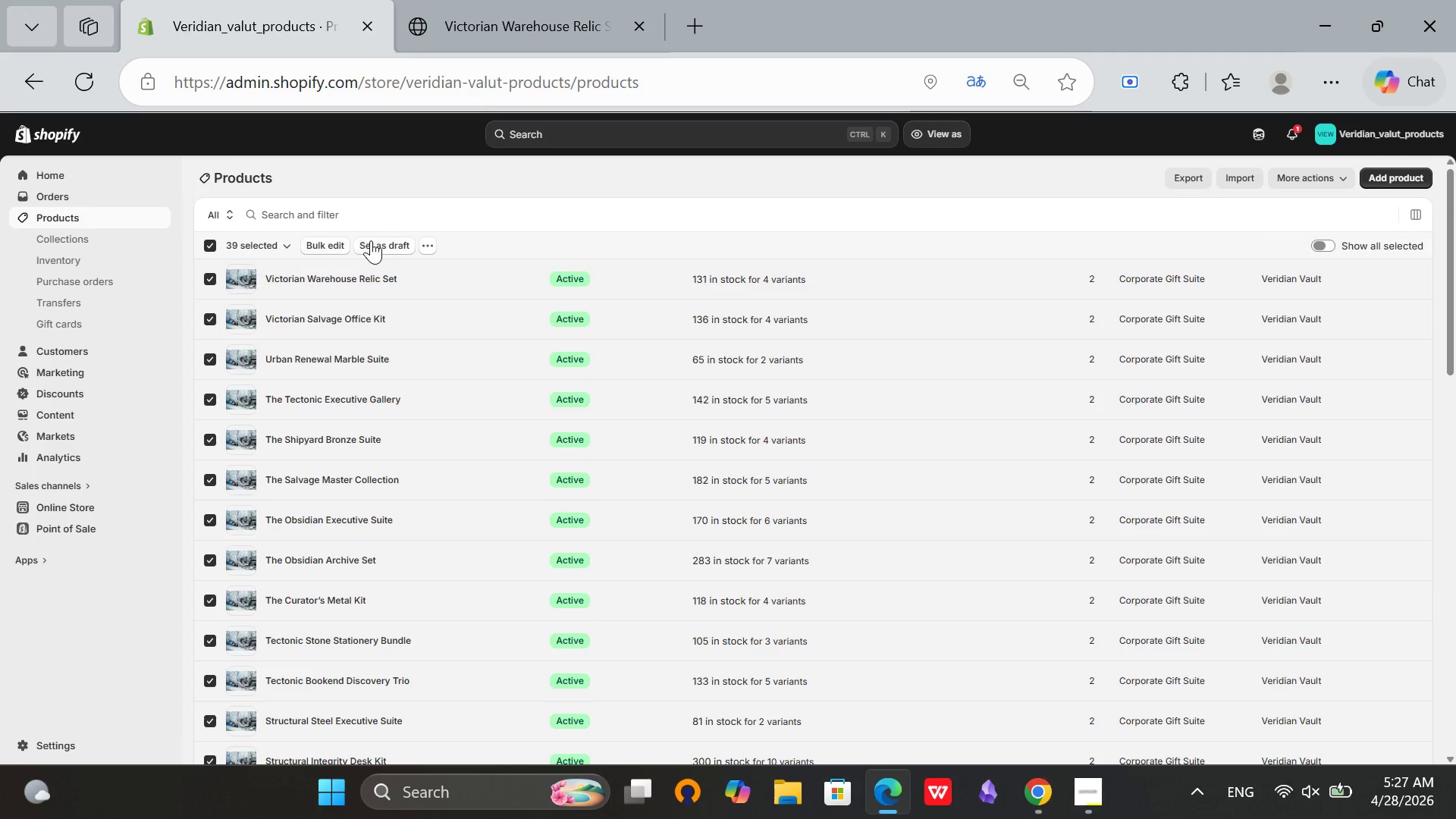 
left_click([435, 244])
 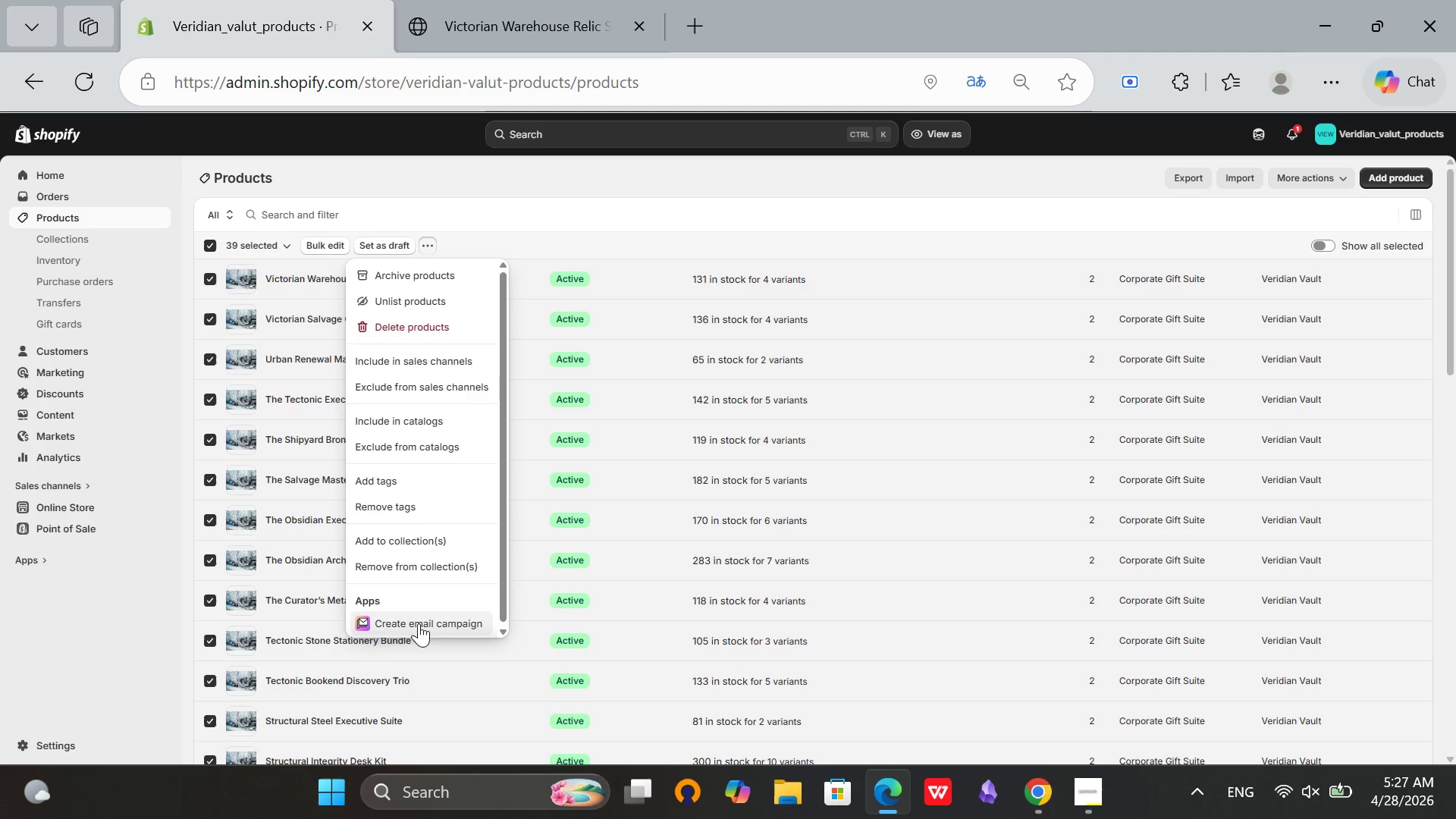 
scroll: coordinate [435, 553], scroll_direction: down, amount: 2.0
 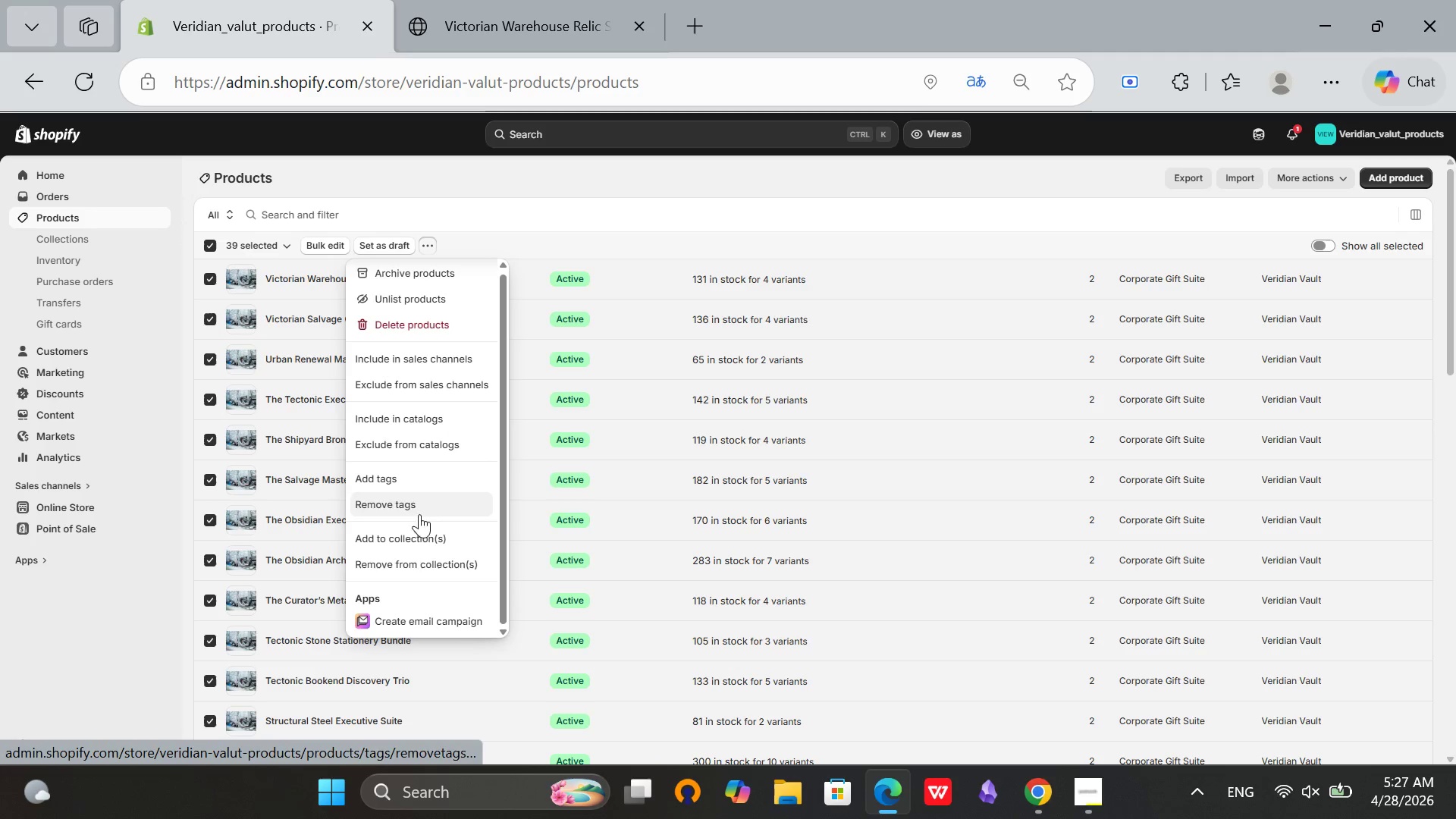 
scroll: coordinate [414, 590], scroll_direction: up, amount: 3.0
 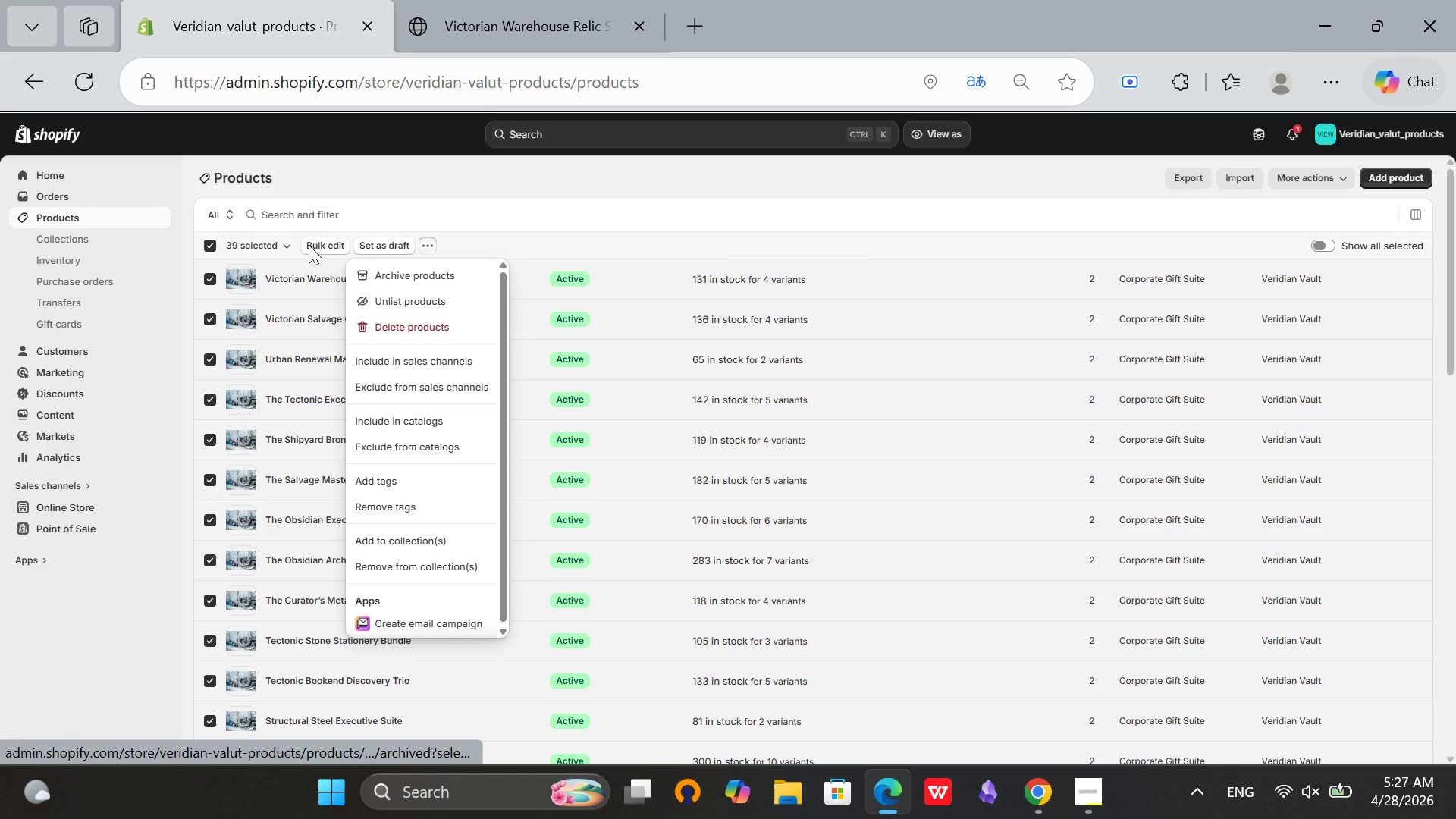 
left_click([306, 240])
 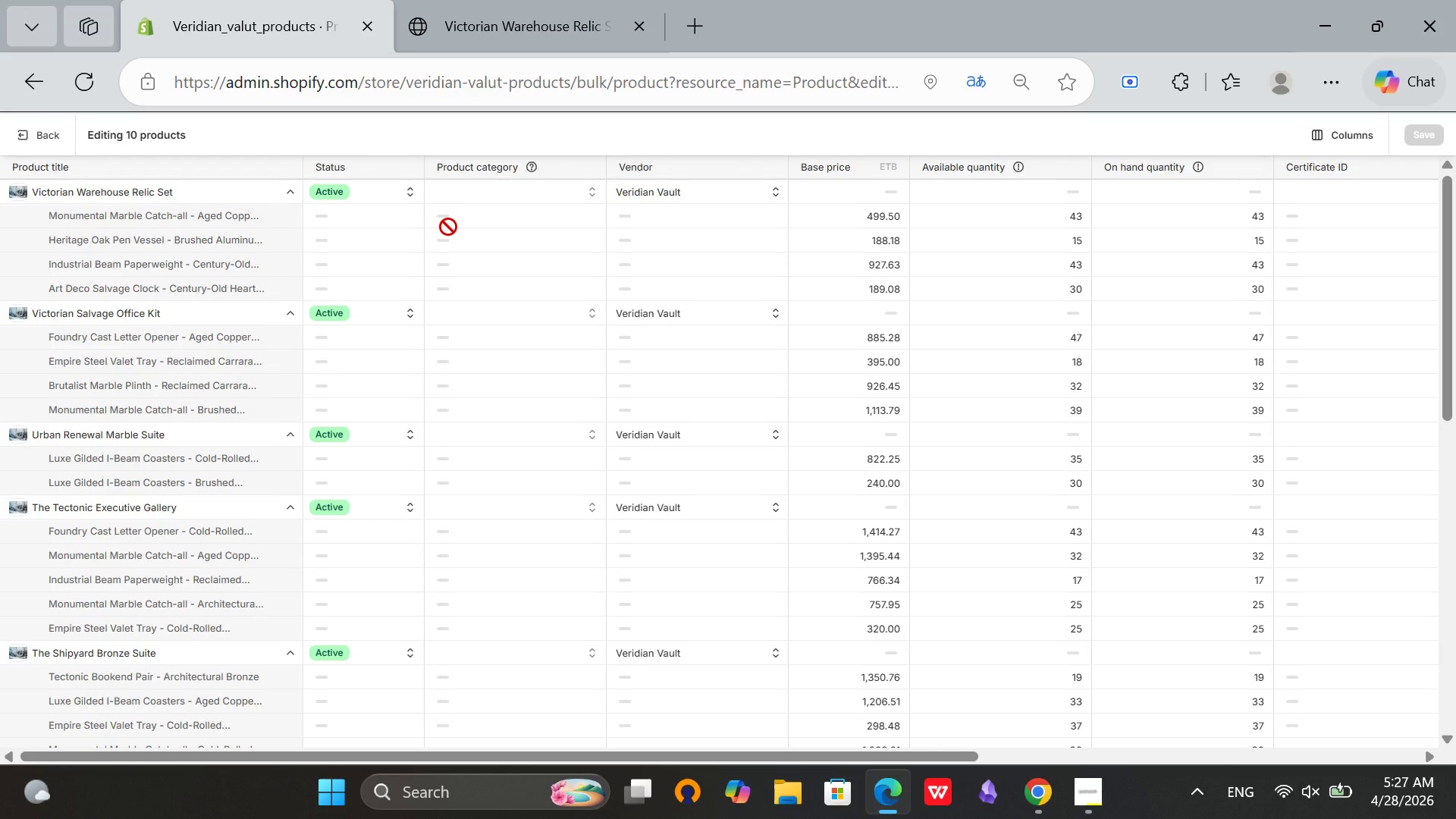 
wait(25.66)
 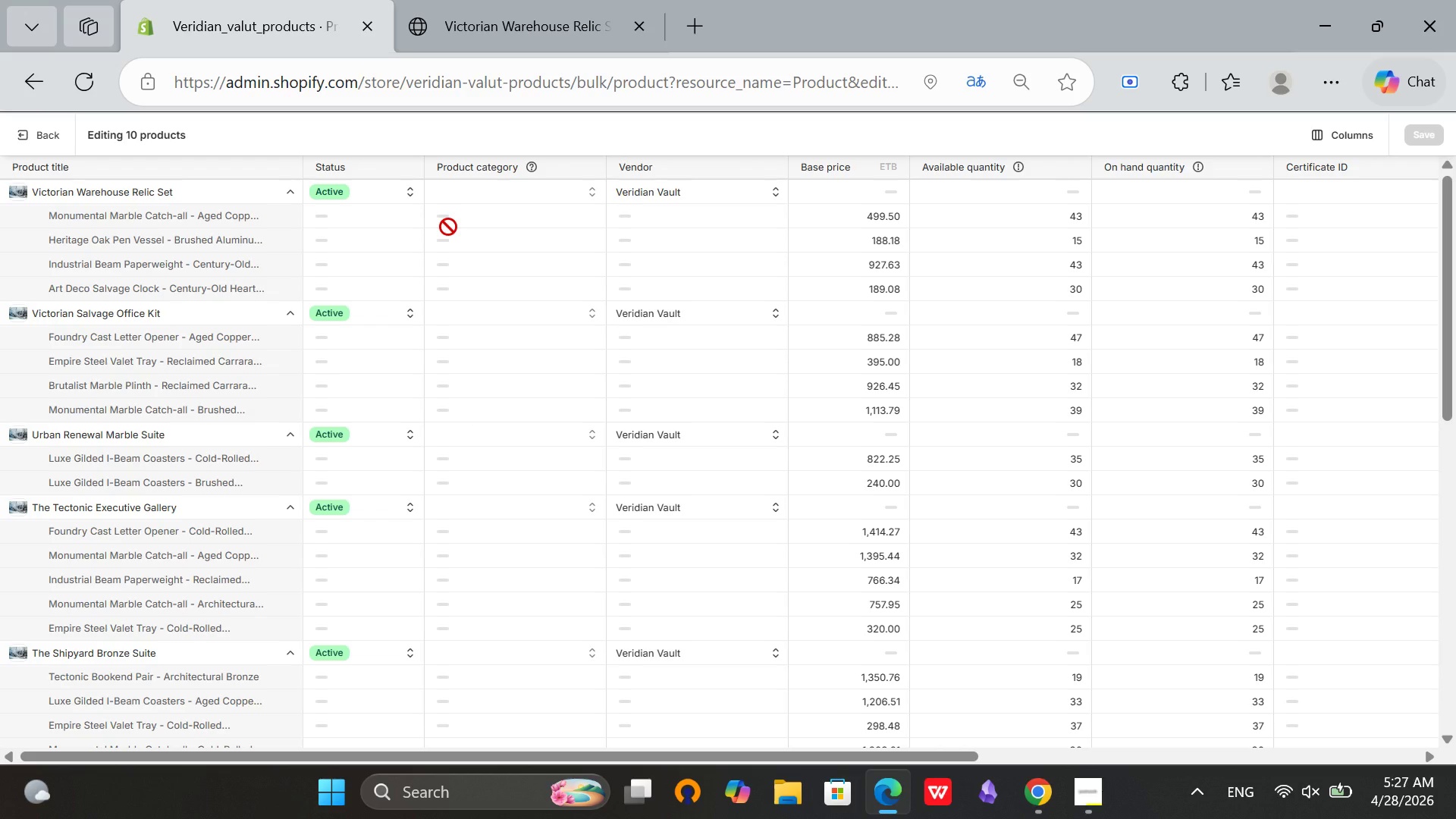 
scroll: coordinate [448, 227], scroll_direction: up, amount: 3.0
 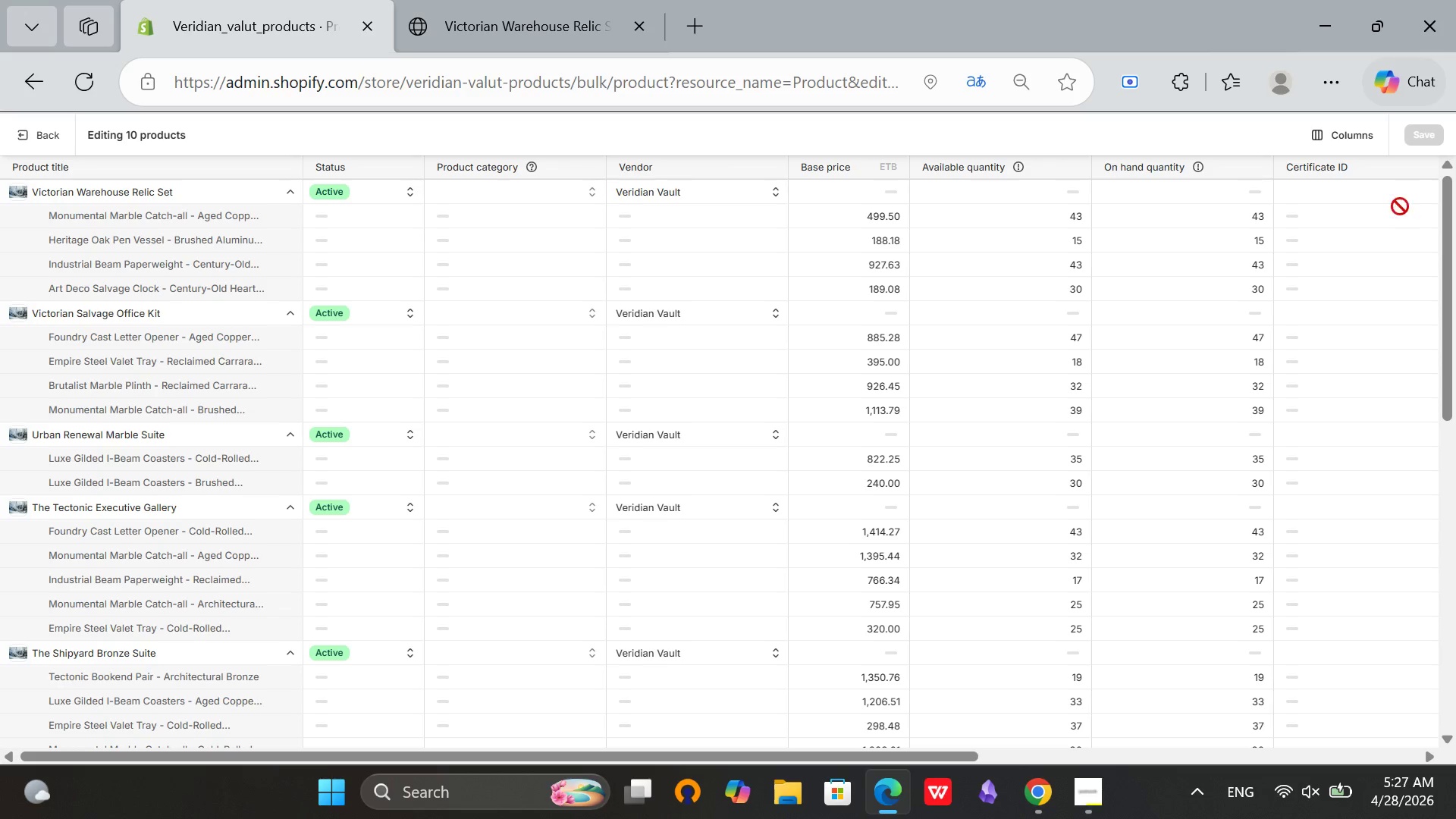 
left_click_drag(start_coordinate=[1448, 205], to_coordinate=[1455, 221])
 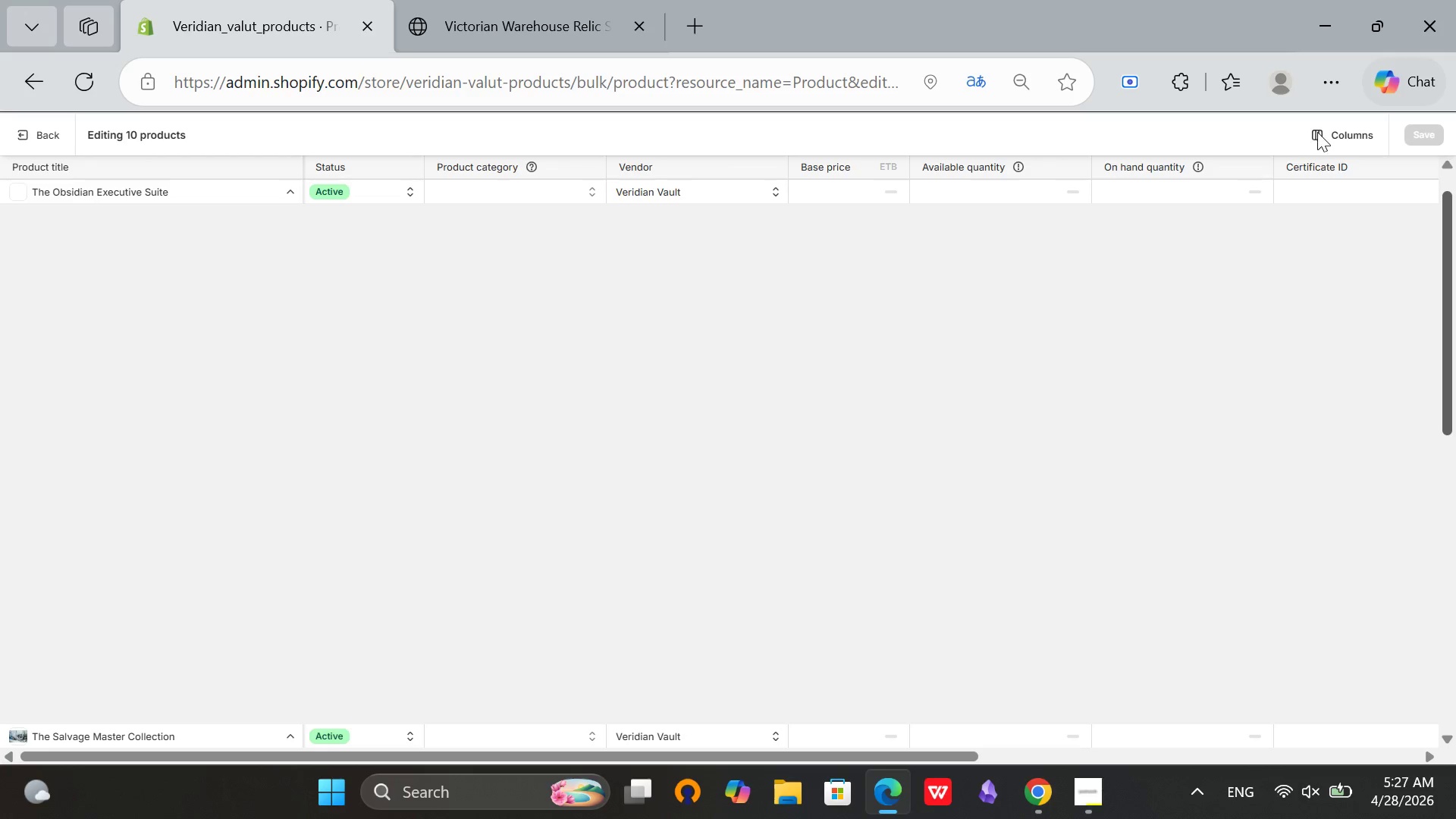 
left_click([1318, 133])
 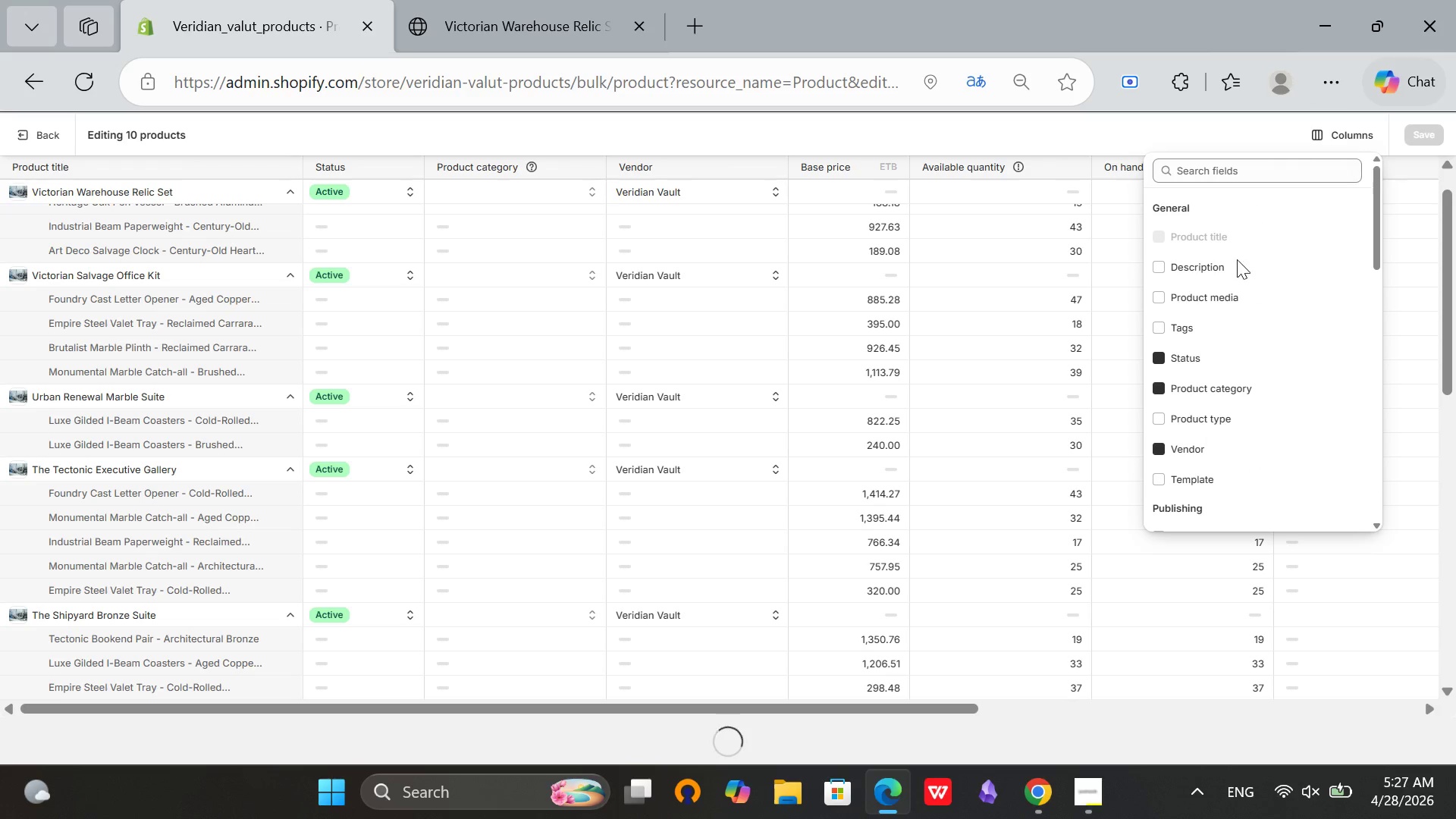 
left_click([1178, 350])
 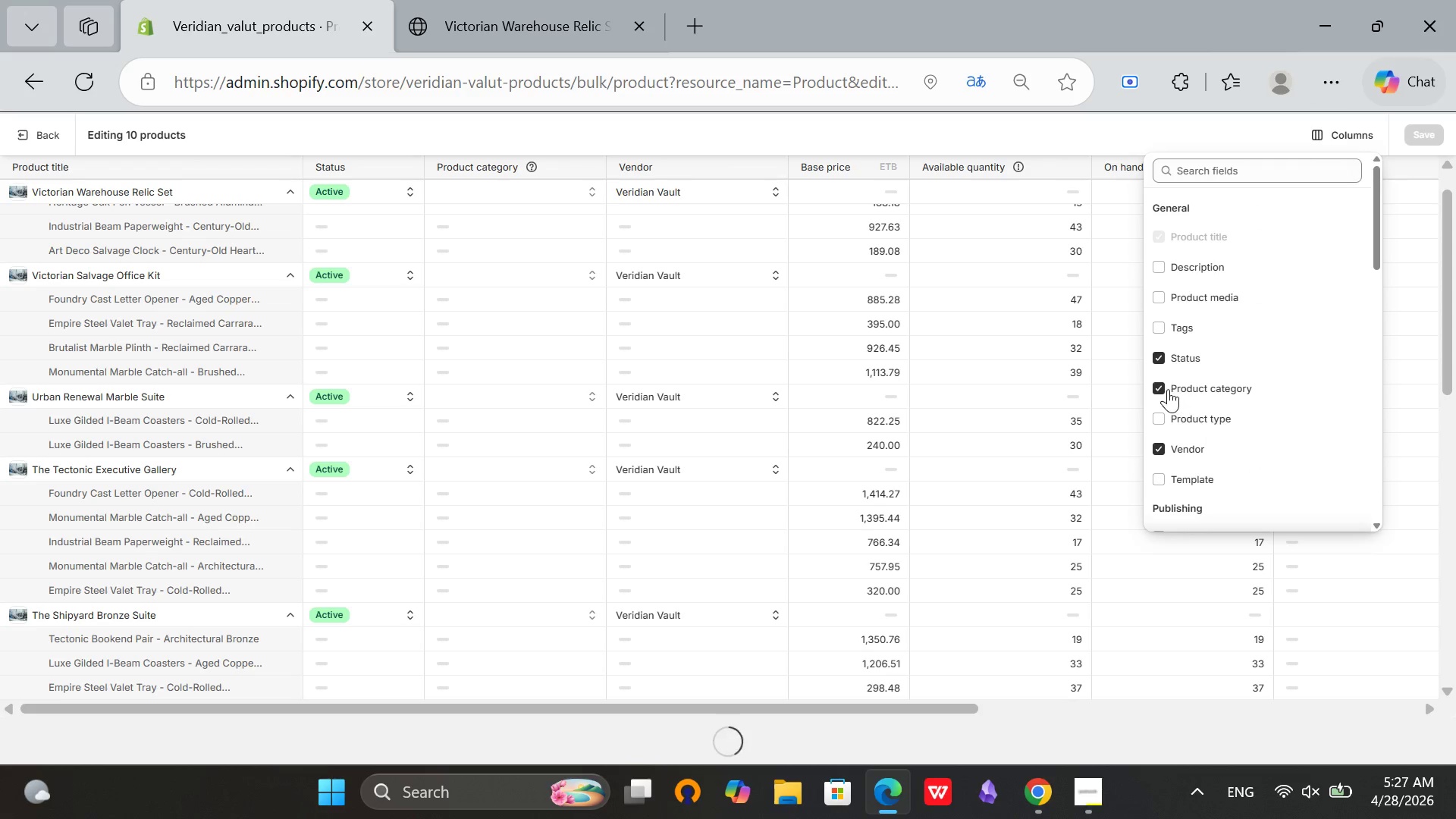 
left_click([1160, 390])
 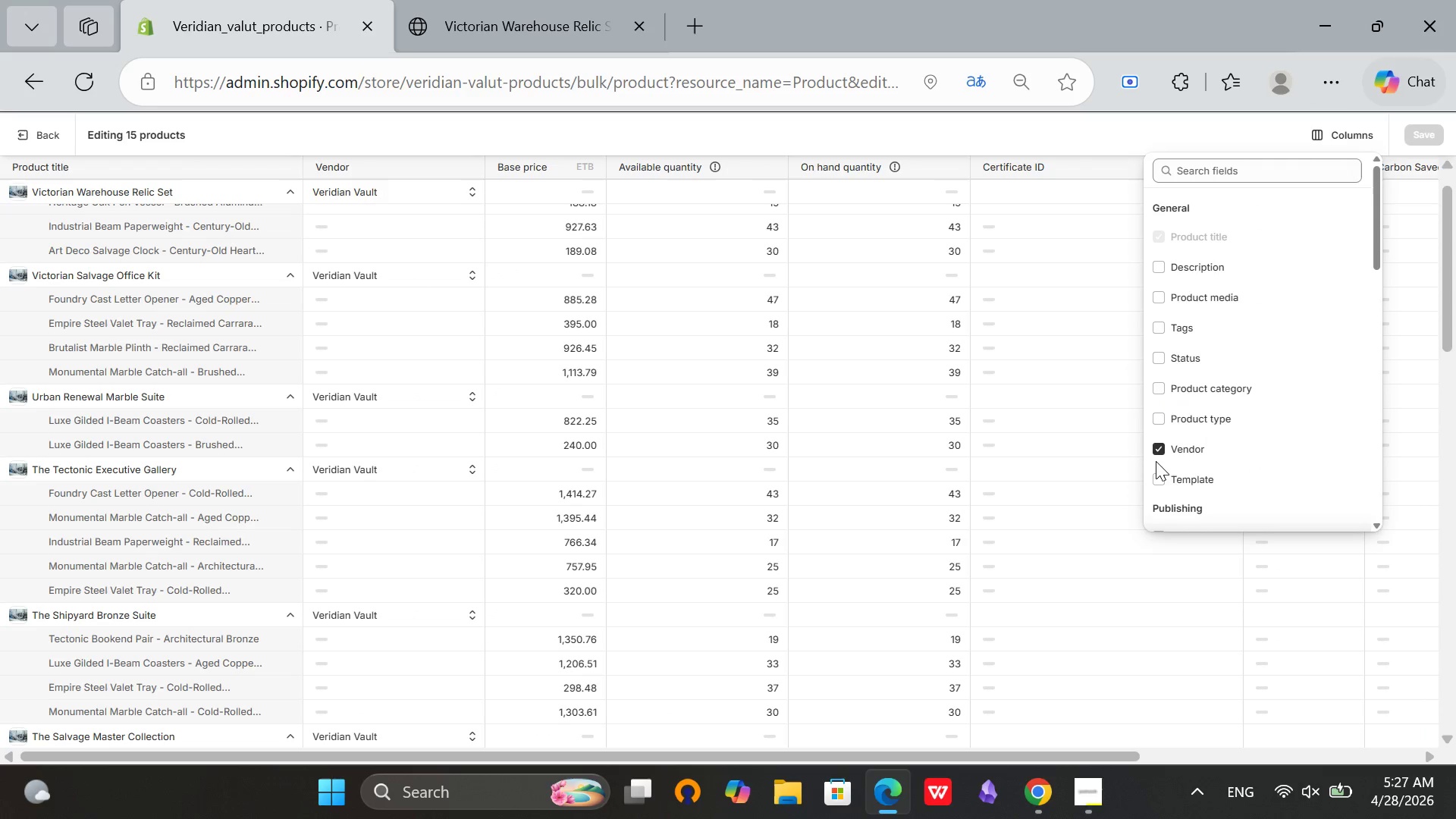 
left_click([1161, 447])
 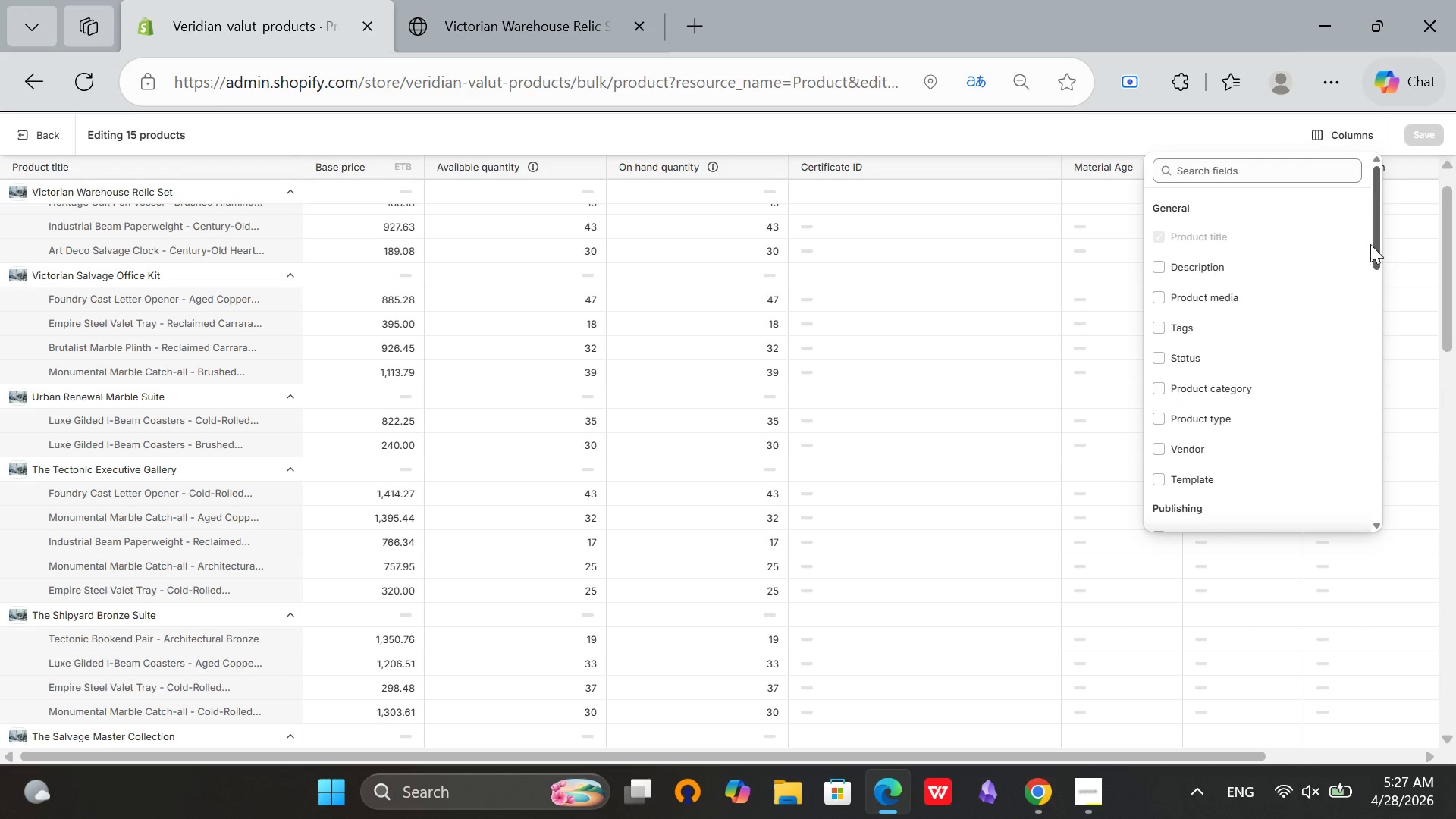 
left_click_drag(start_coordinate=[1376, 246], to_coordinate=[1386, 345])
 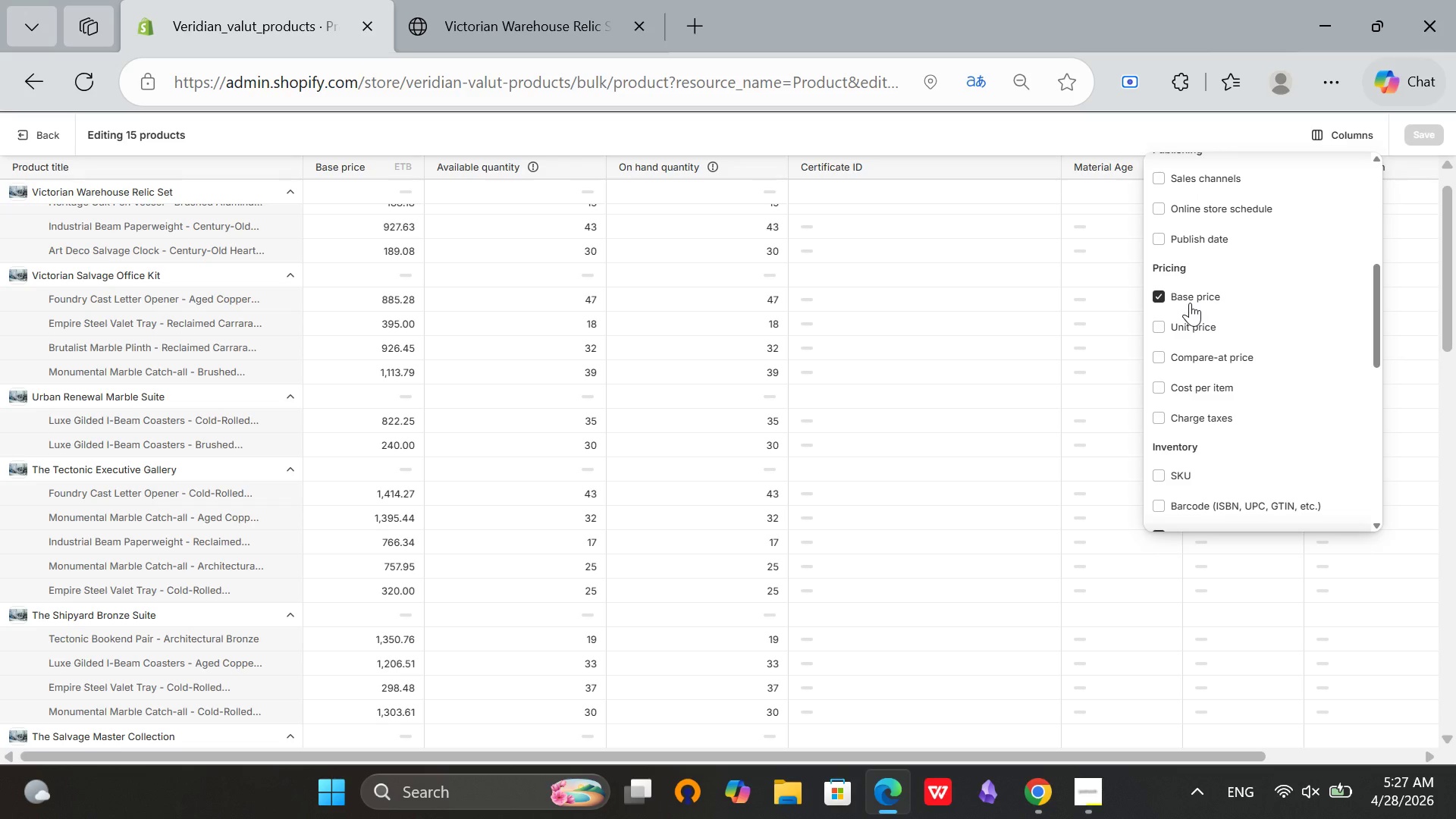 
left_click([1188, 301])
 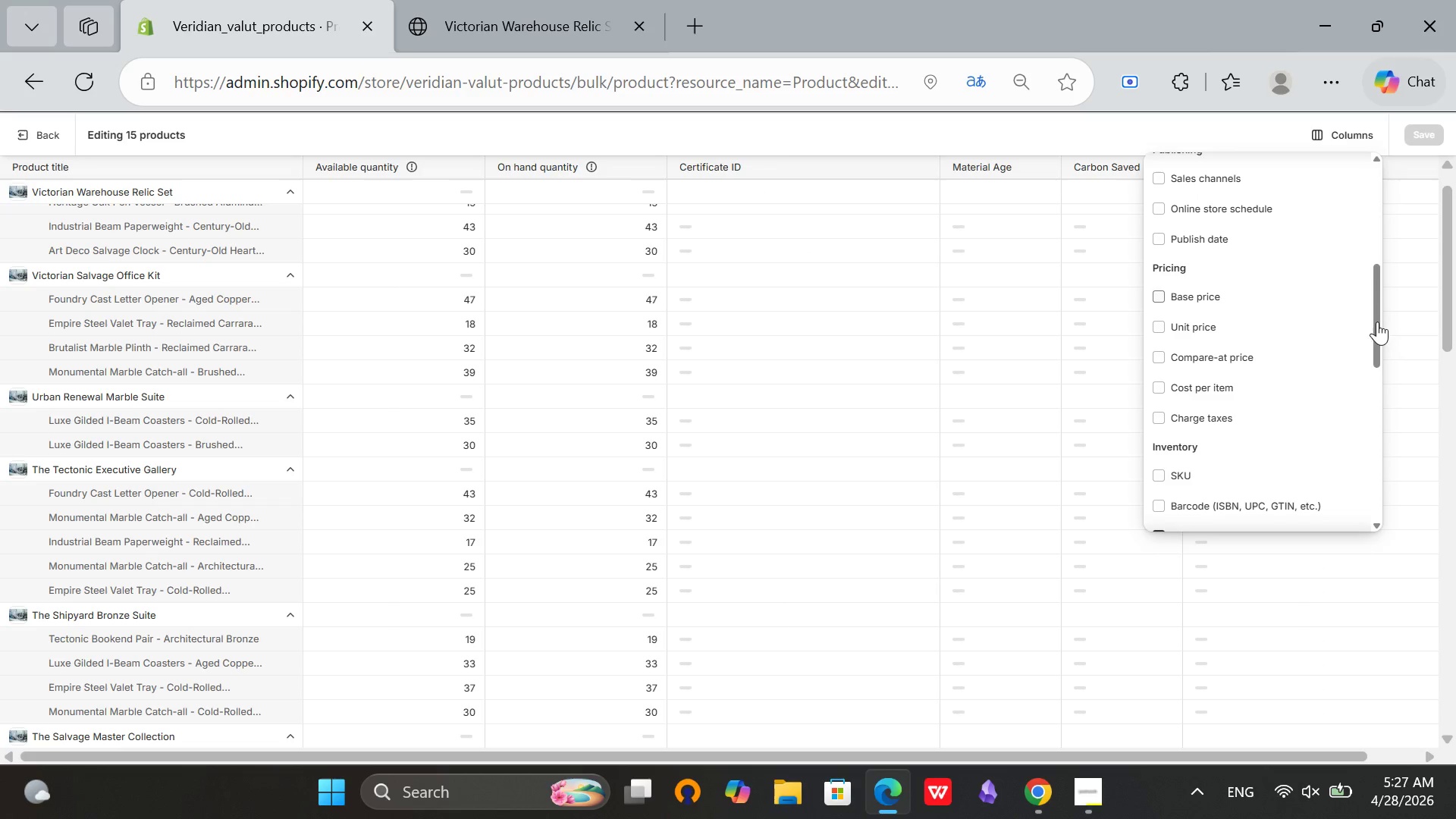 
left_click_drag(start_coordinate=[1376, 322], to_coordinate=[1376, 394])
 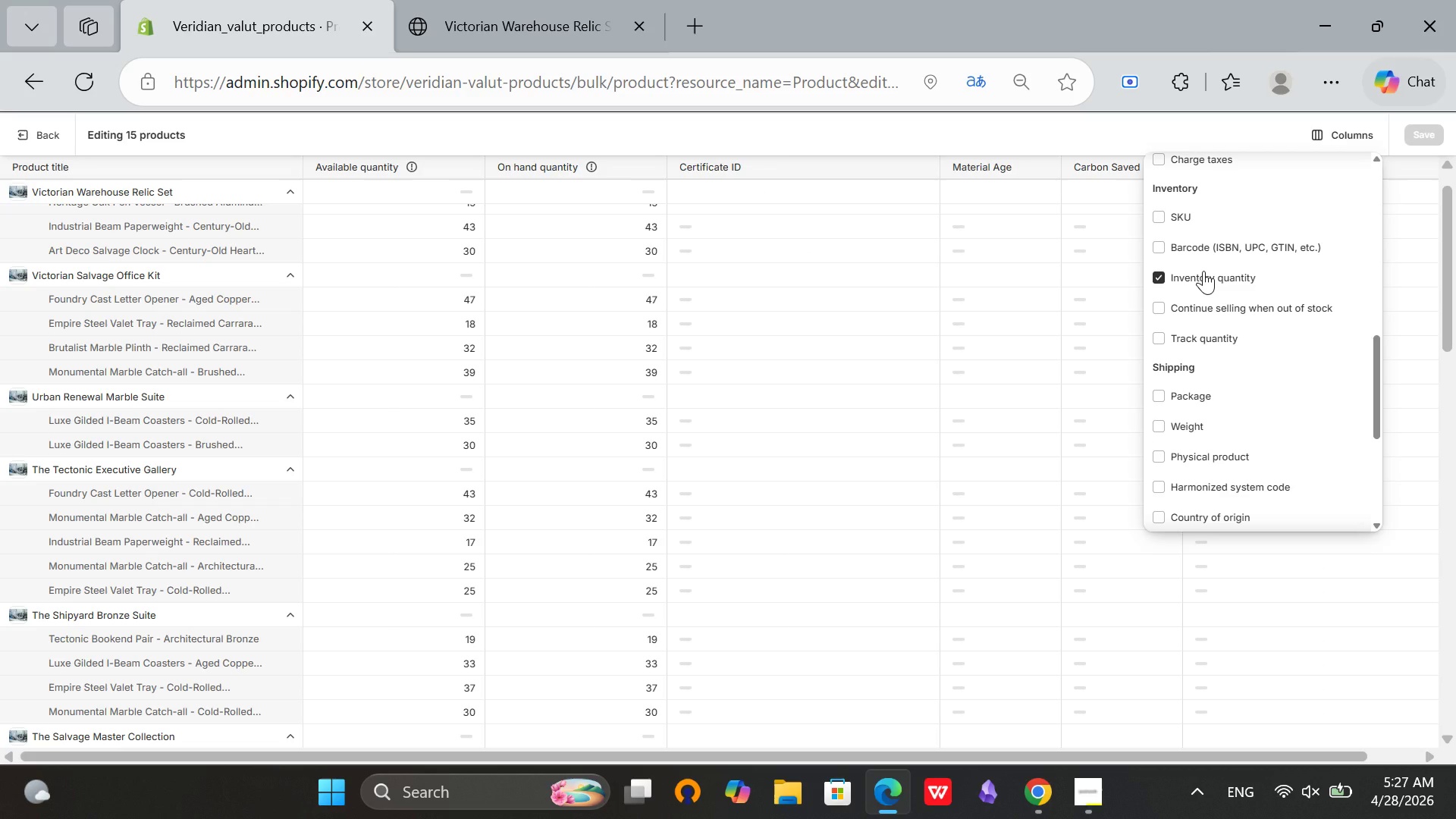 
left_click([1203, 271])
 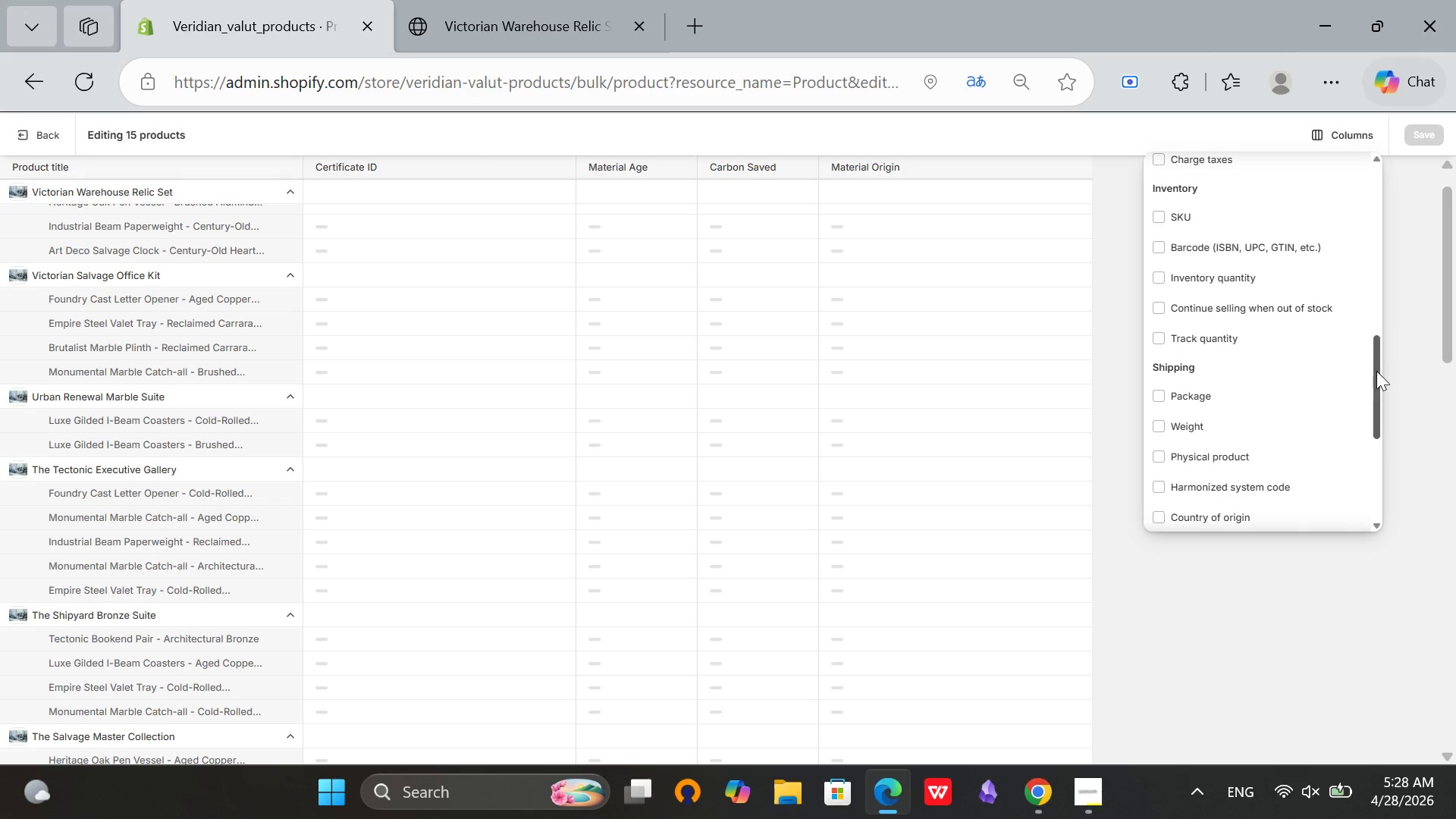 
left_click_drag(start_coordinate=[1375, 385], to_coordinate=[1374, 513])
 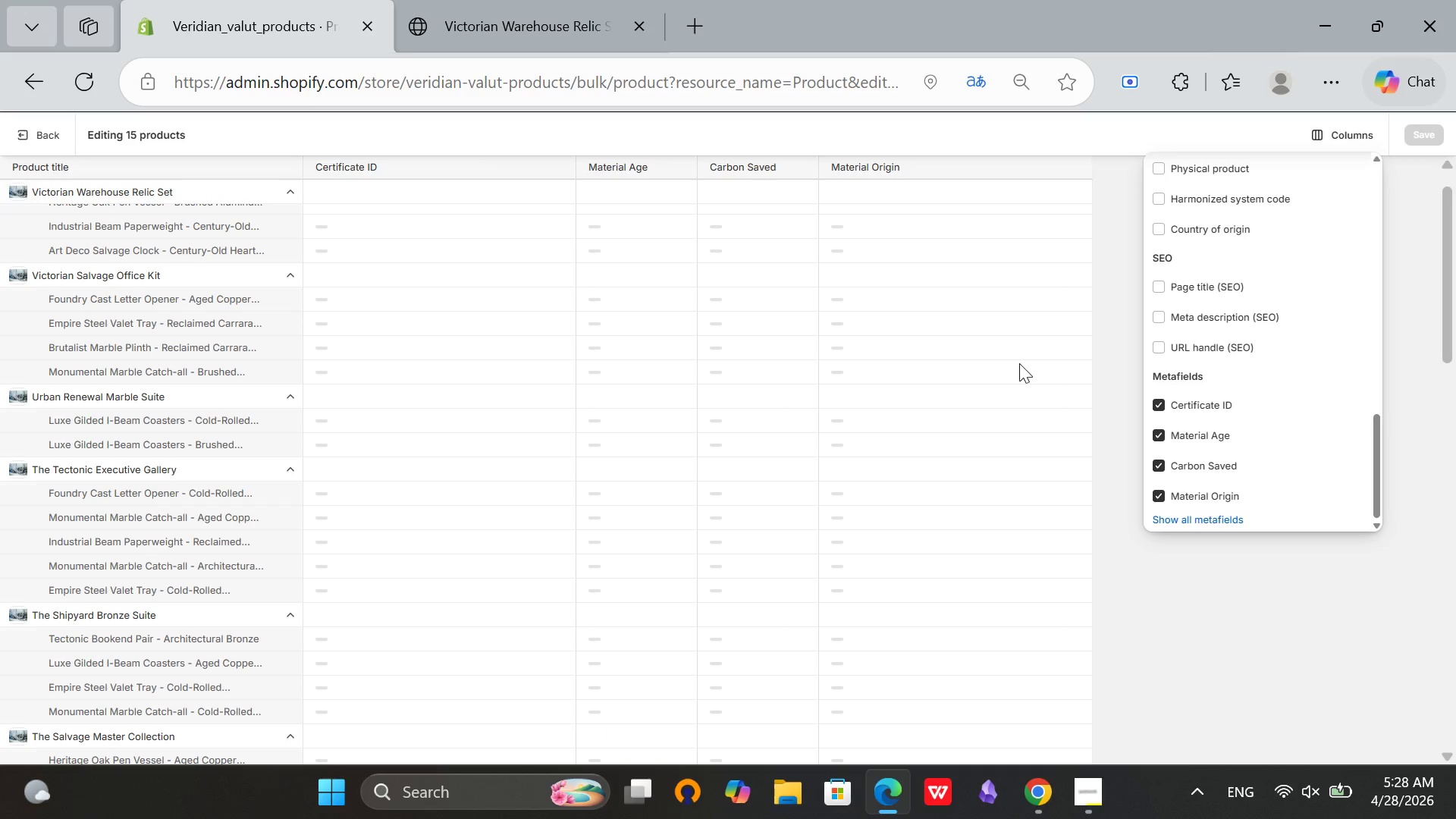 
left_click([968, 328])
 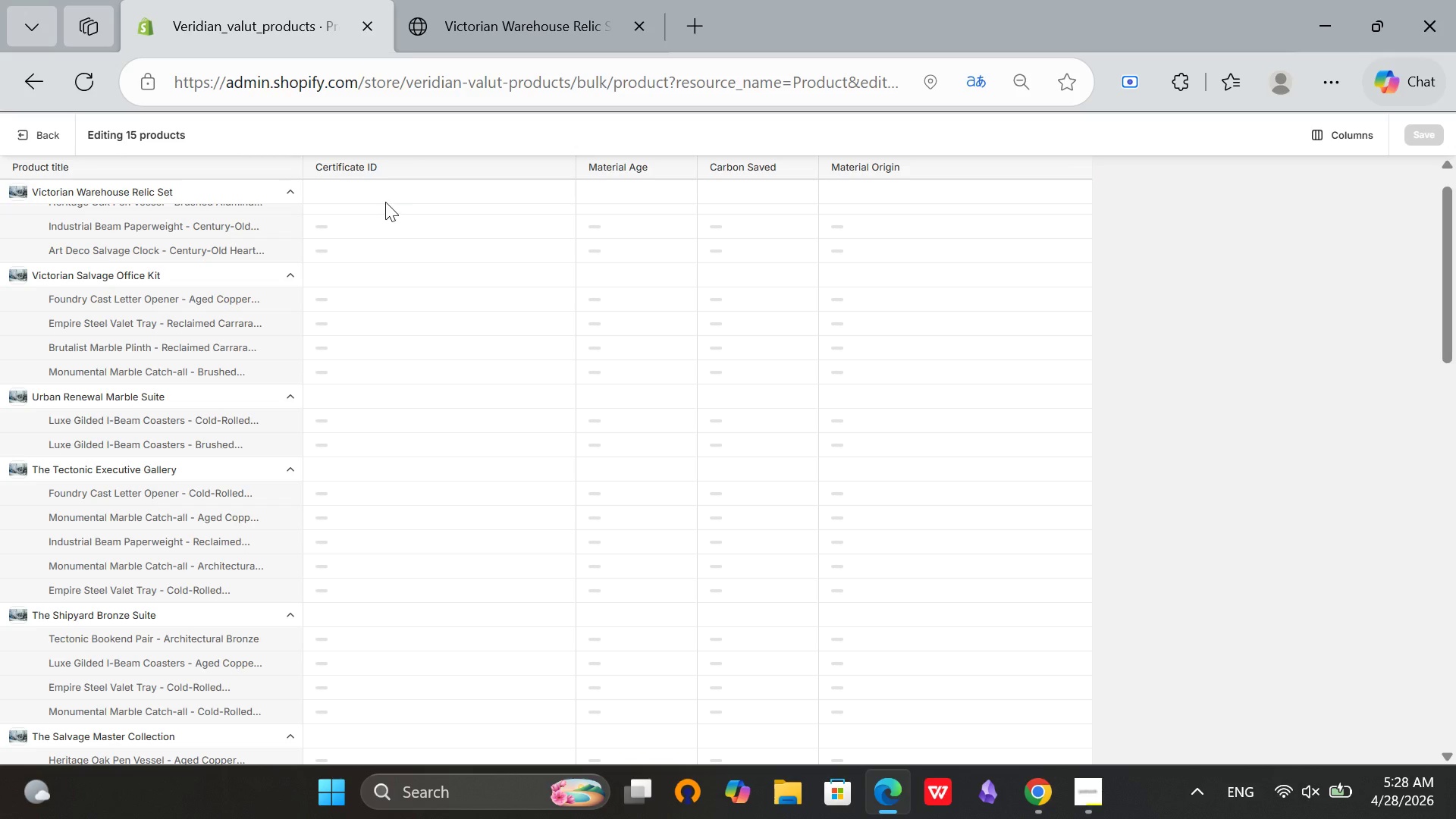 
left_click([381, 187])
 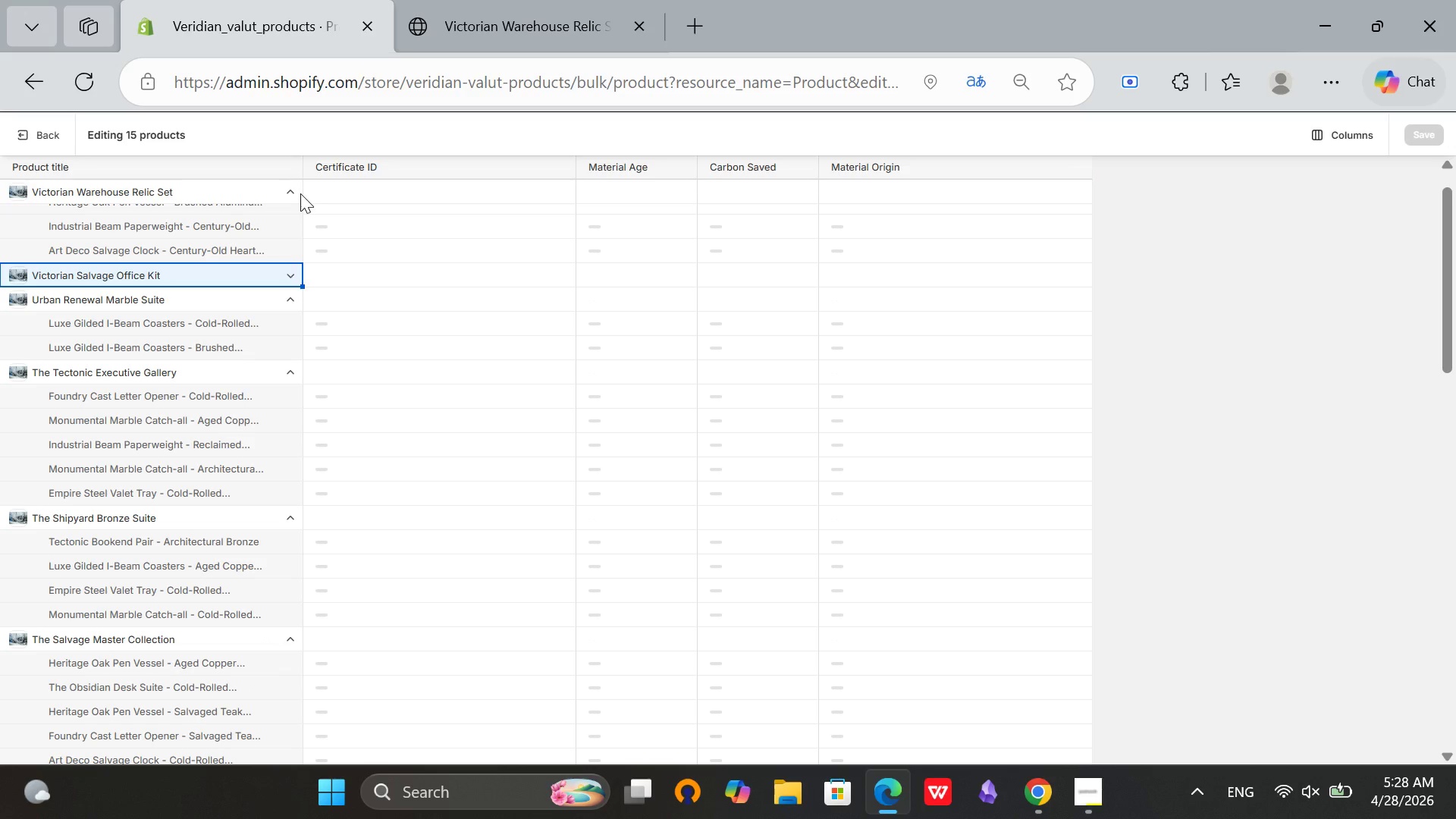 
left_click([292, 190])
 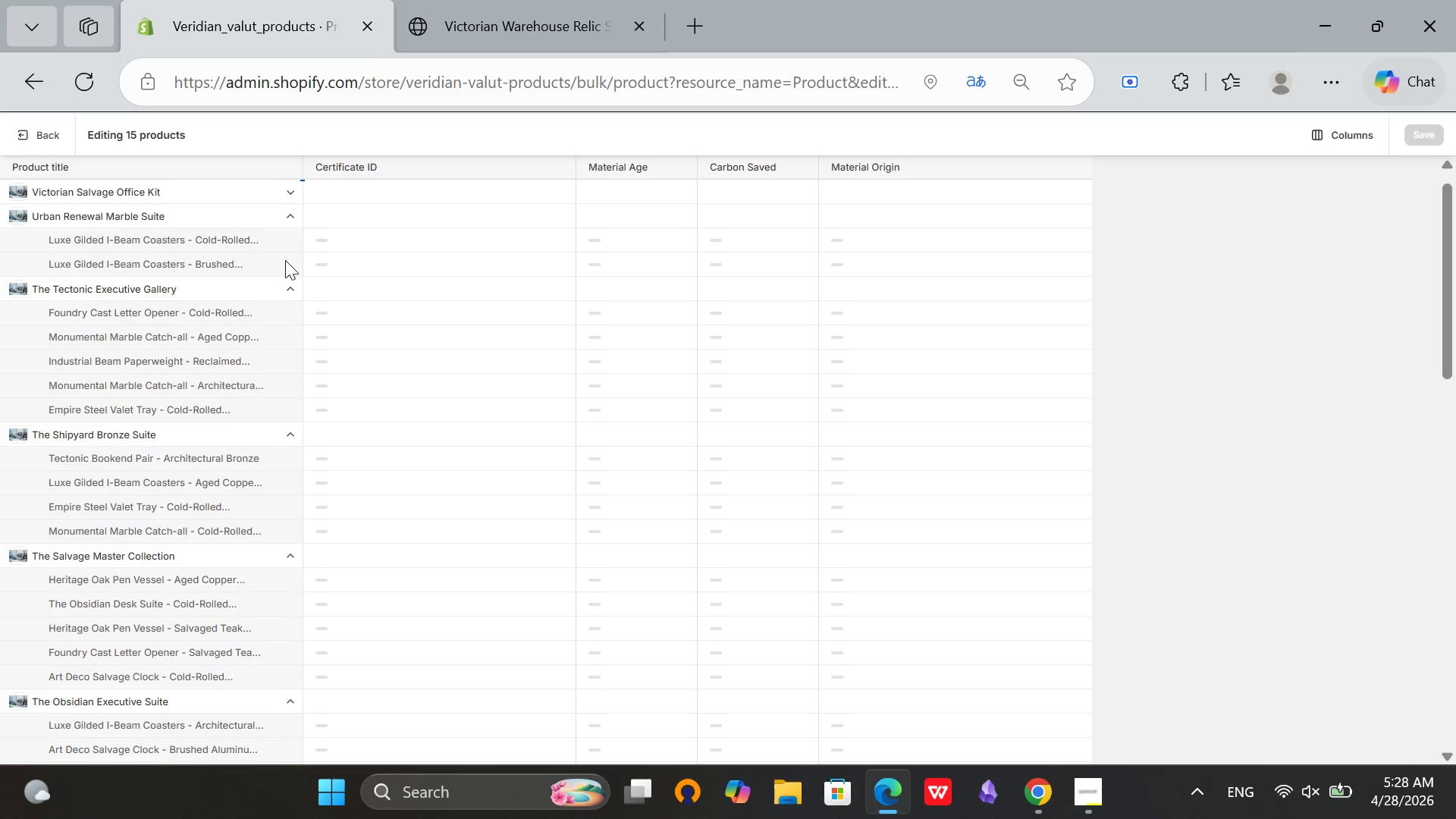 
left_click([284, 287])
 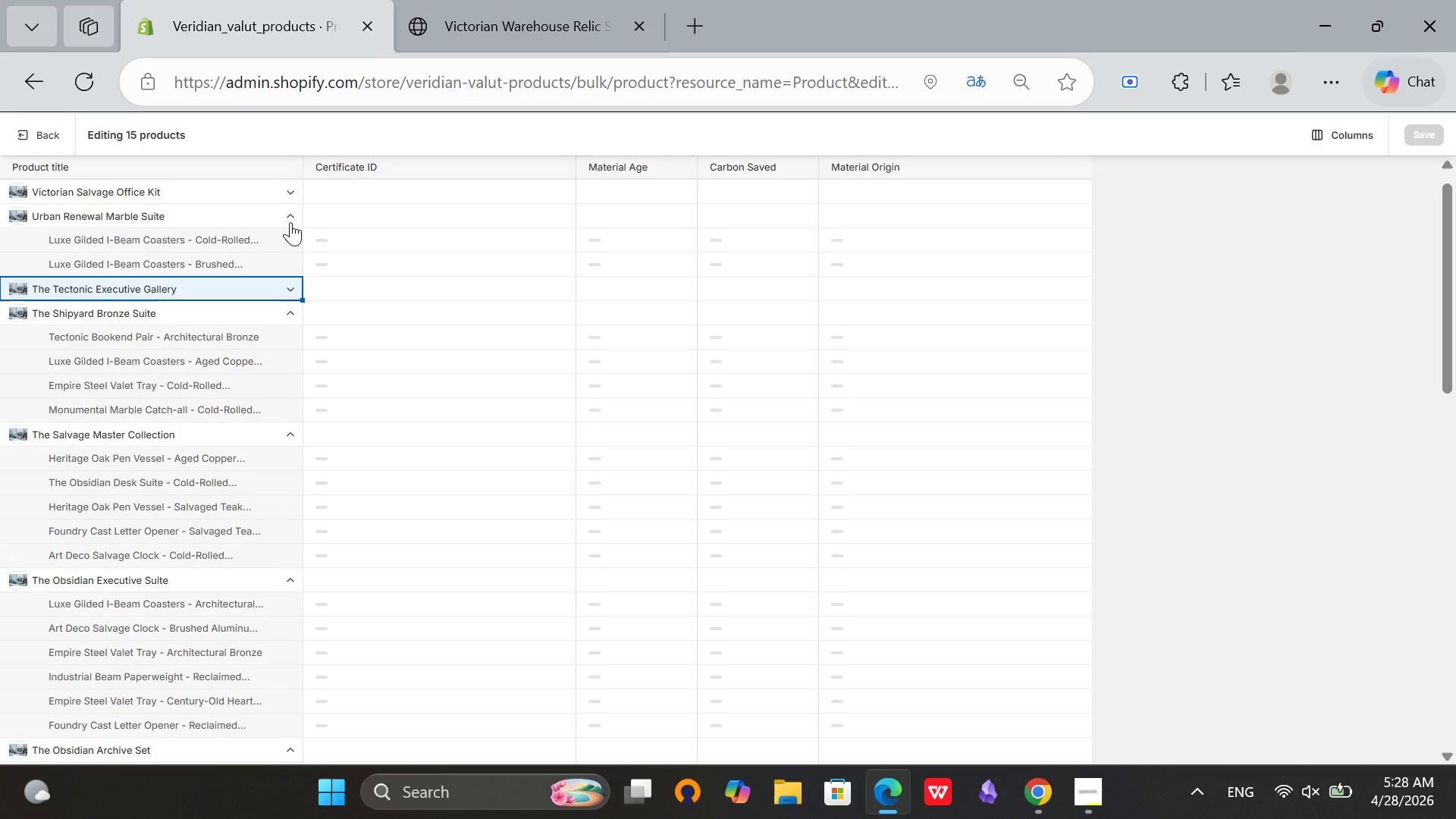 
left_click([292, 215])
 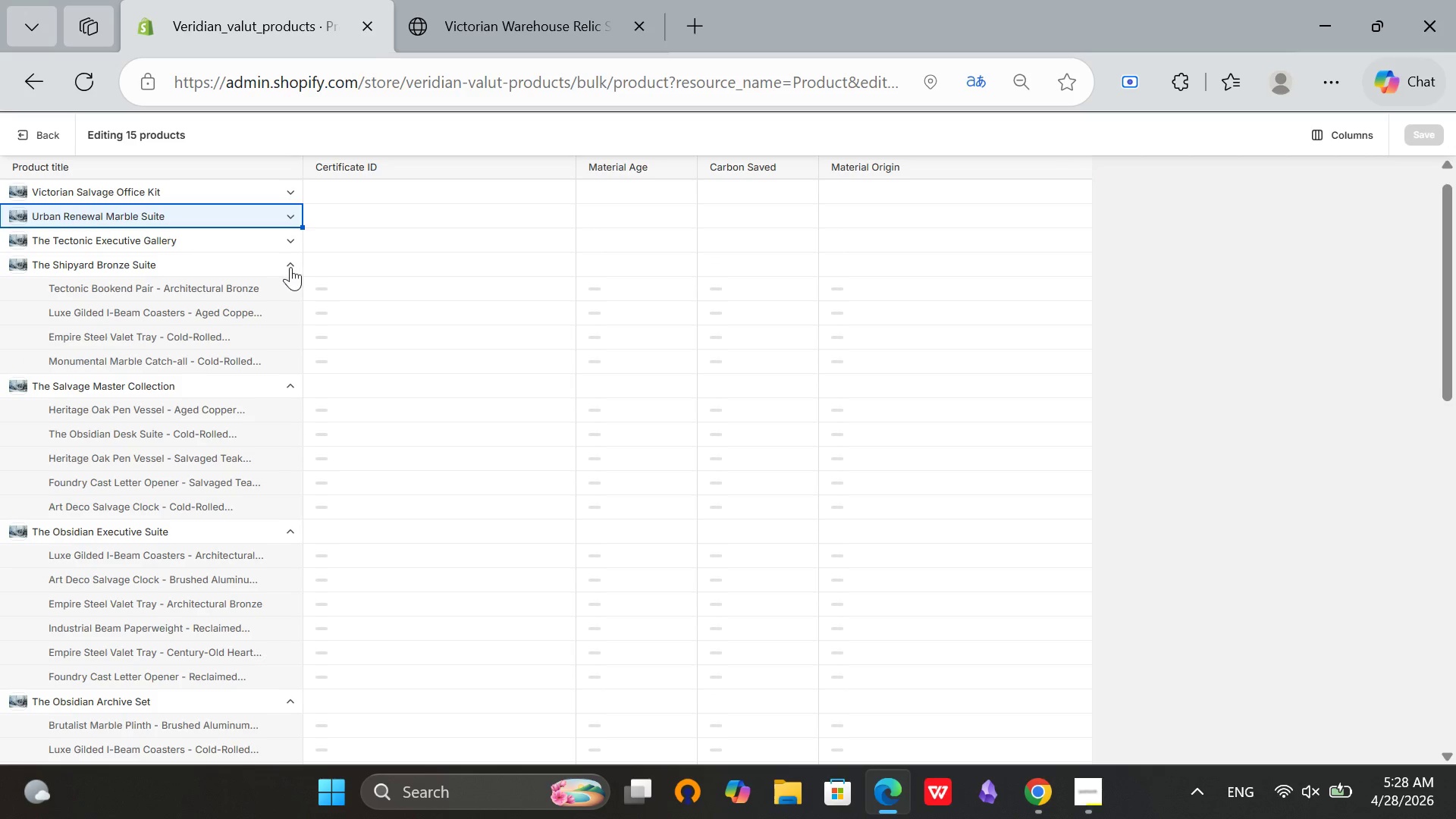 
left_click([291, 269])
 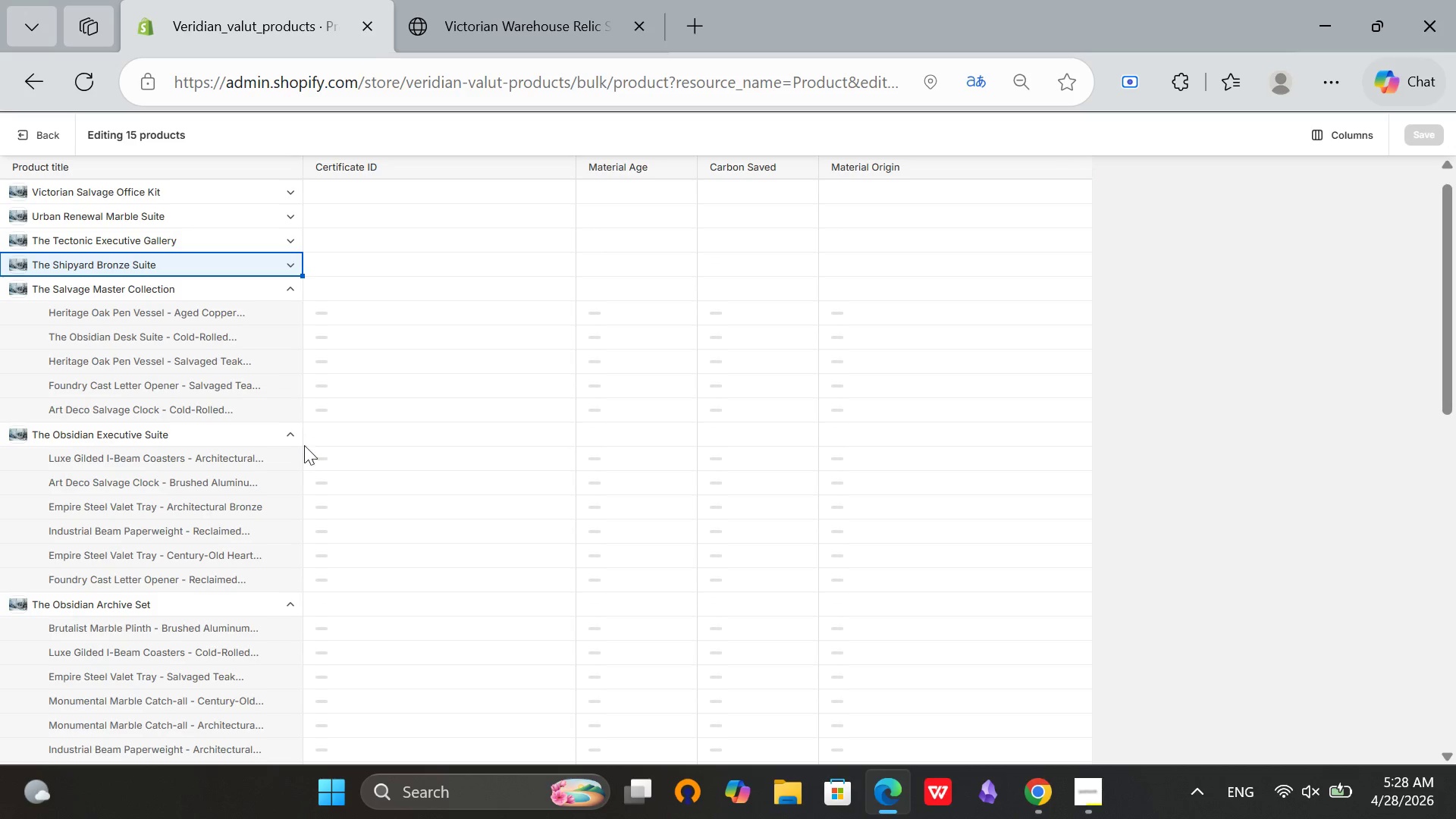 
left_click([289, 434])
 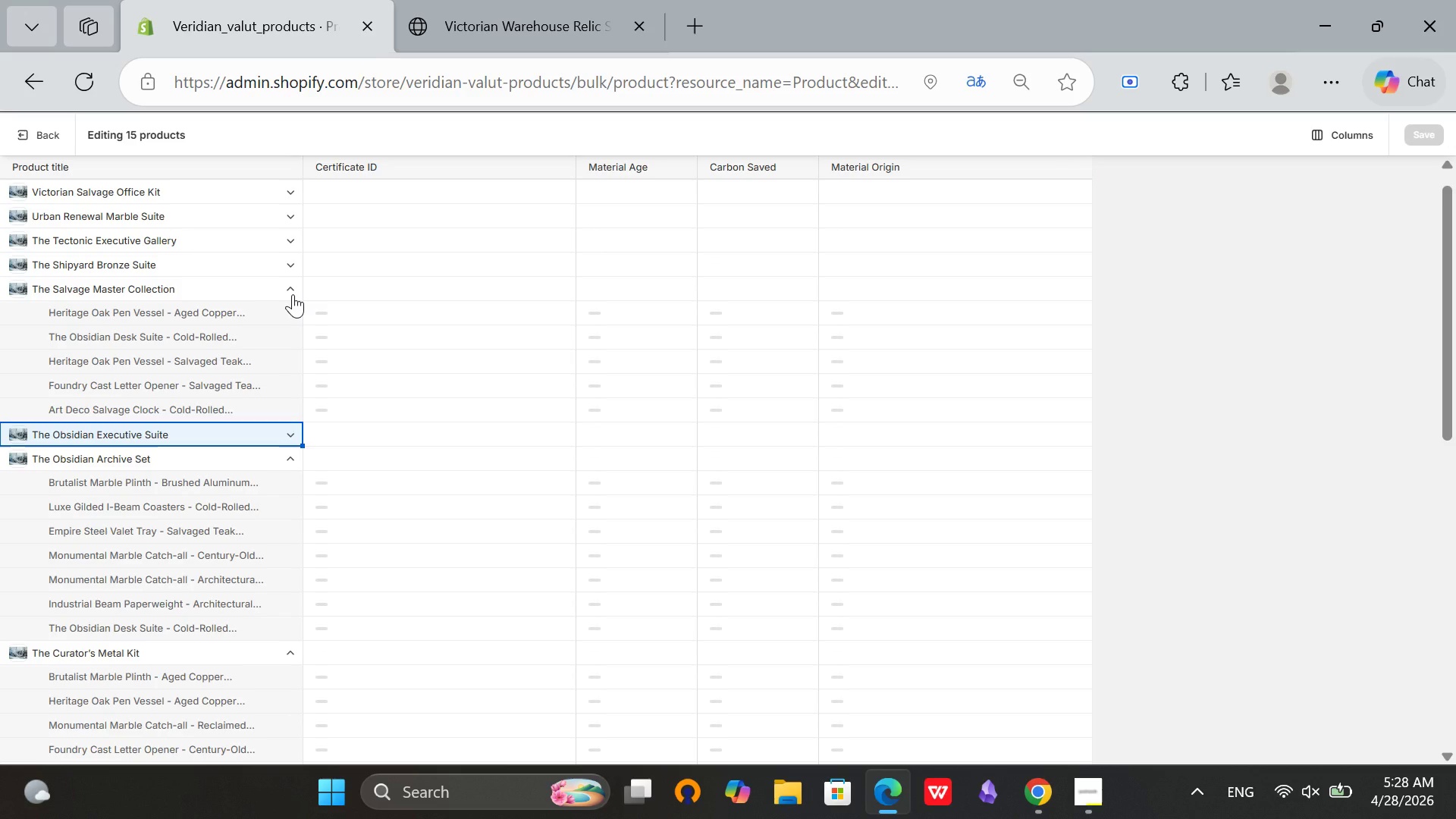 
left_click([293, 294])
 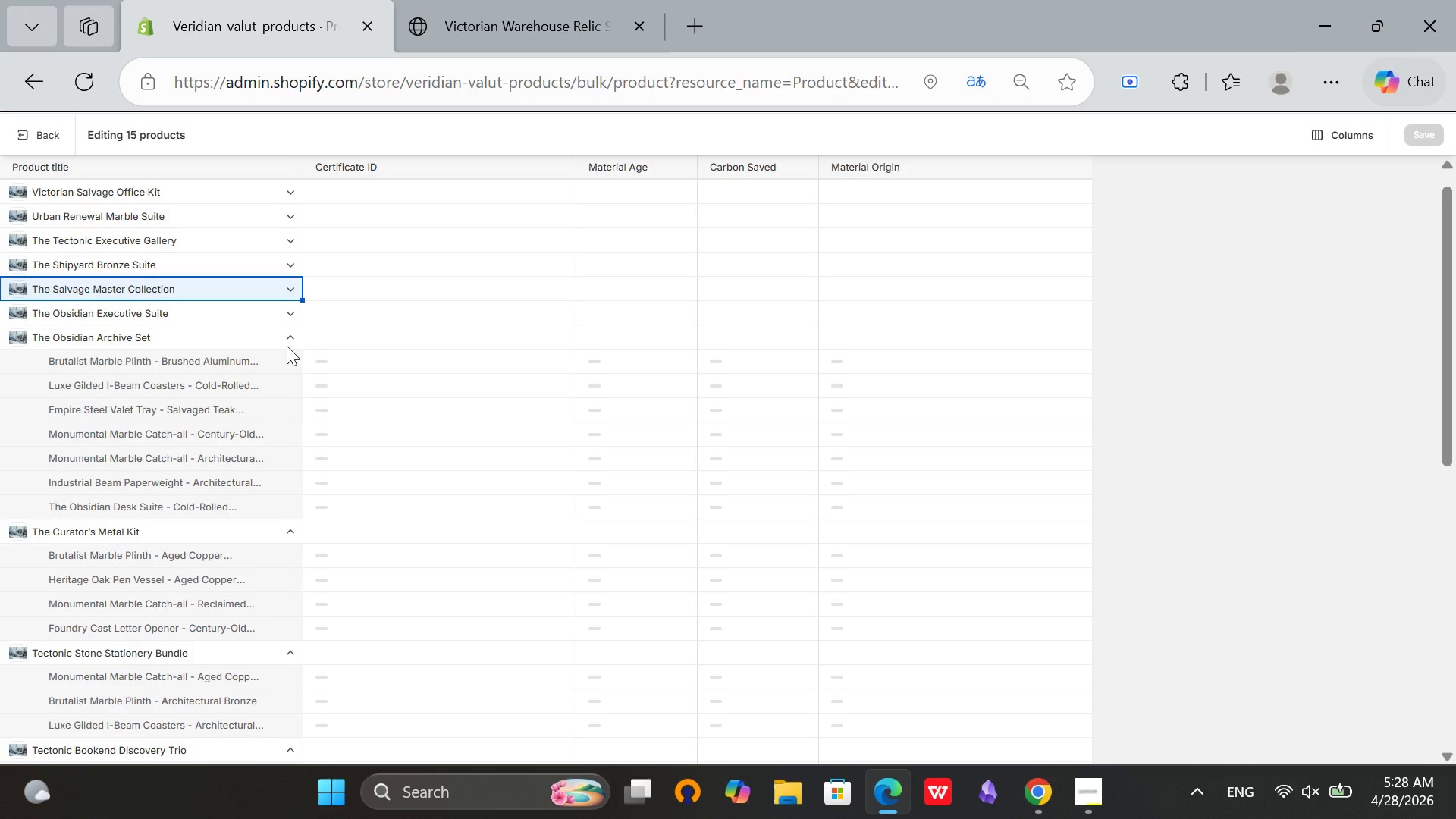 
left_click([287, 338])
 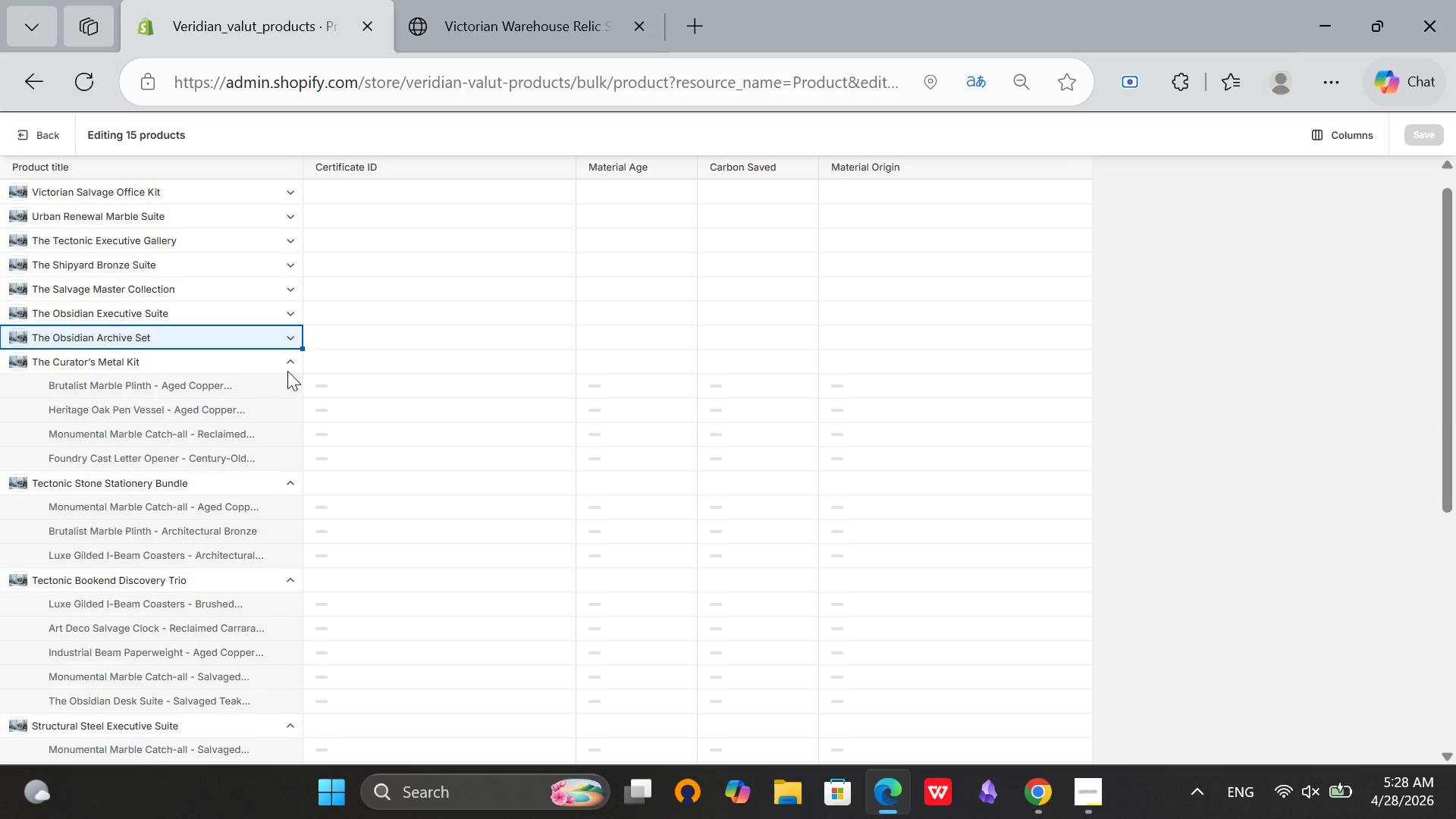 
left_click([291, 362])
 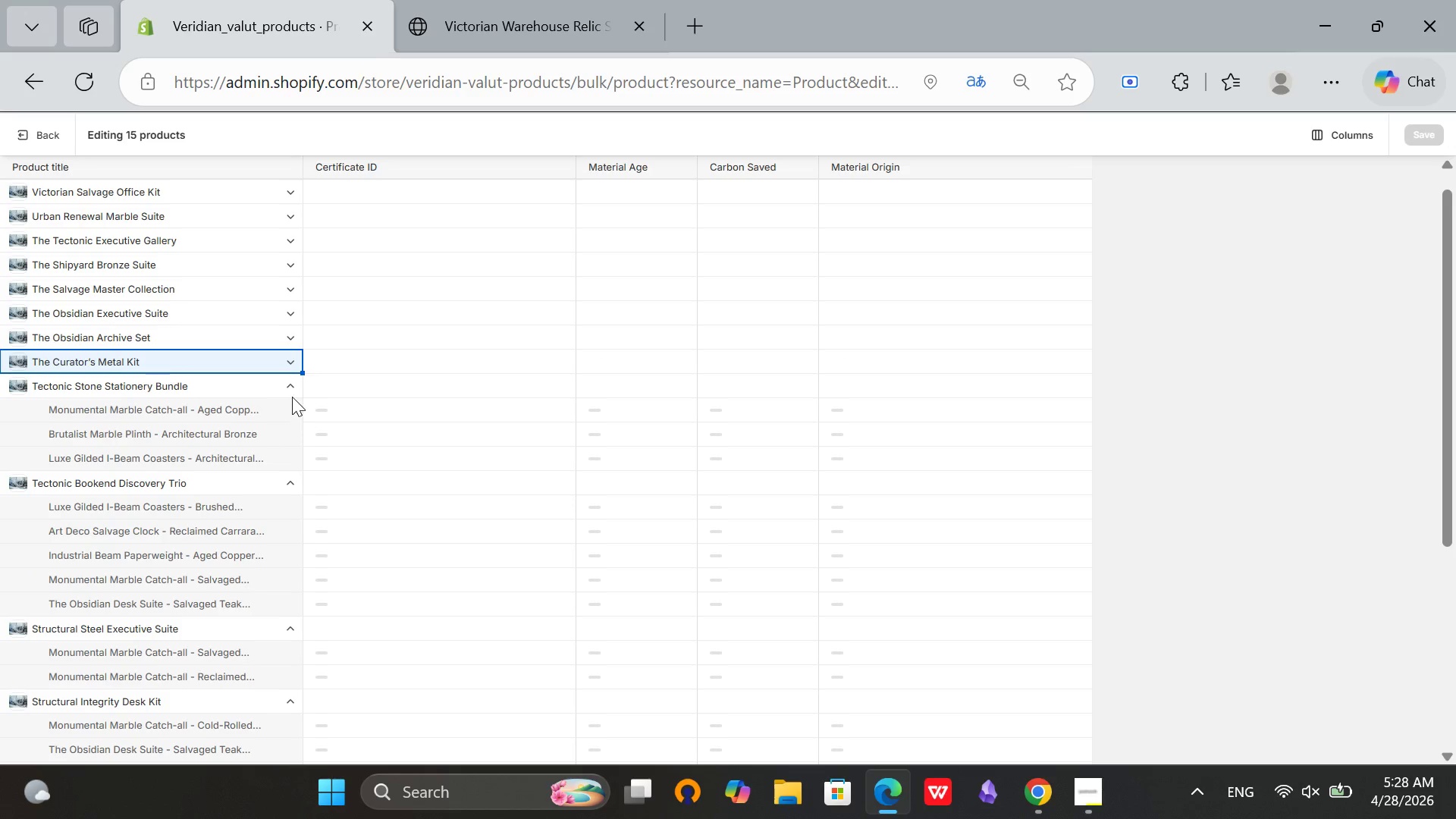 
left_click([292, 394])
 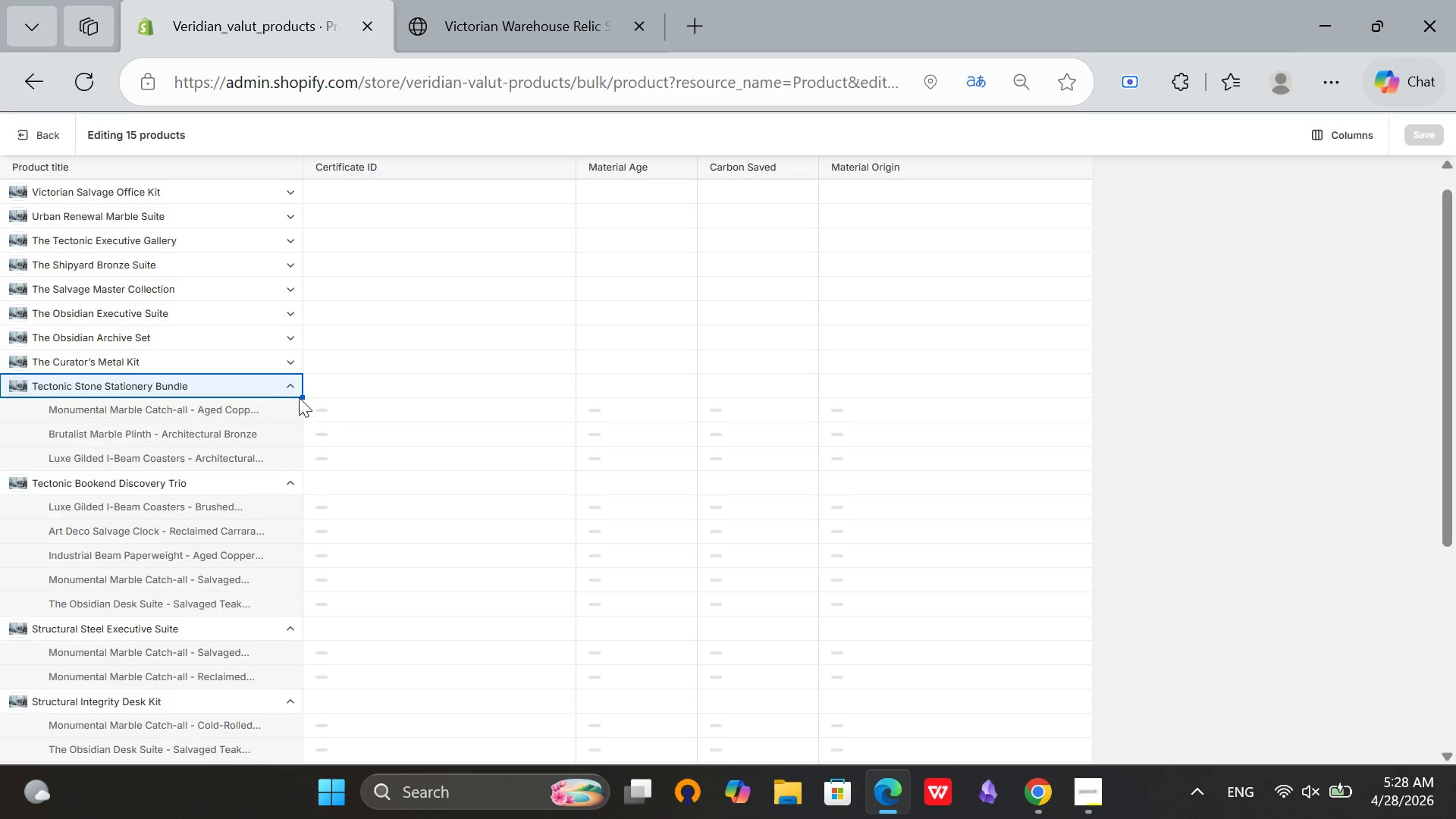 
left_click([293, 388])
 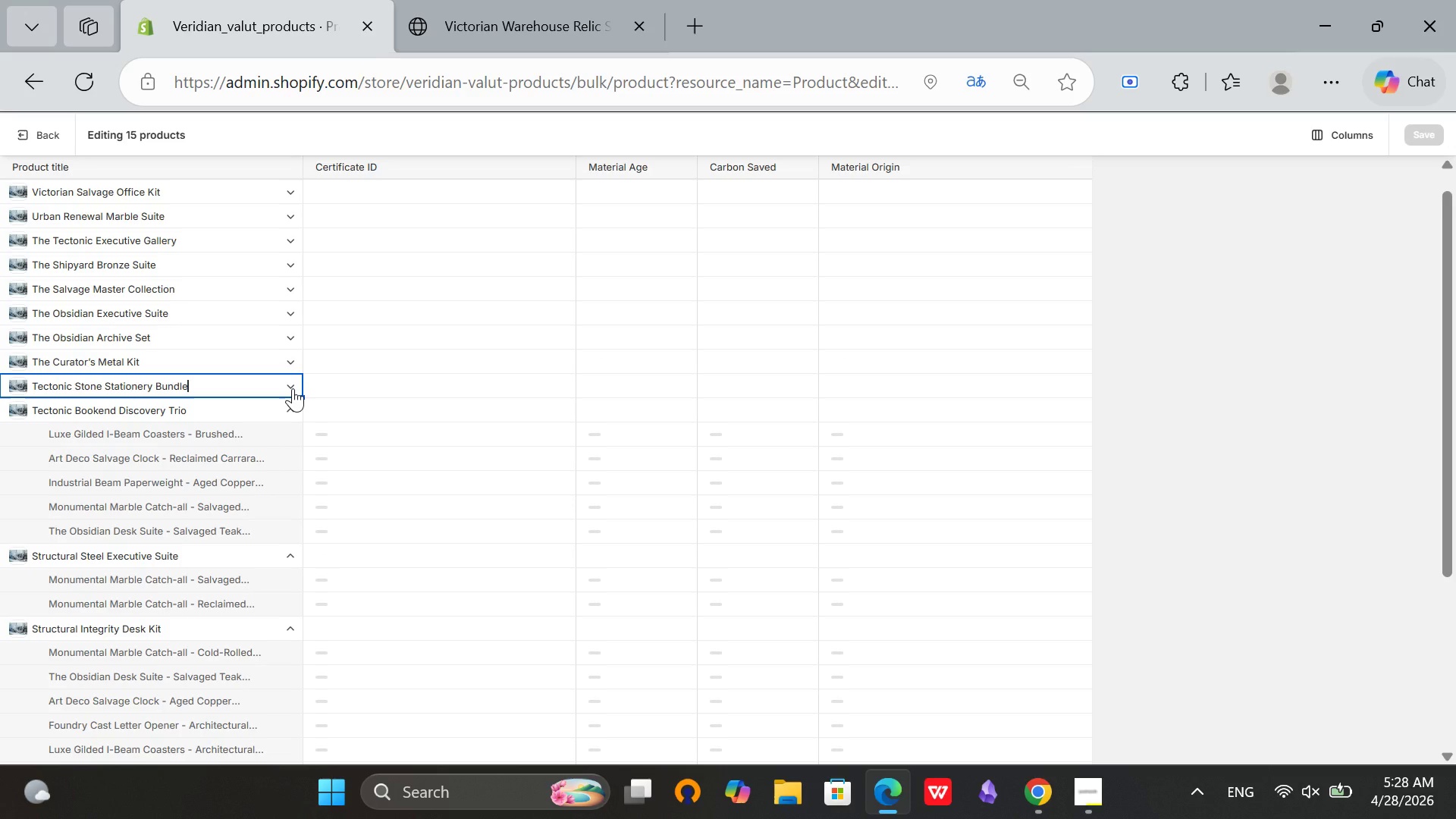 
left_click([293, 388])
 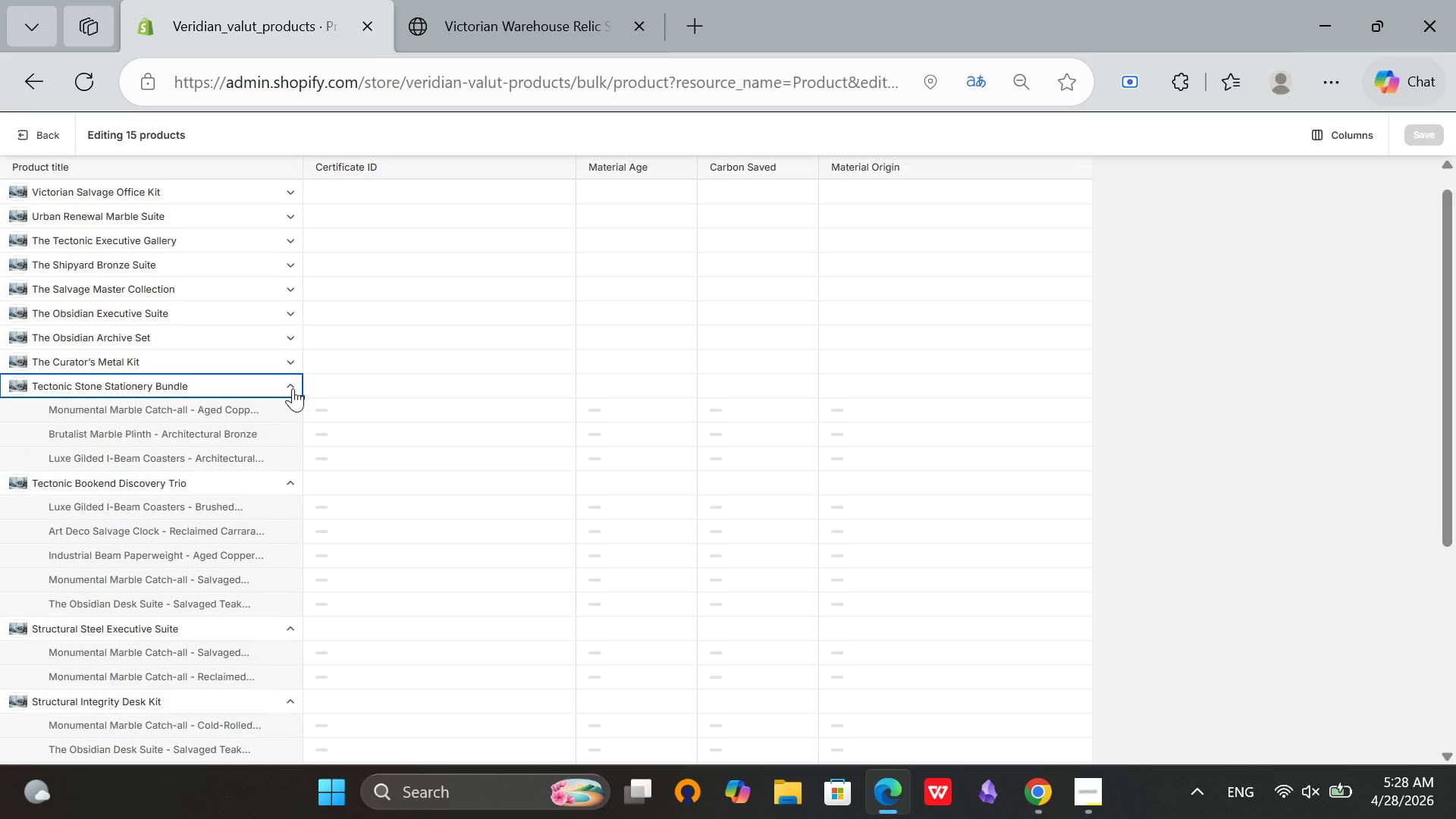 
left_click([292, 386])
 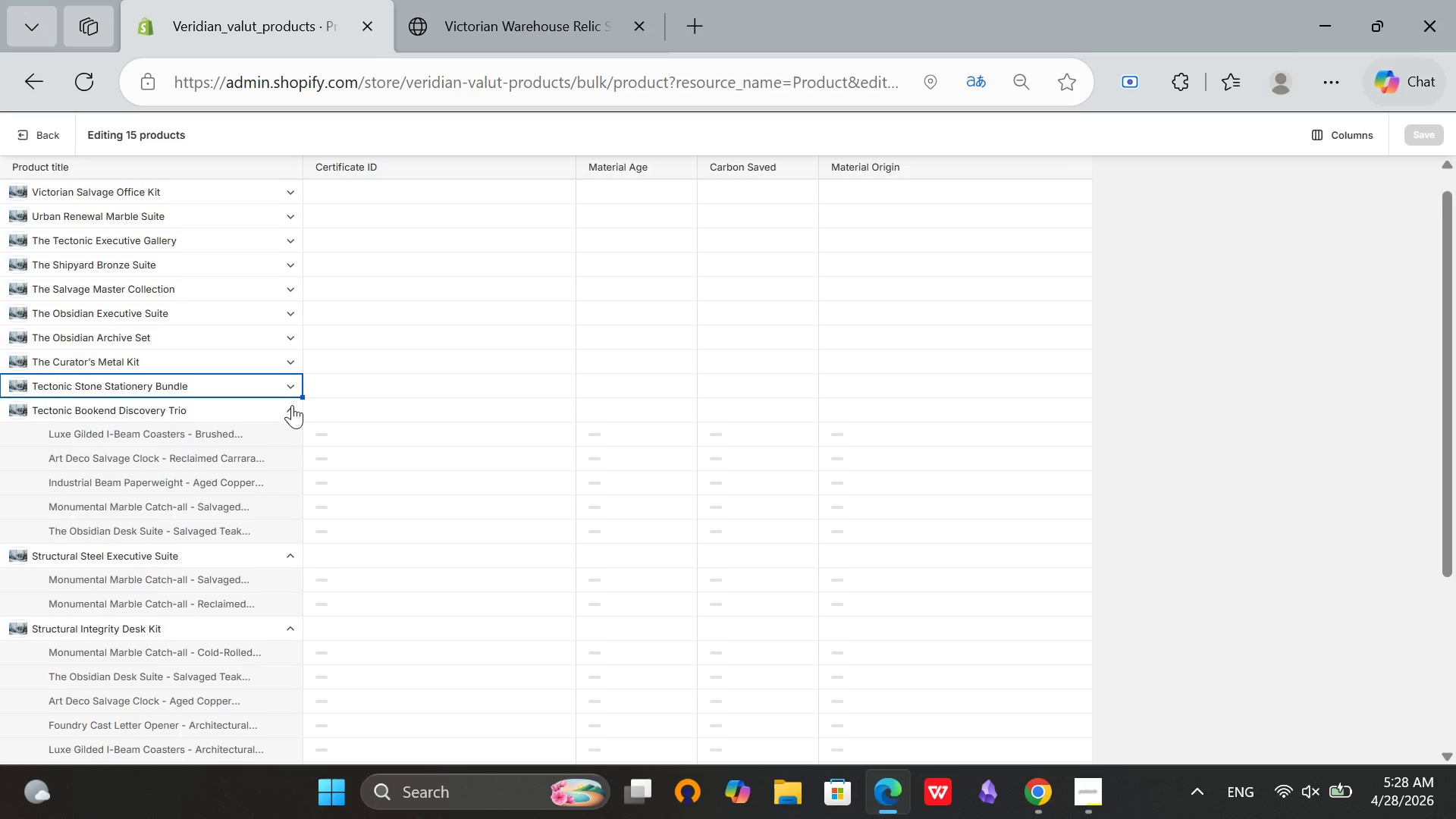 
left_click([292, 406])
 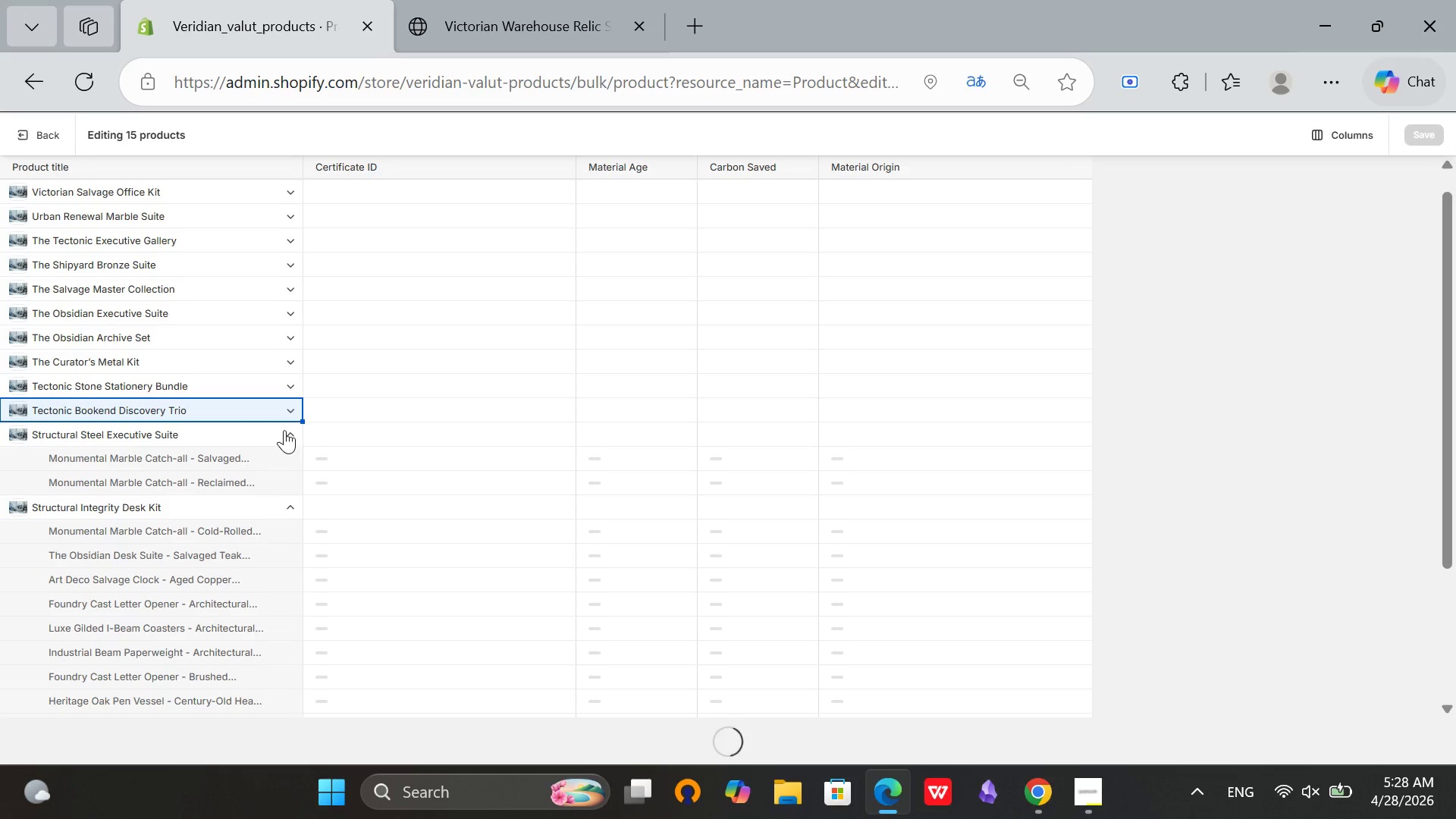 
left_click([284, 432])
 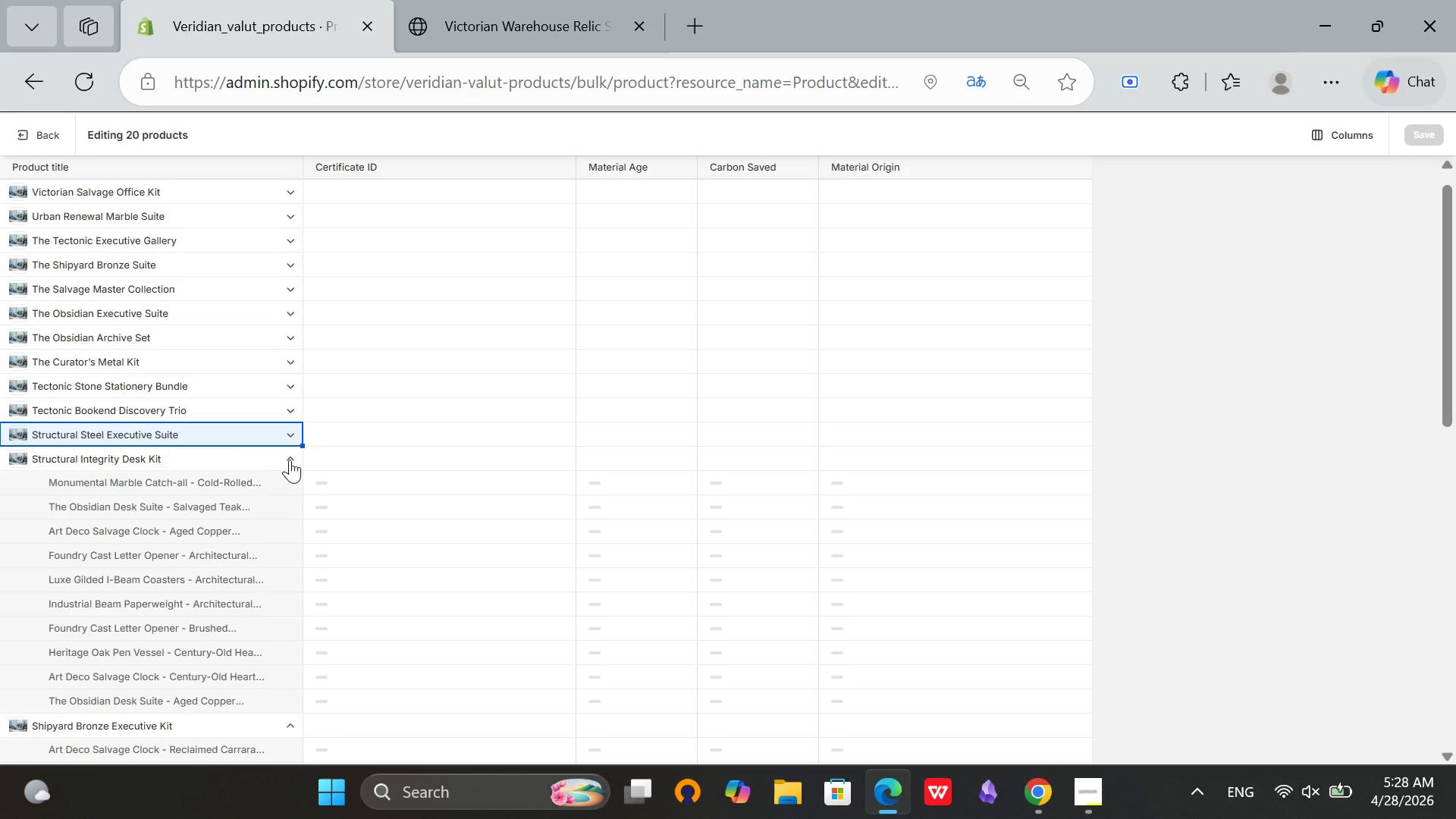 
left_click([290, 460])
 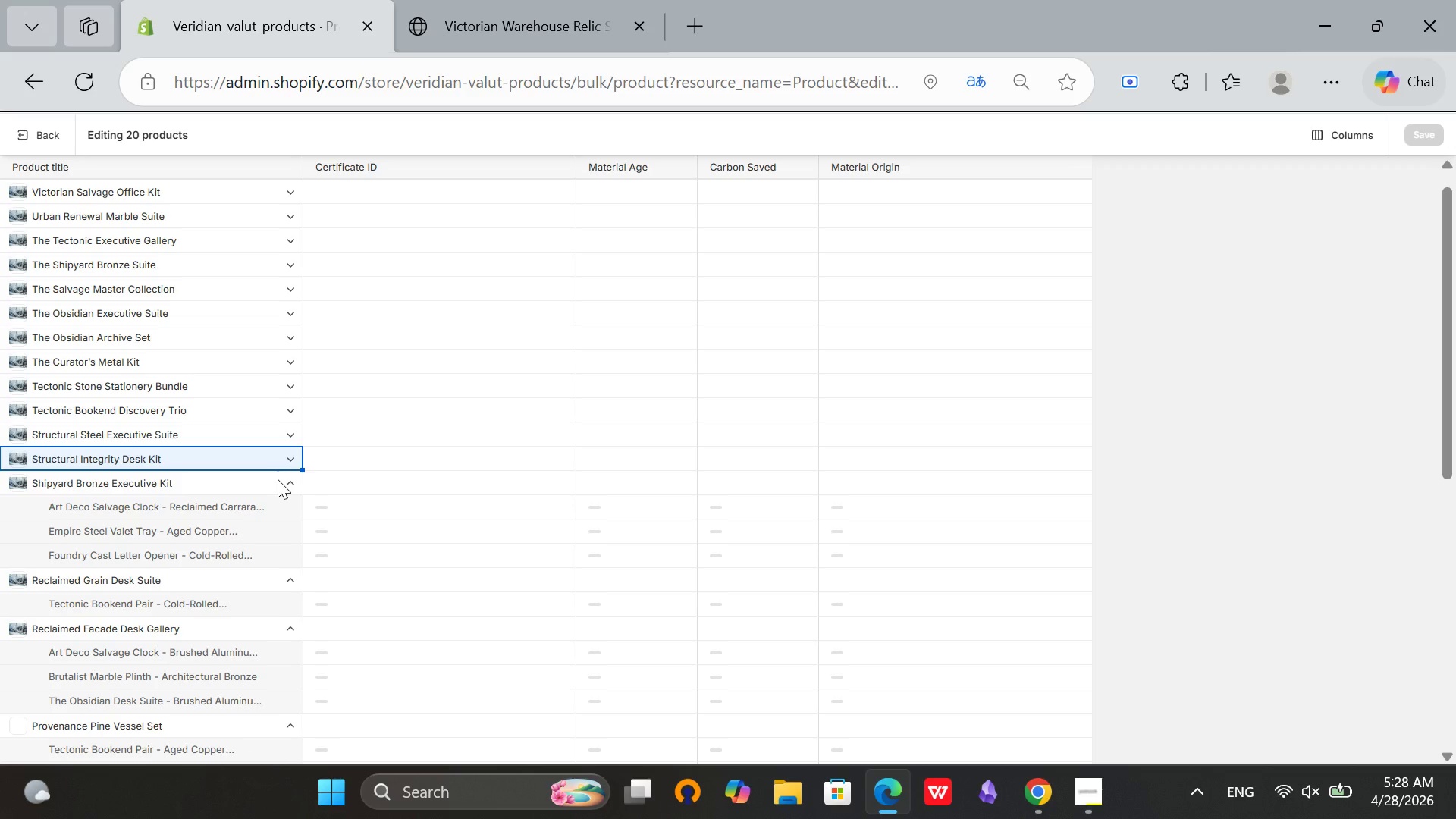 
left_click([288, 485])
 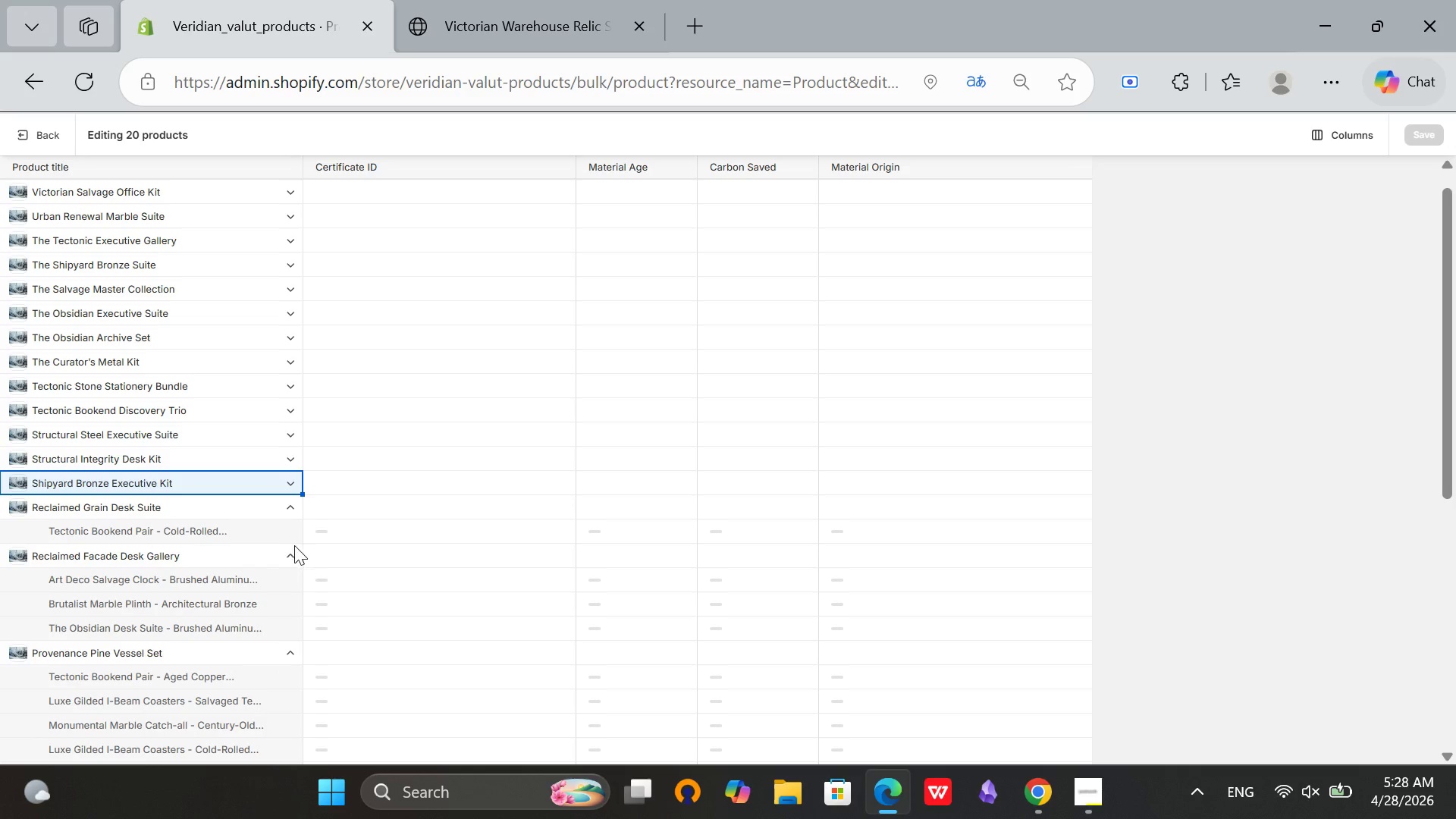 
left_click([293, 548])
 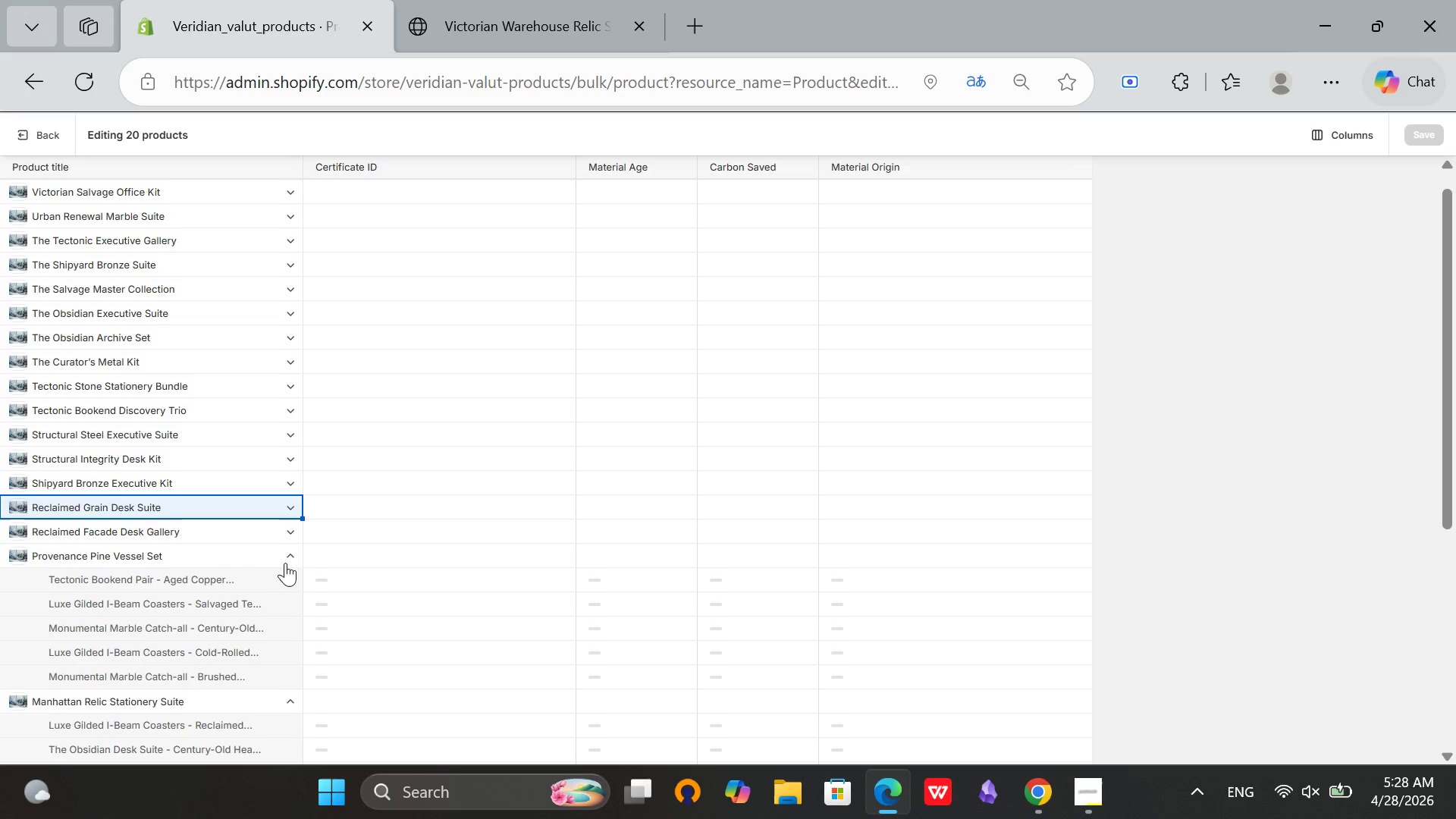 
left_click([290, 555])
 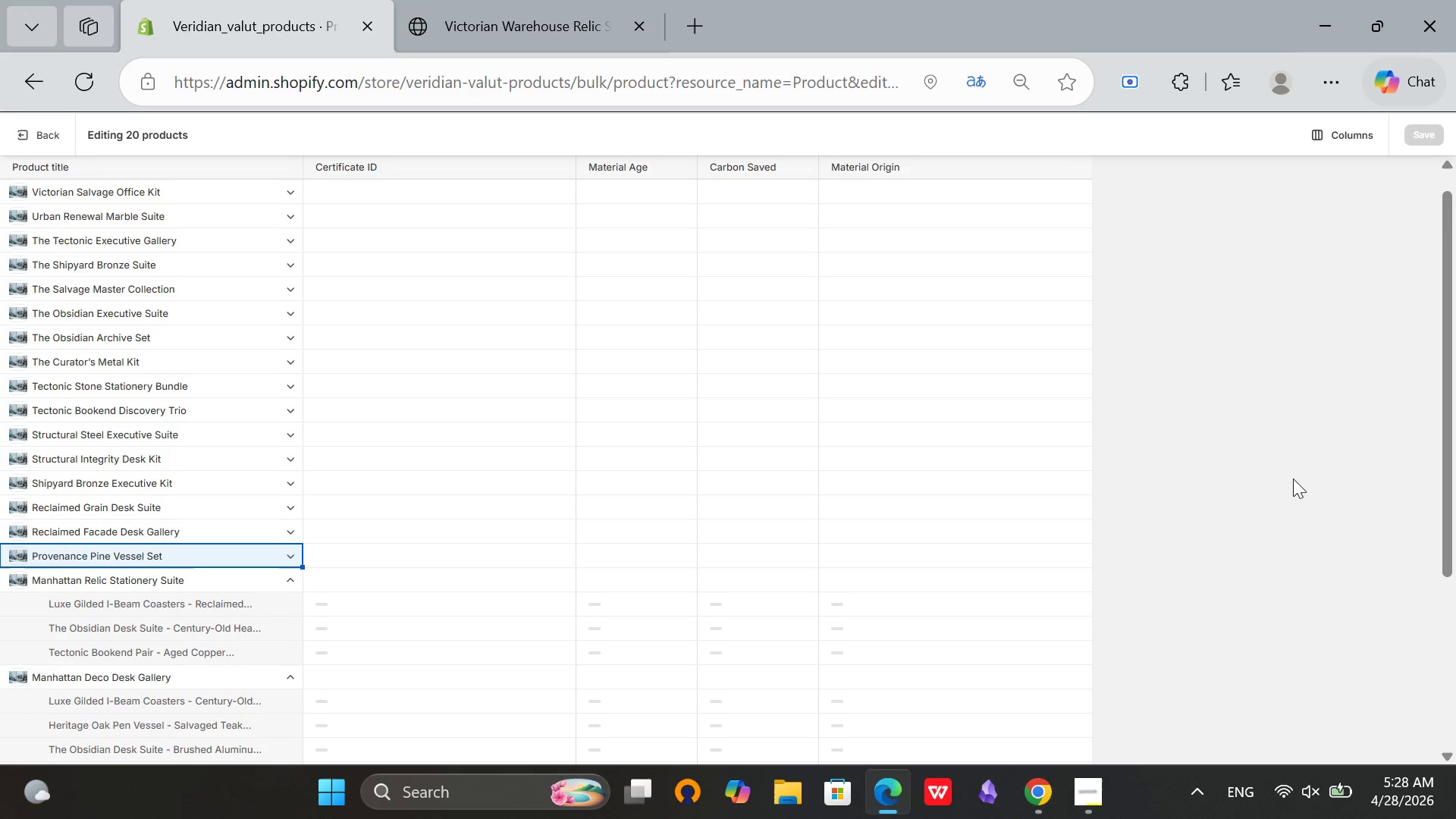 
scroll: coordinate [1297, 478], scroll_direction: down, amount: 2.0
 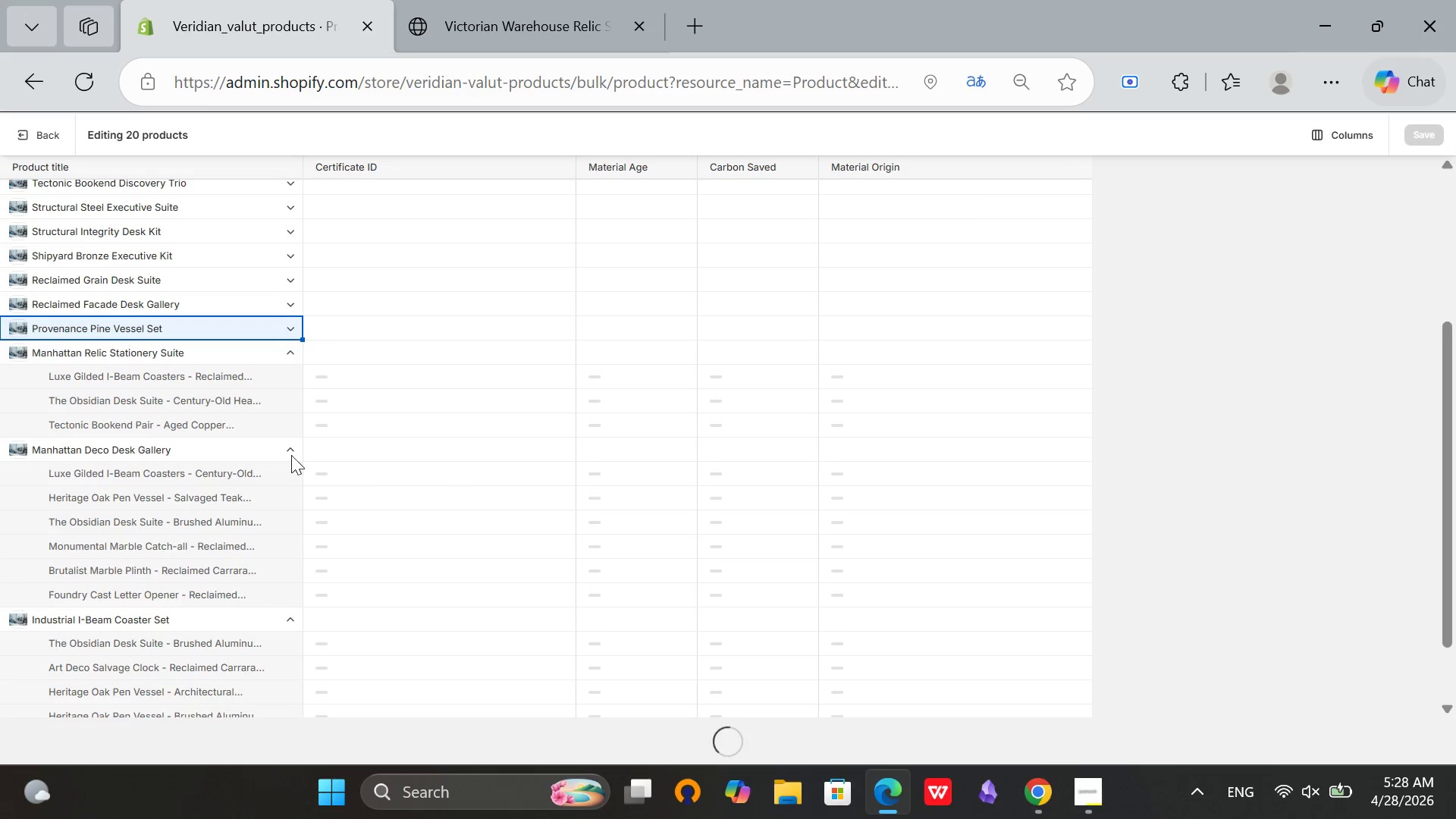 
left_click([294, 453])
 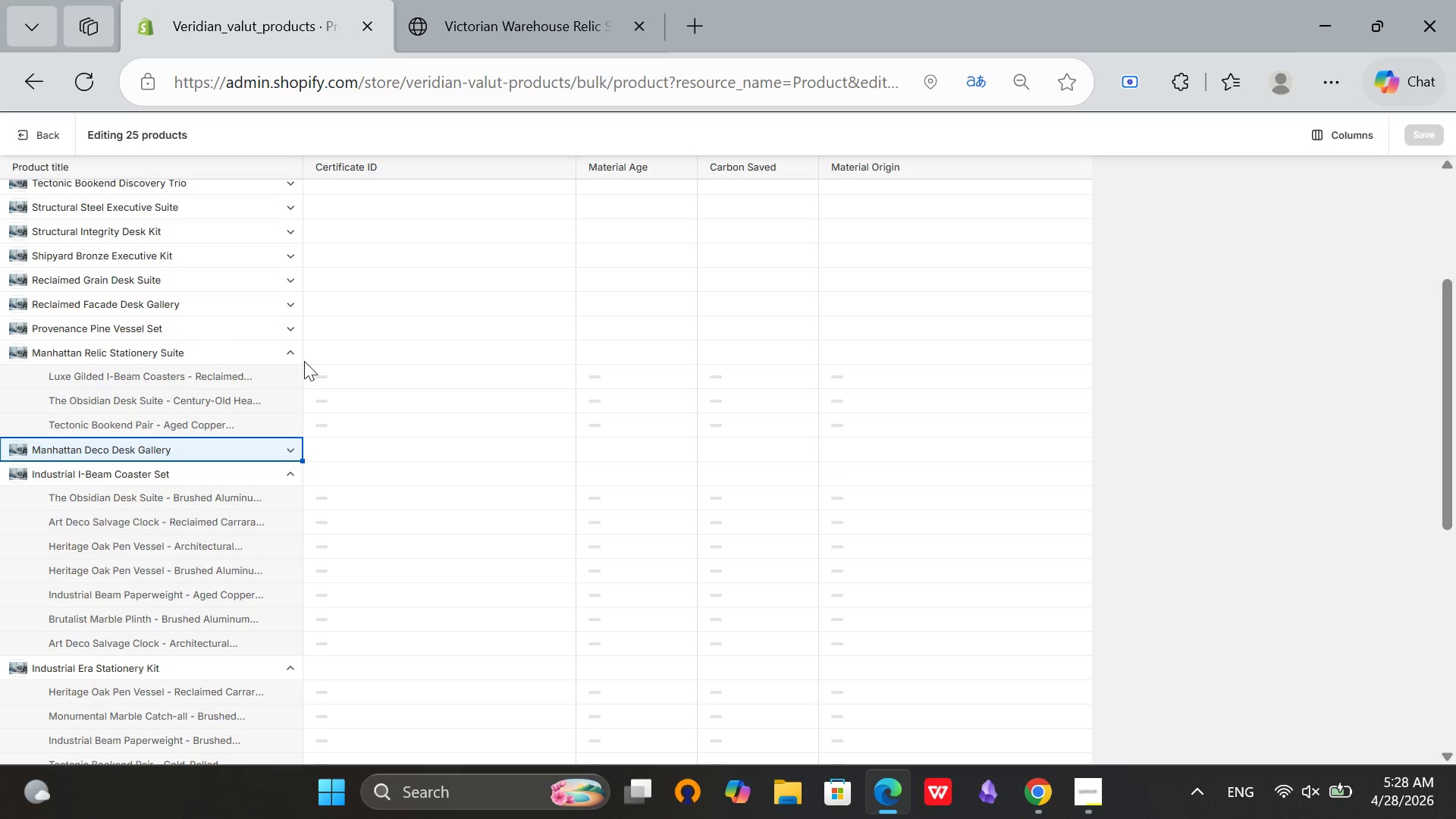 
left_click([291, 355])
 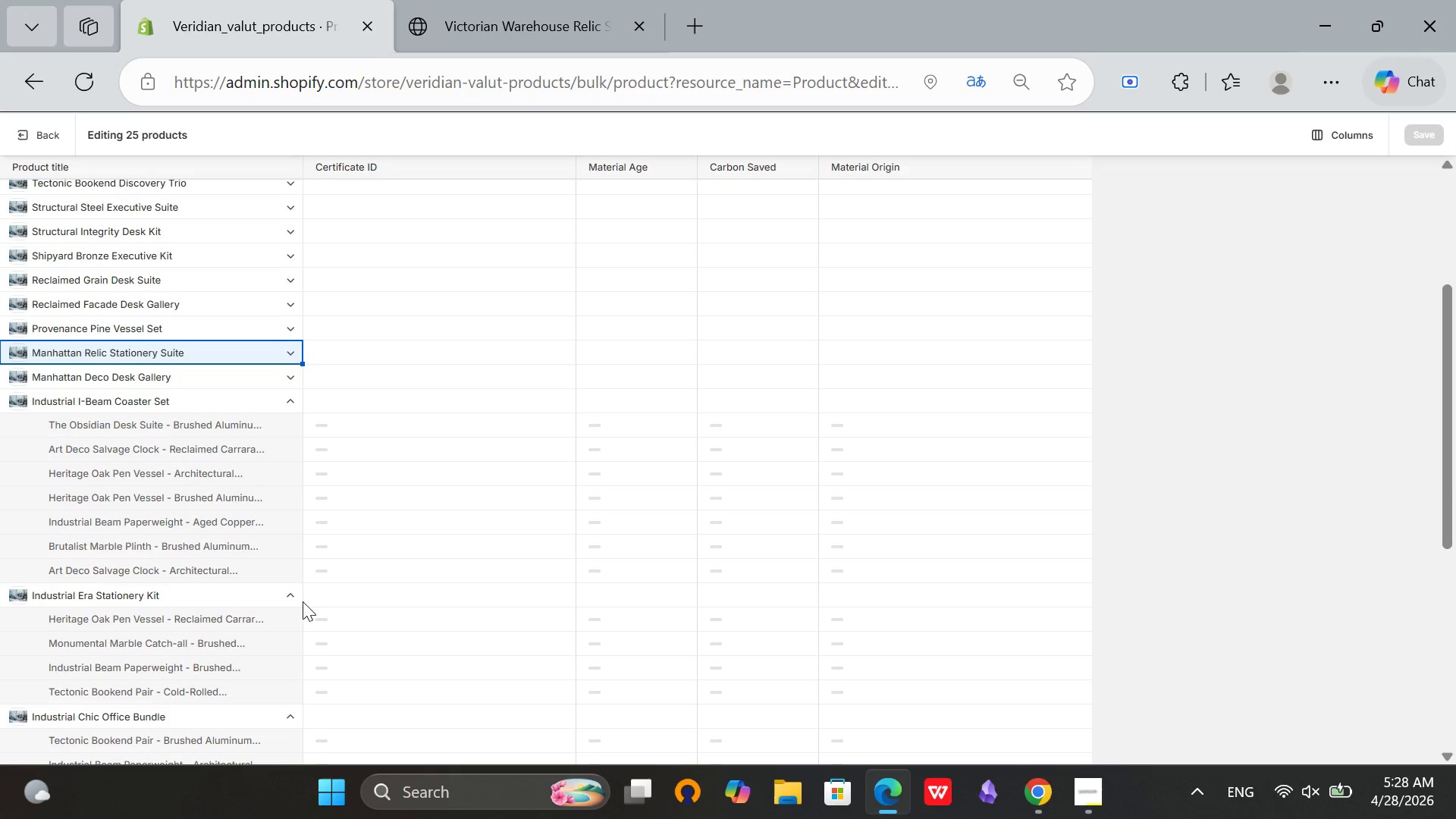 
left_click([293, 599])
 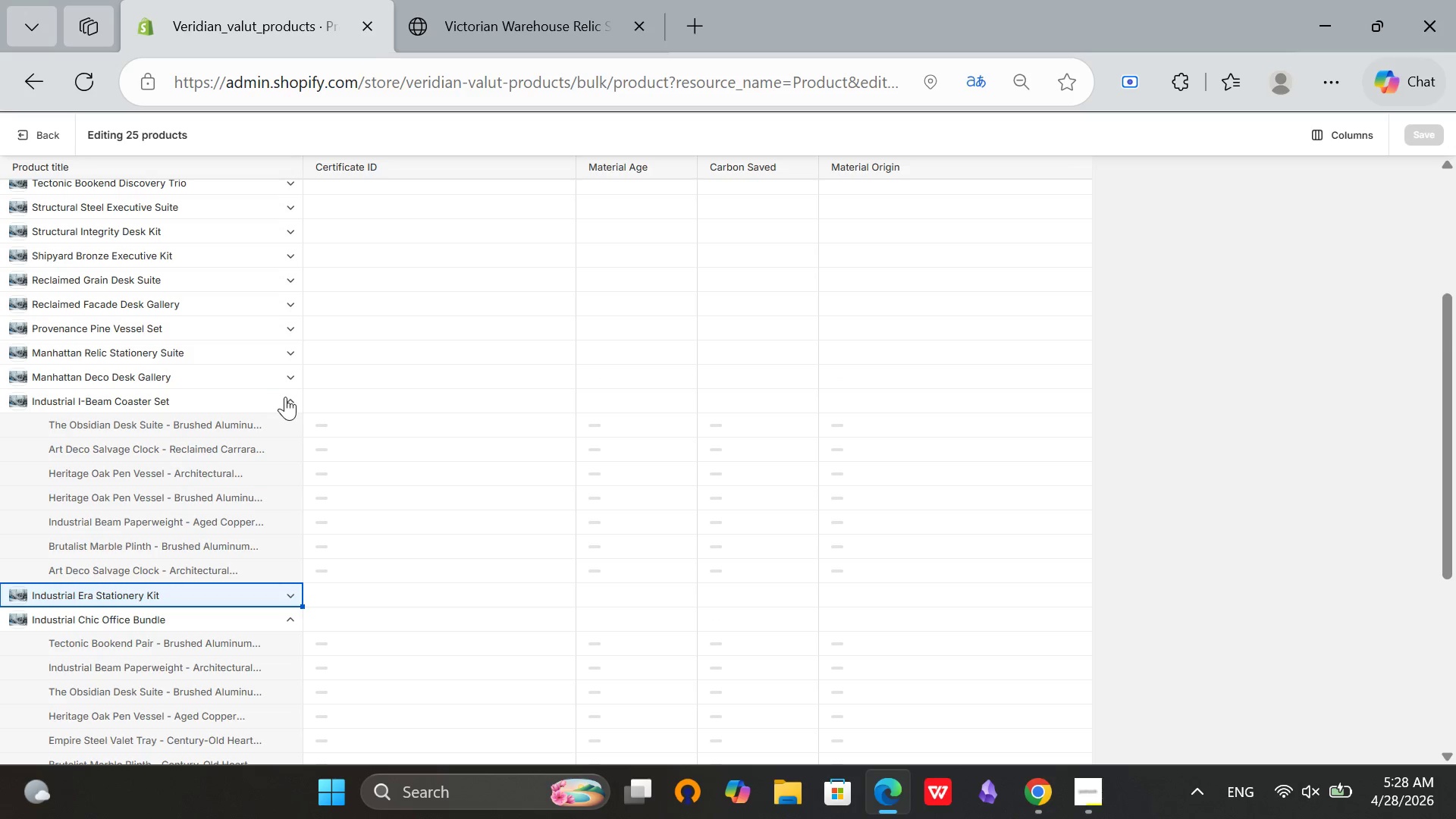 
left_click([287, 399])
 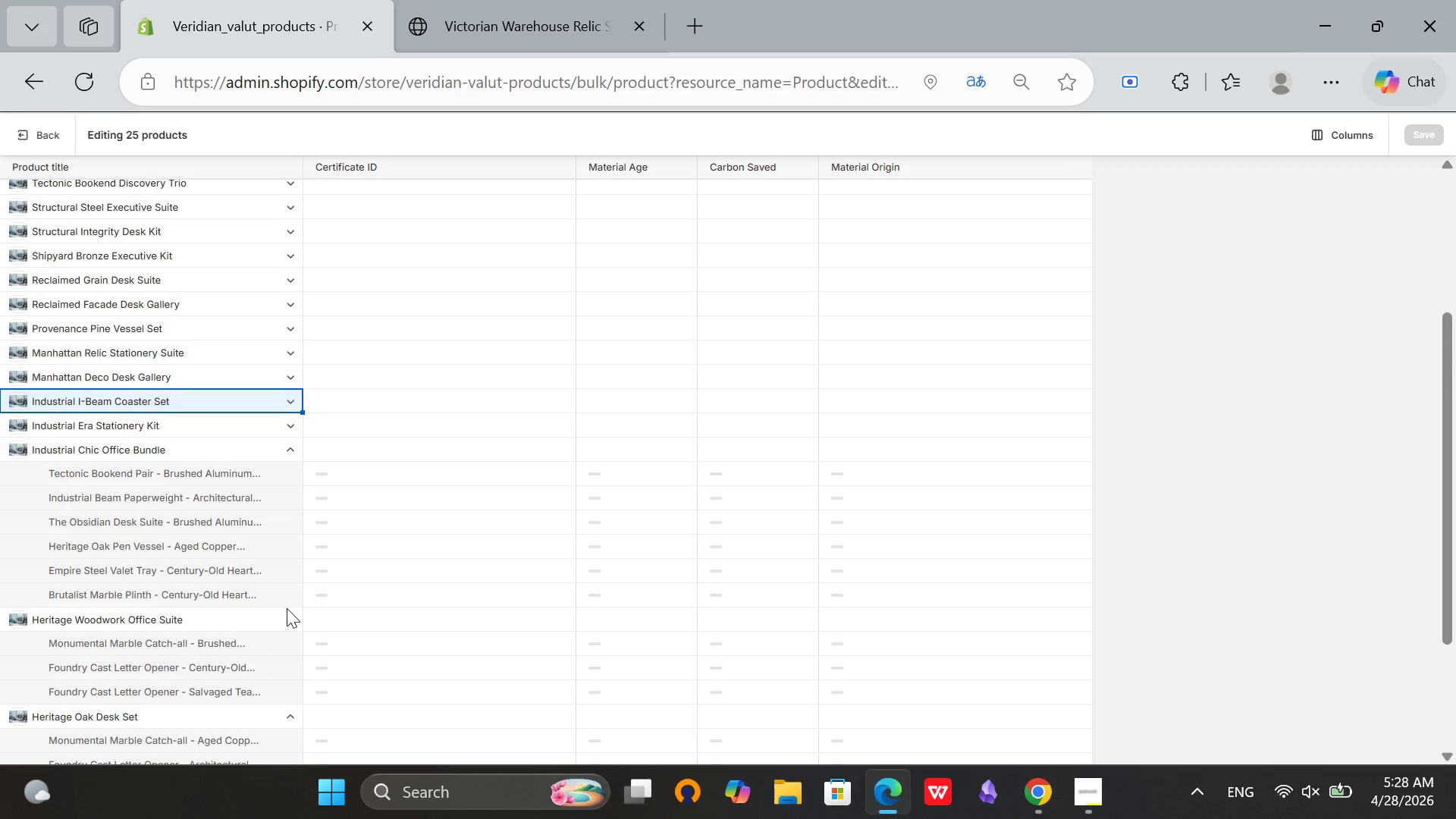 
left_click([293, 620])
 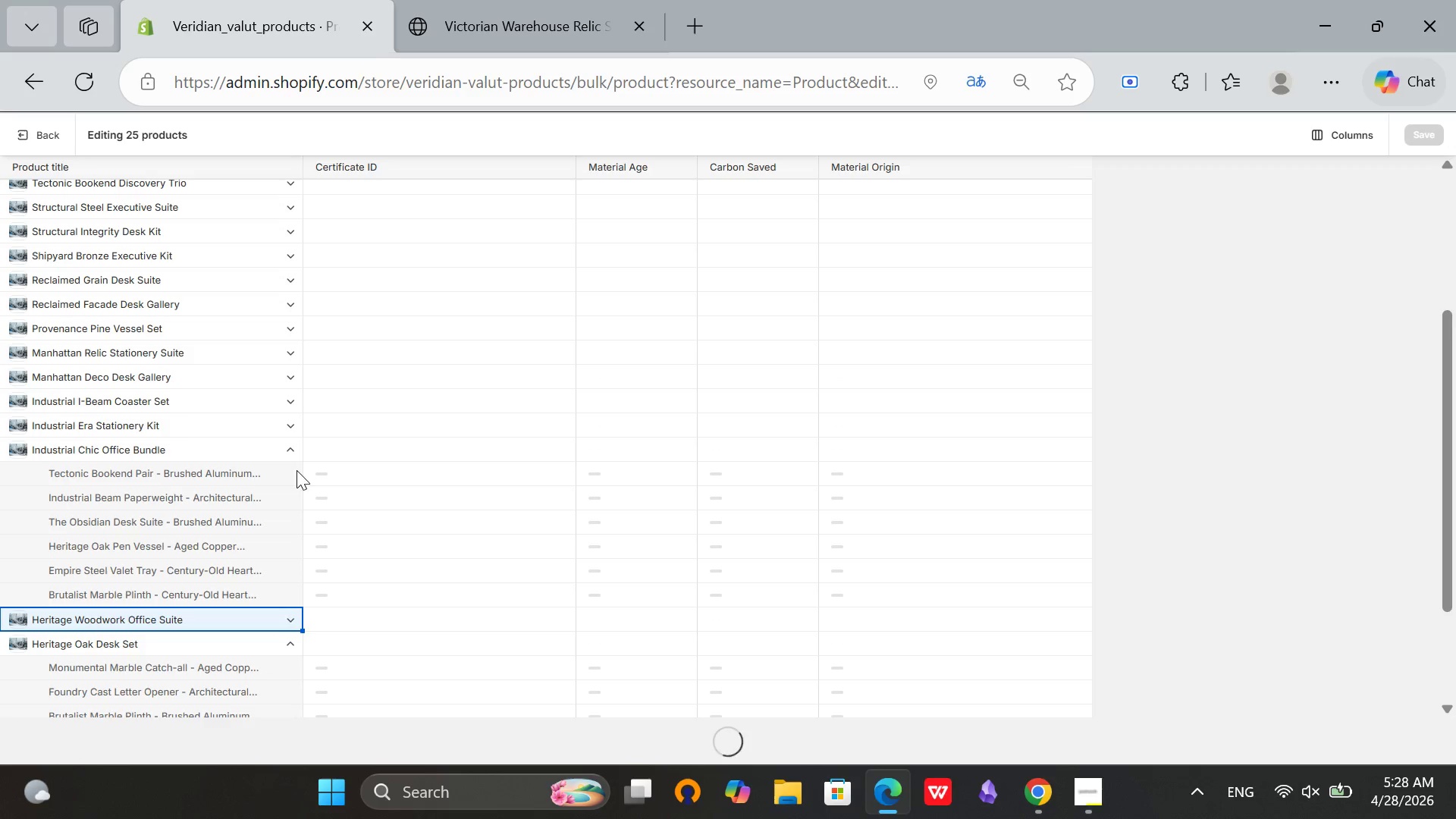 
left_click([290, 438])
 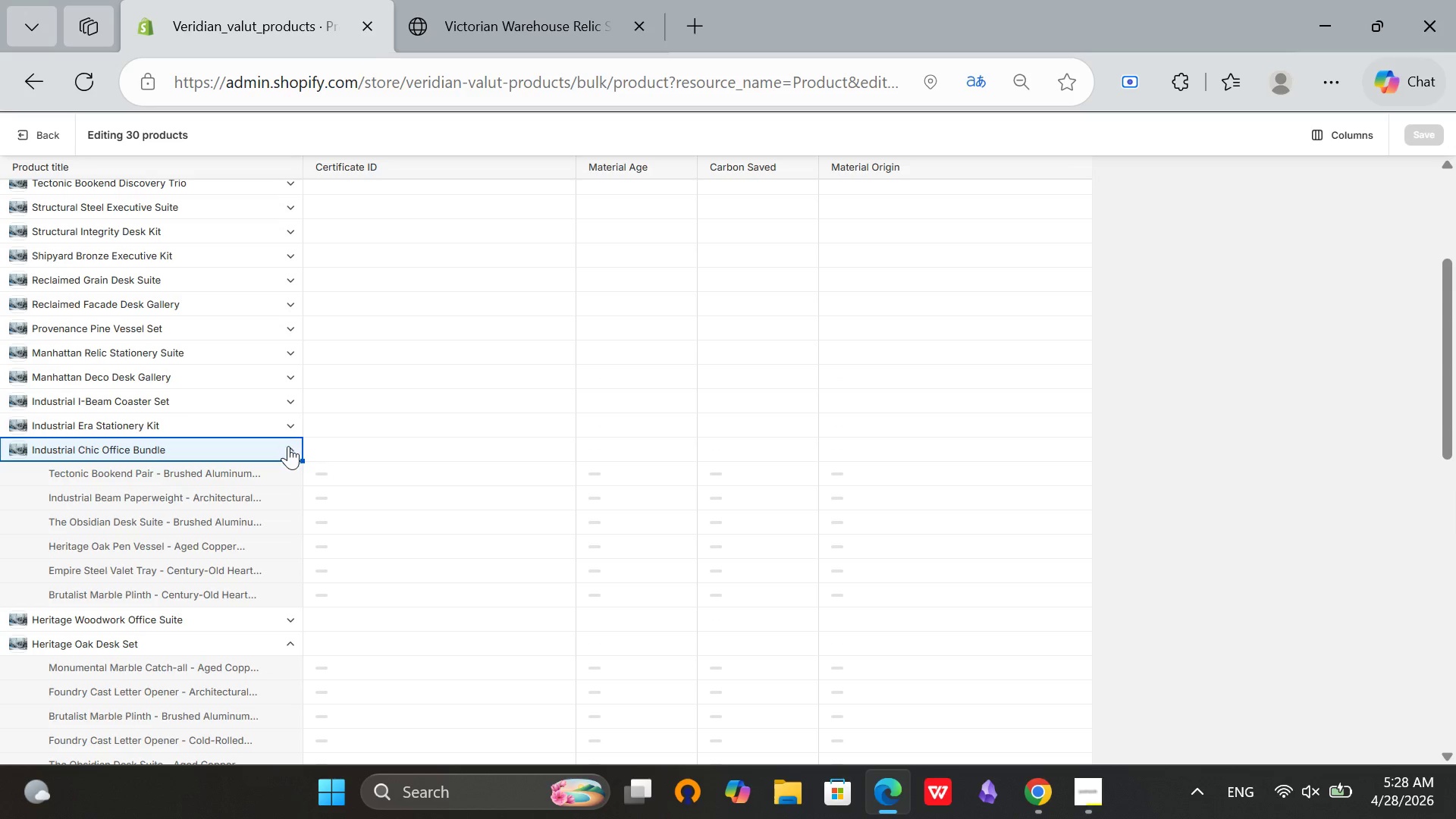 
left_click([288, 446])
 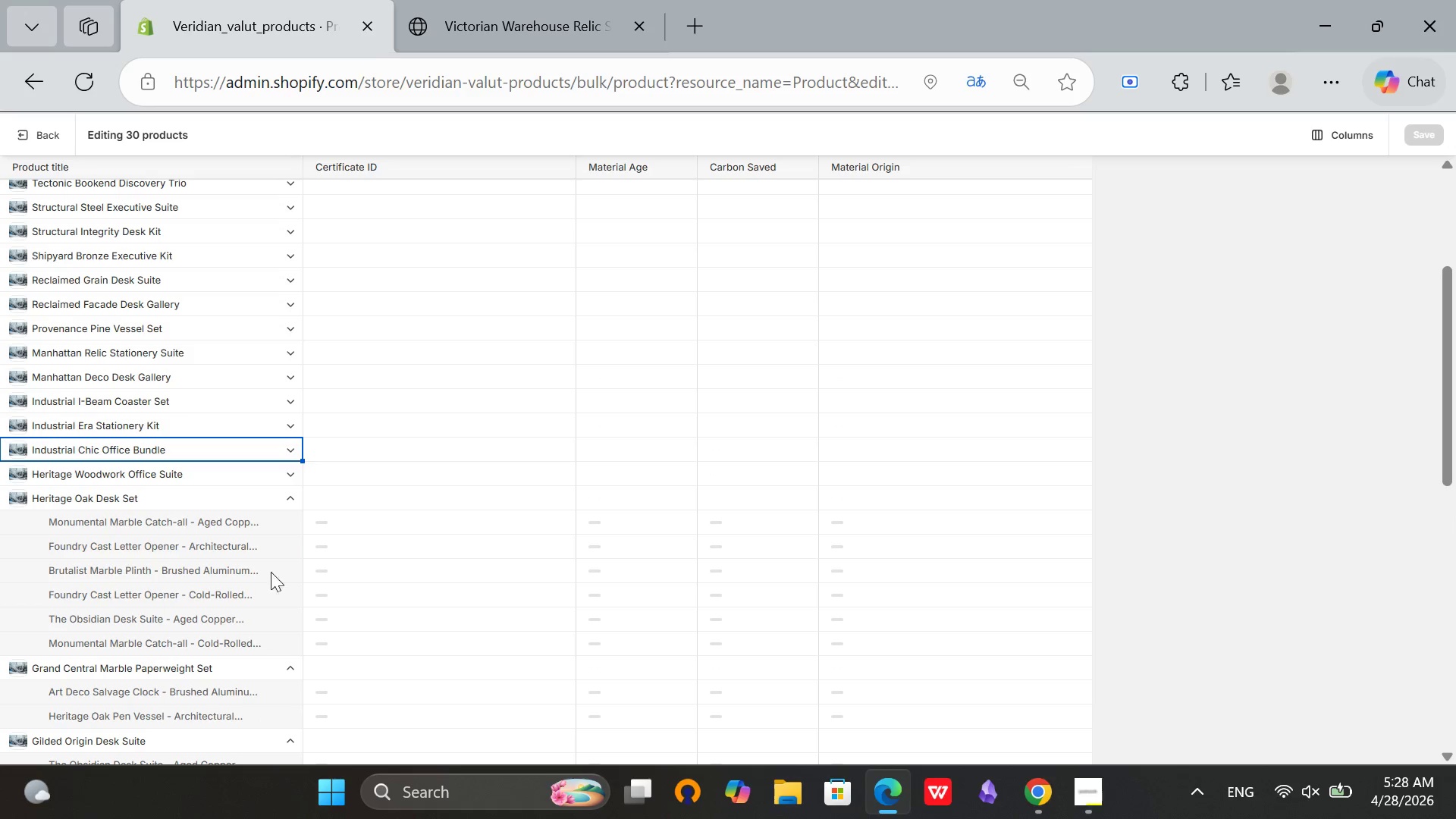 
left_click([288, 499])
 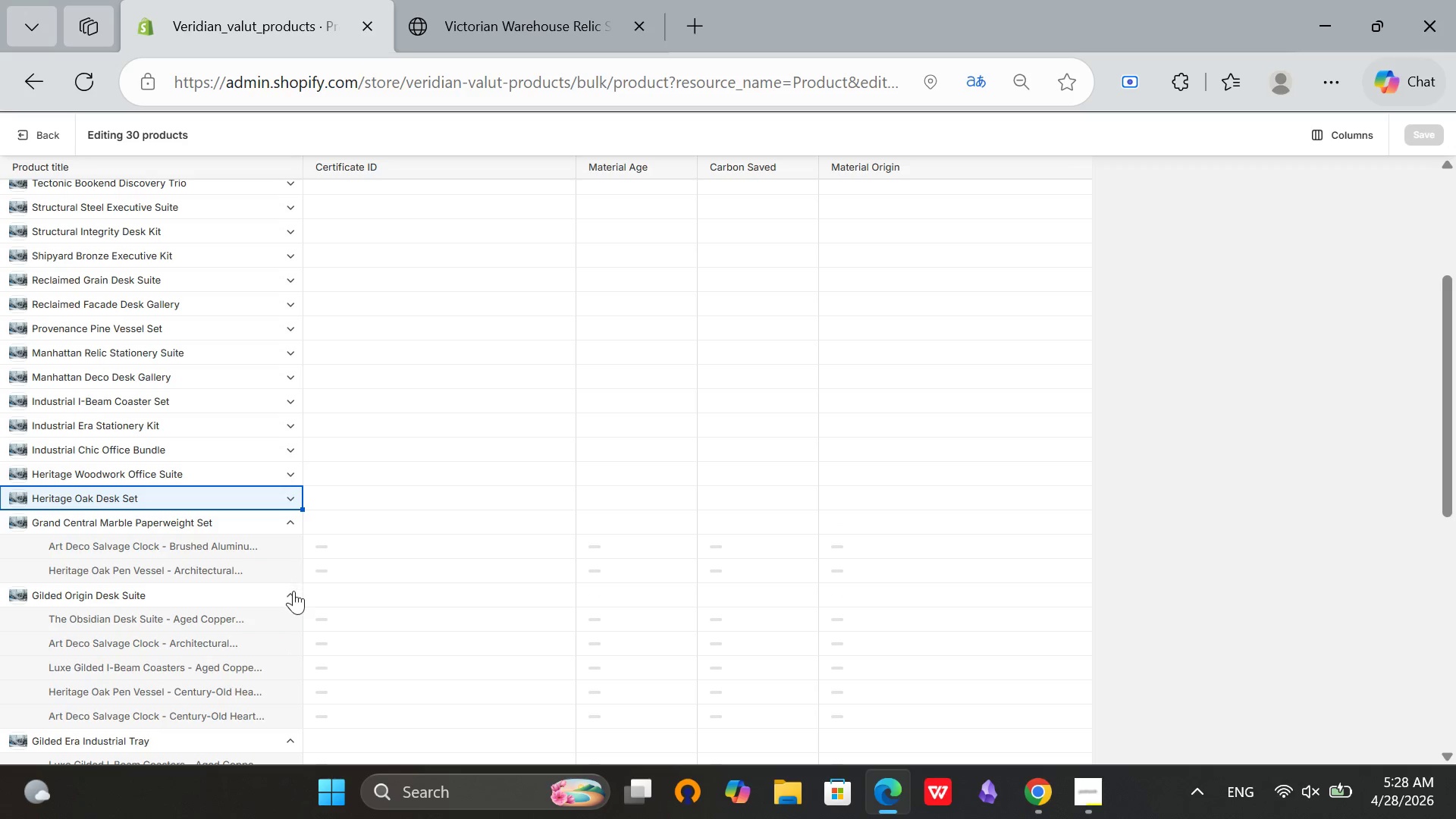 
left_click([293, 596])
 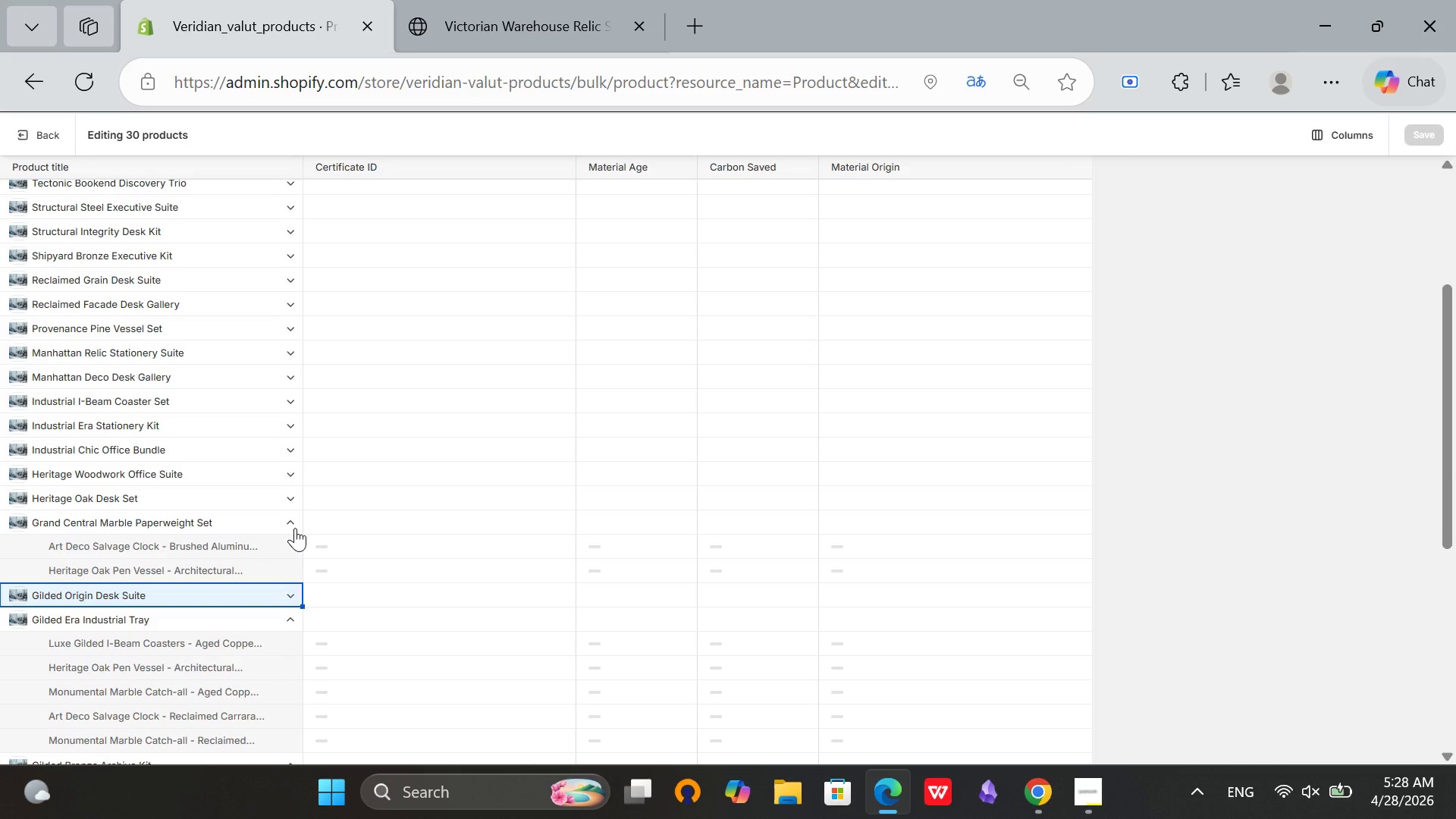 
left_click([295, 528])
 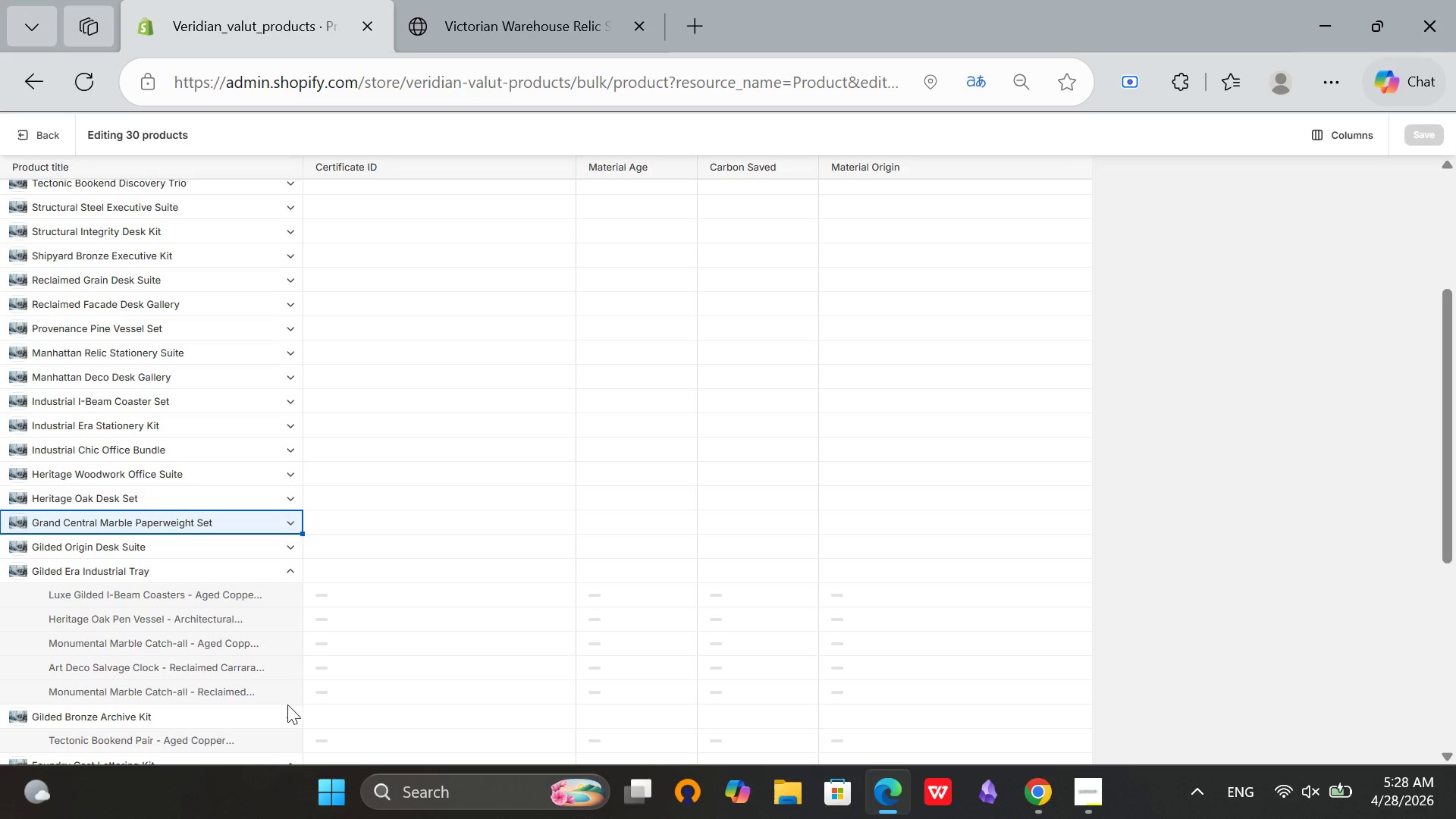 
left_click([288, 717])
 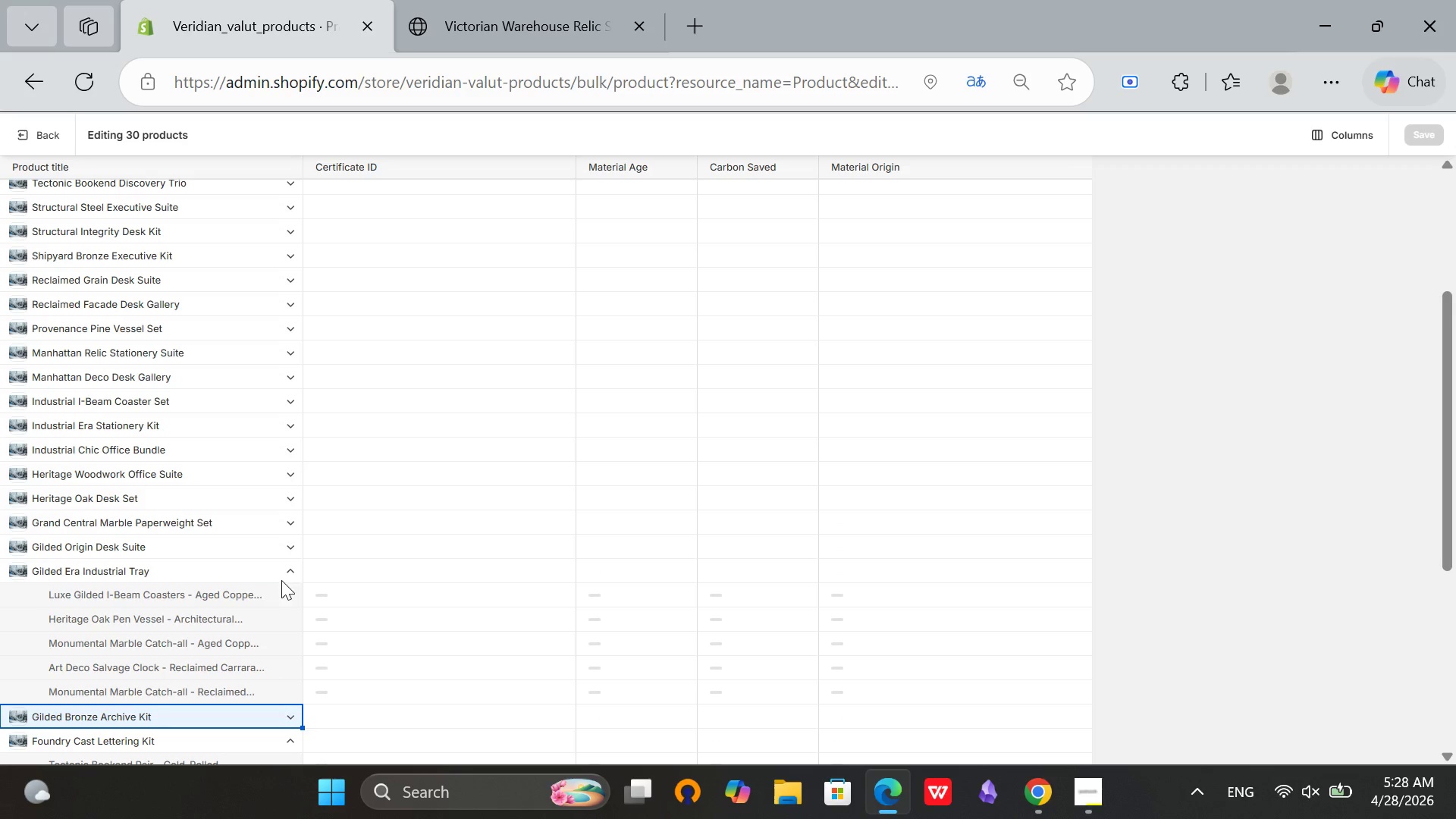 
left_click([291, 576])
 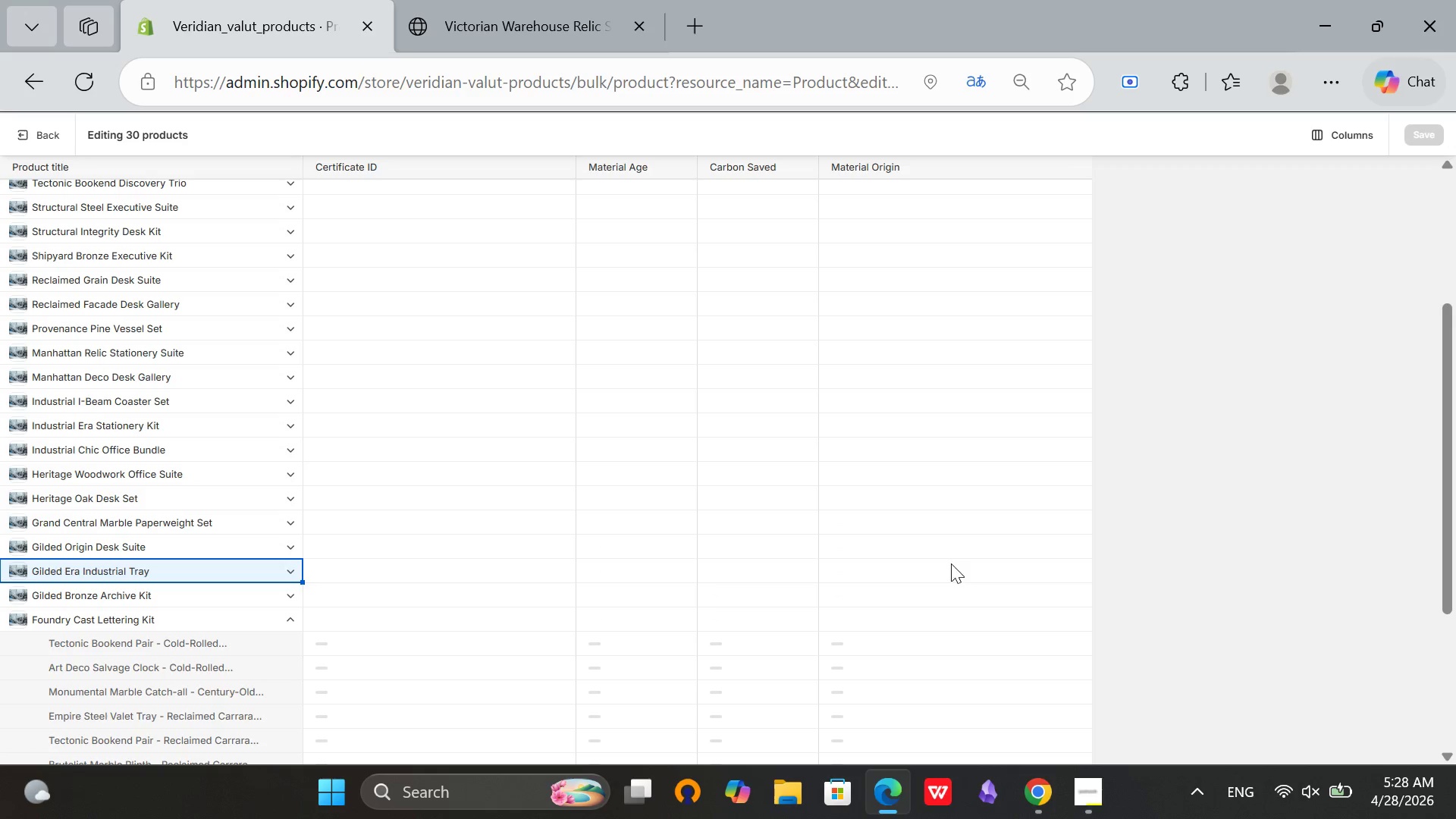 
scroll: coordinate [205, 450], scroll_direction: down, amount: 11.0
 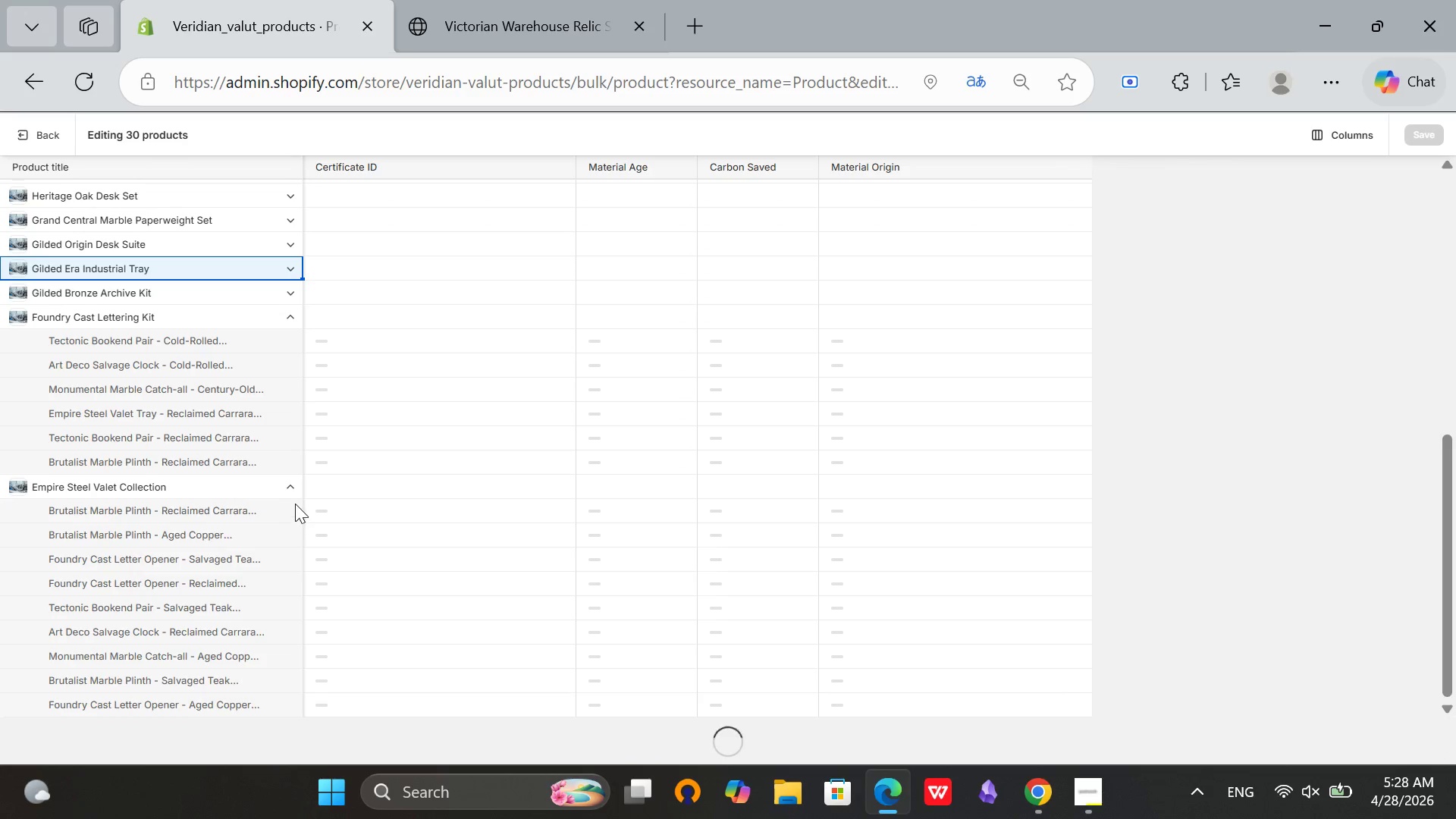 
left_click([295, 492])
 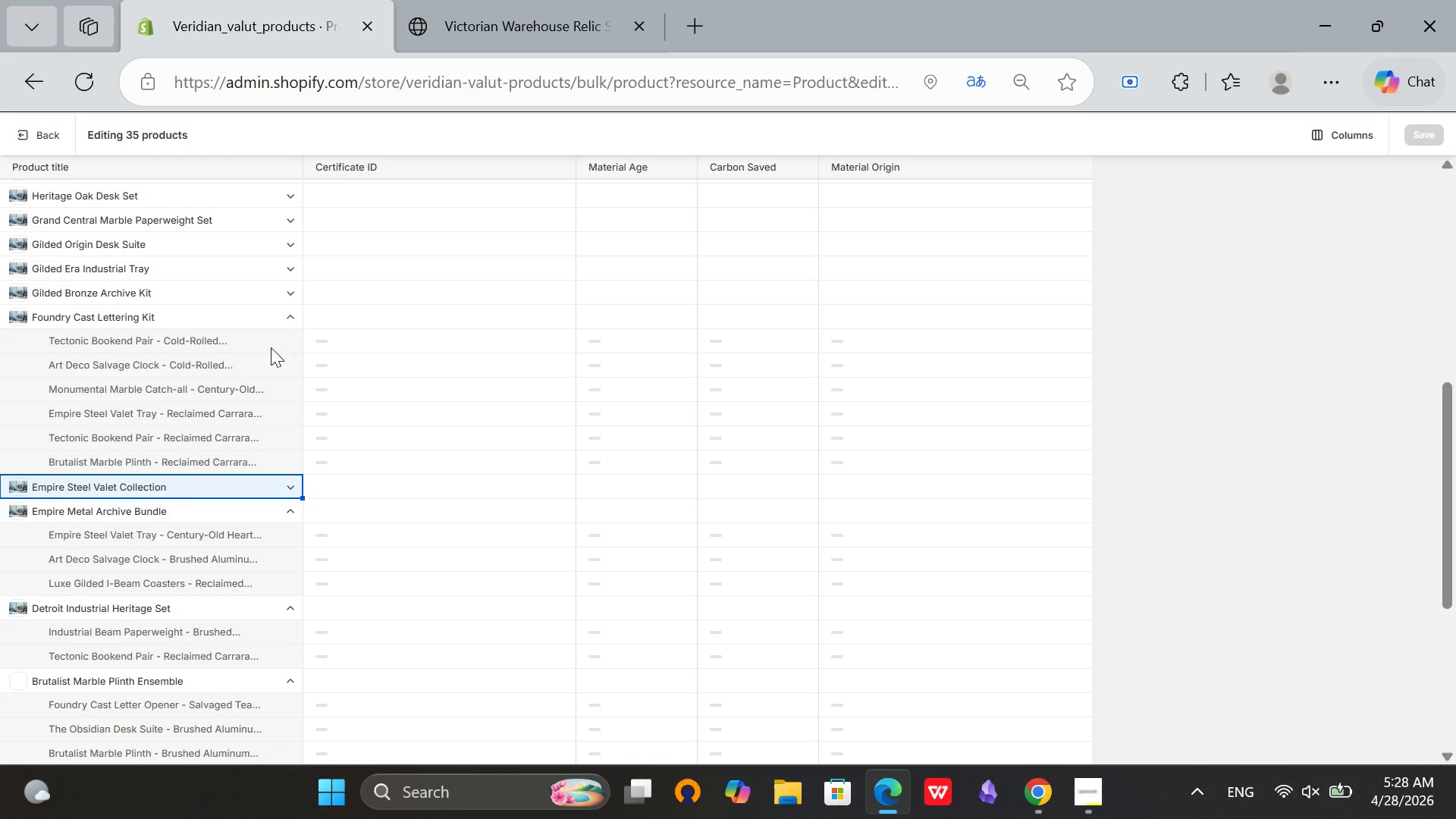 
left_click([284, 315])
 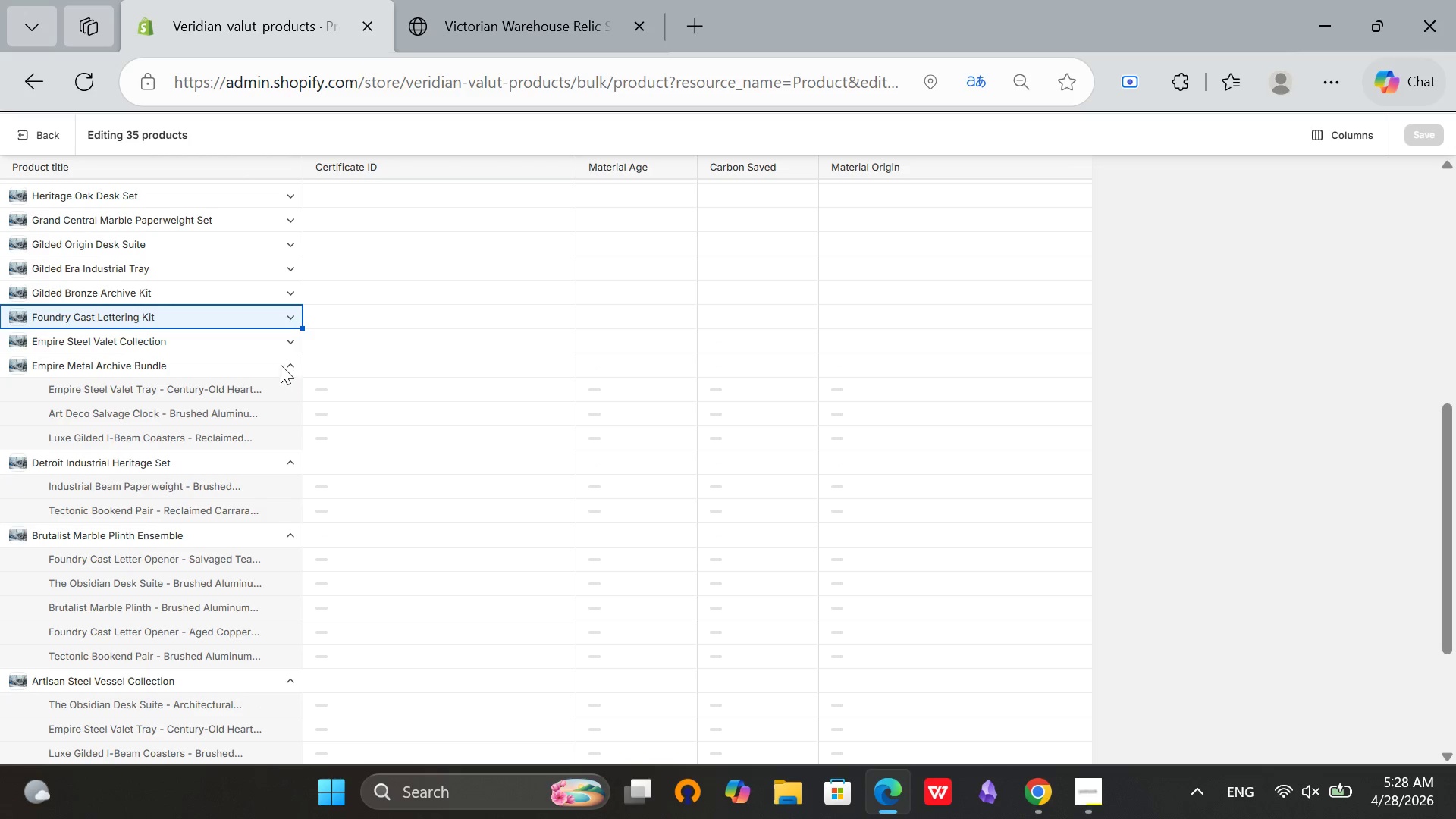 
left_click([289, 365])
 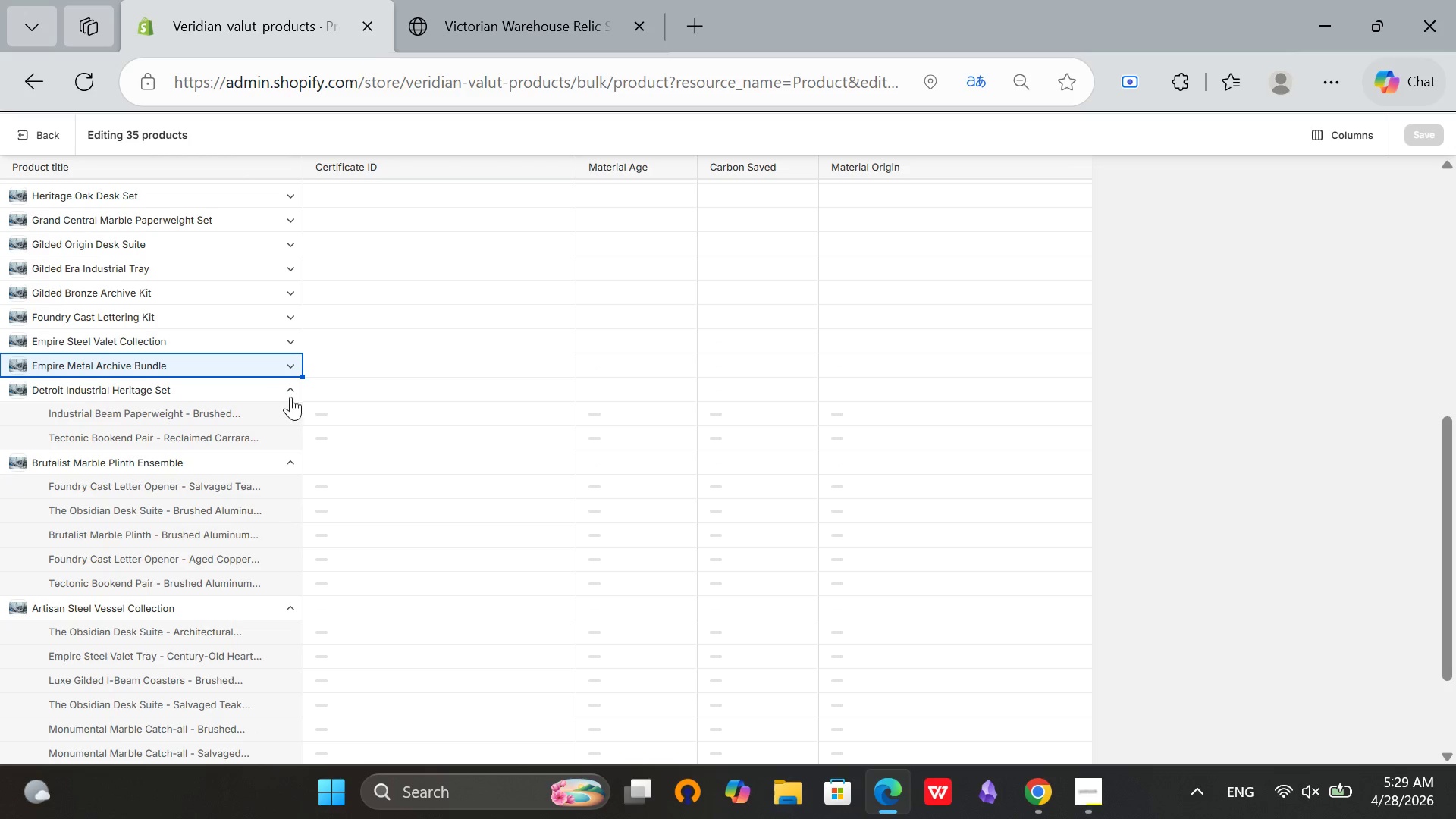 
left_click([297, 395])
 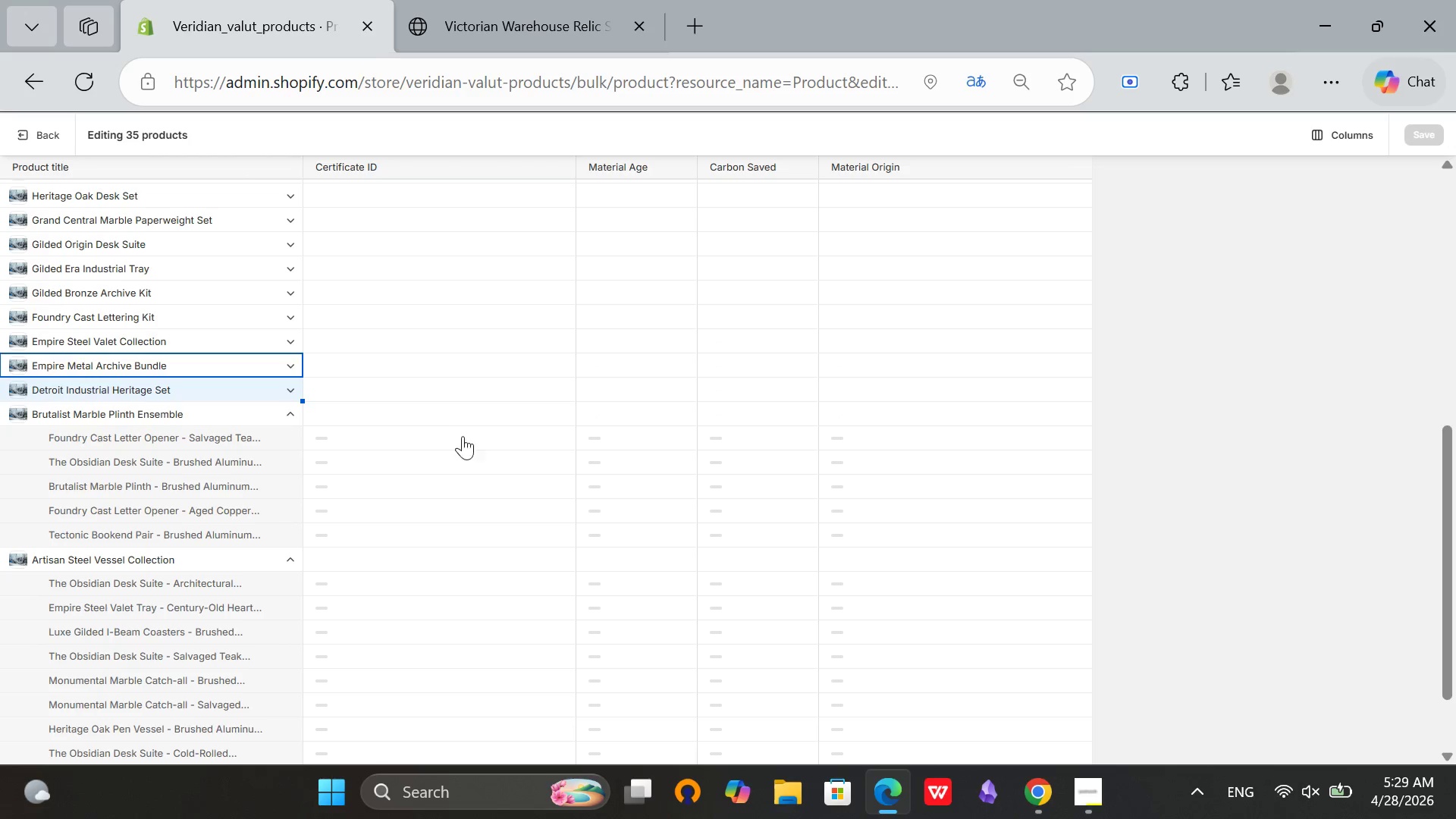 
scroll: coordinate [468, 435], scroll_direction: up, amount: 8.0
 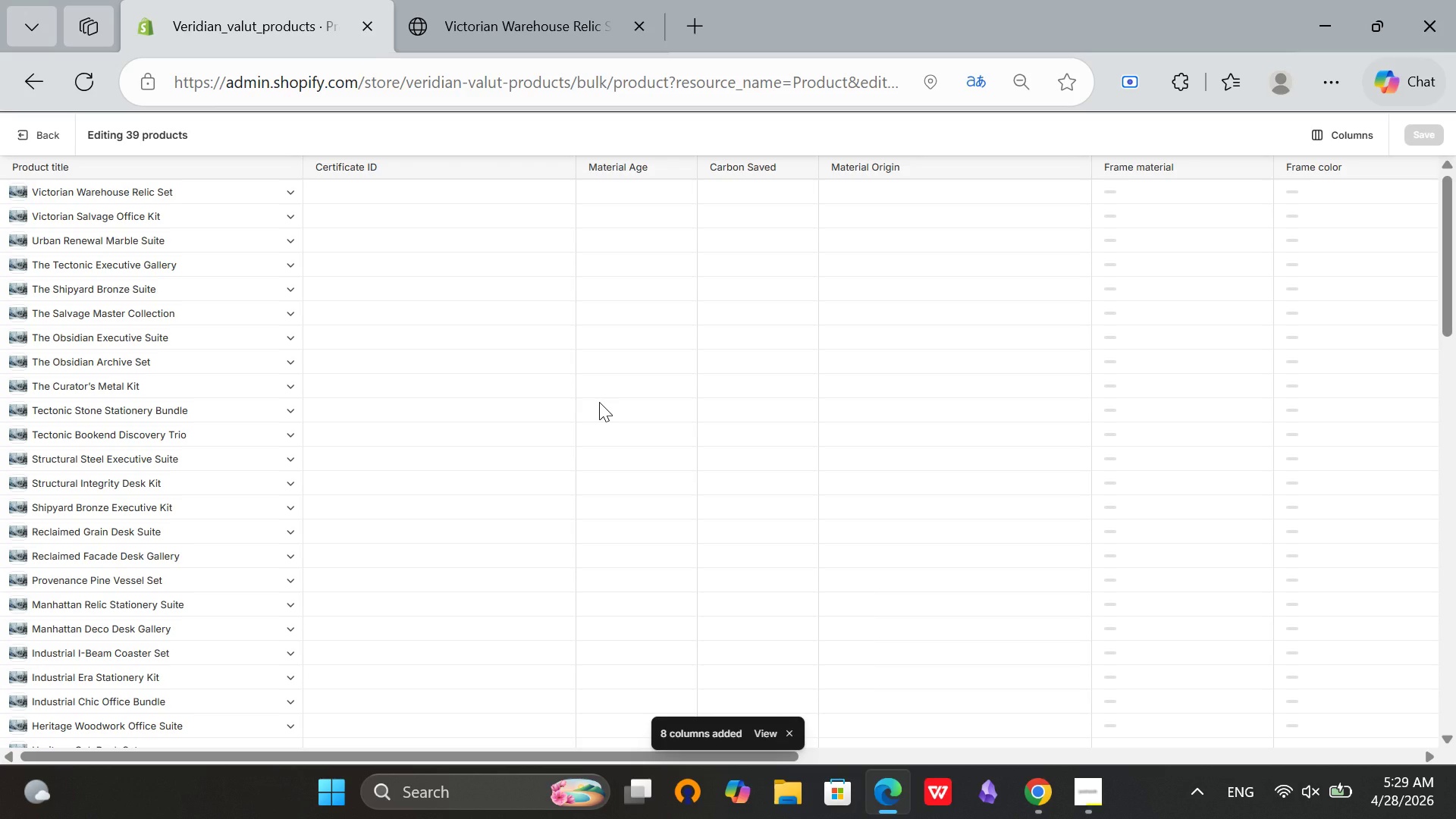 
wait(8.87)
 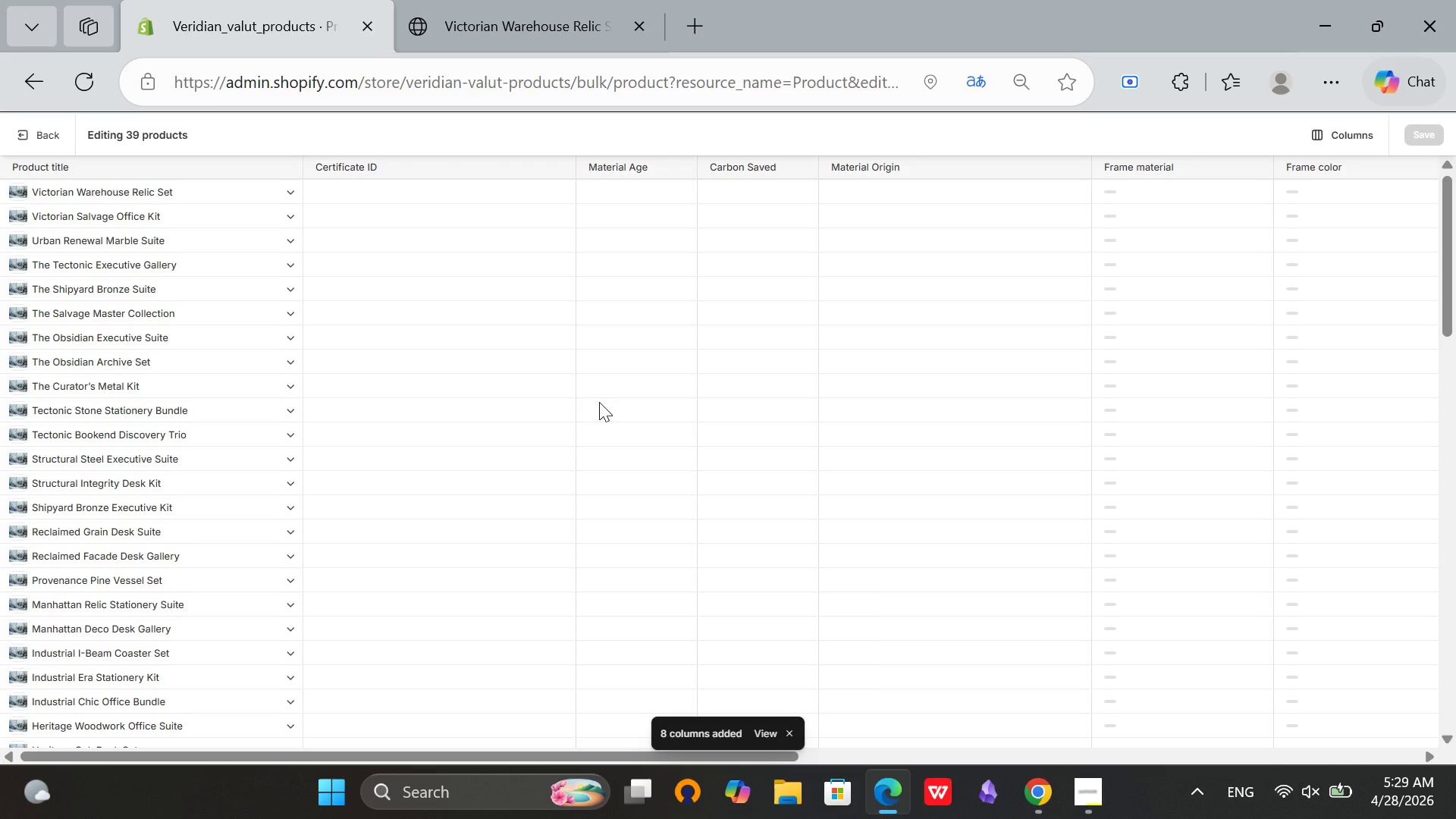 
left_click_drag(start_coordinate=[665, 755], to_coordinate=[922, 738])
 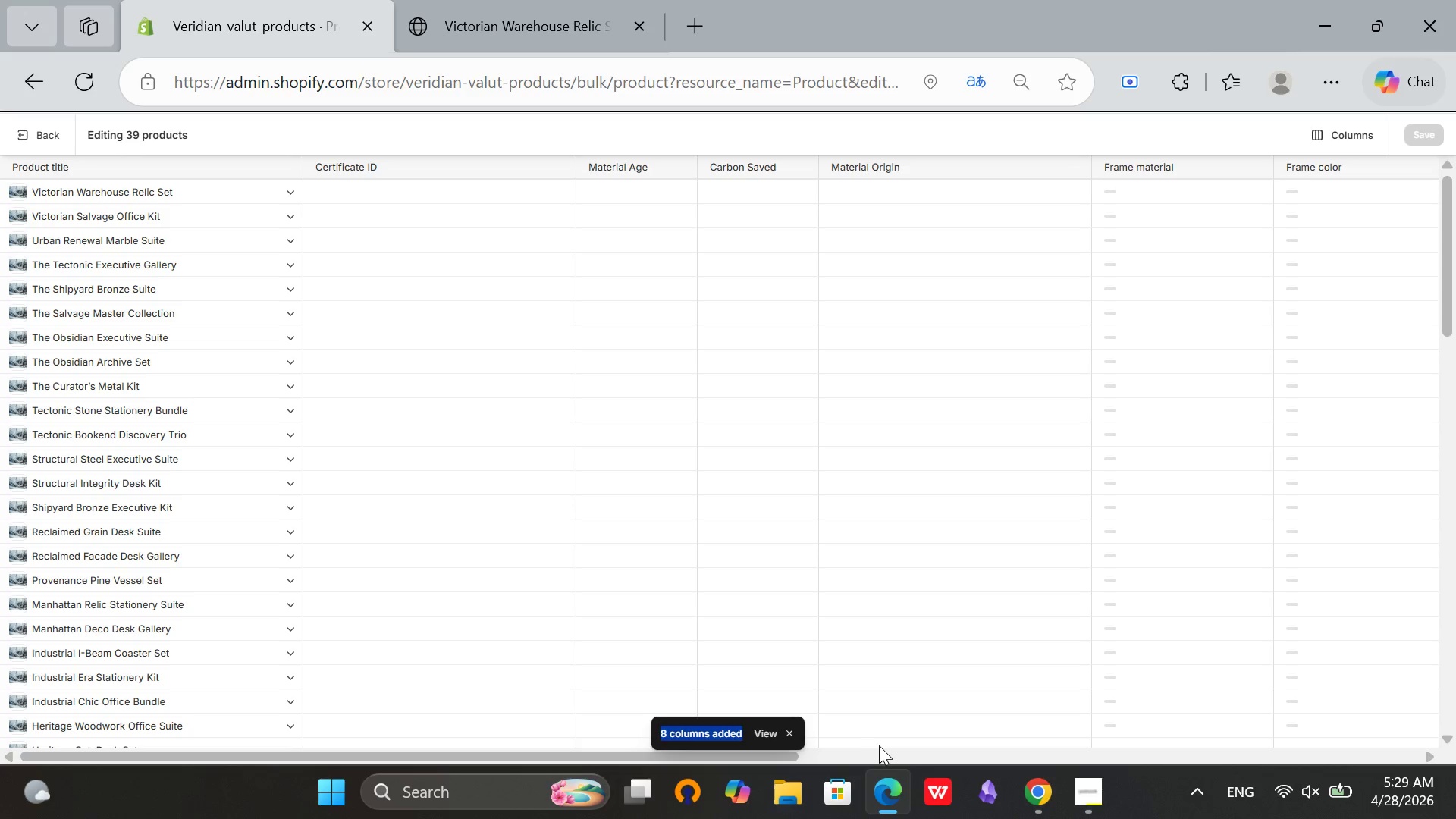 
left_click([846, 755])
 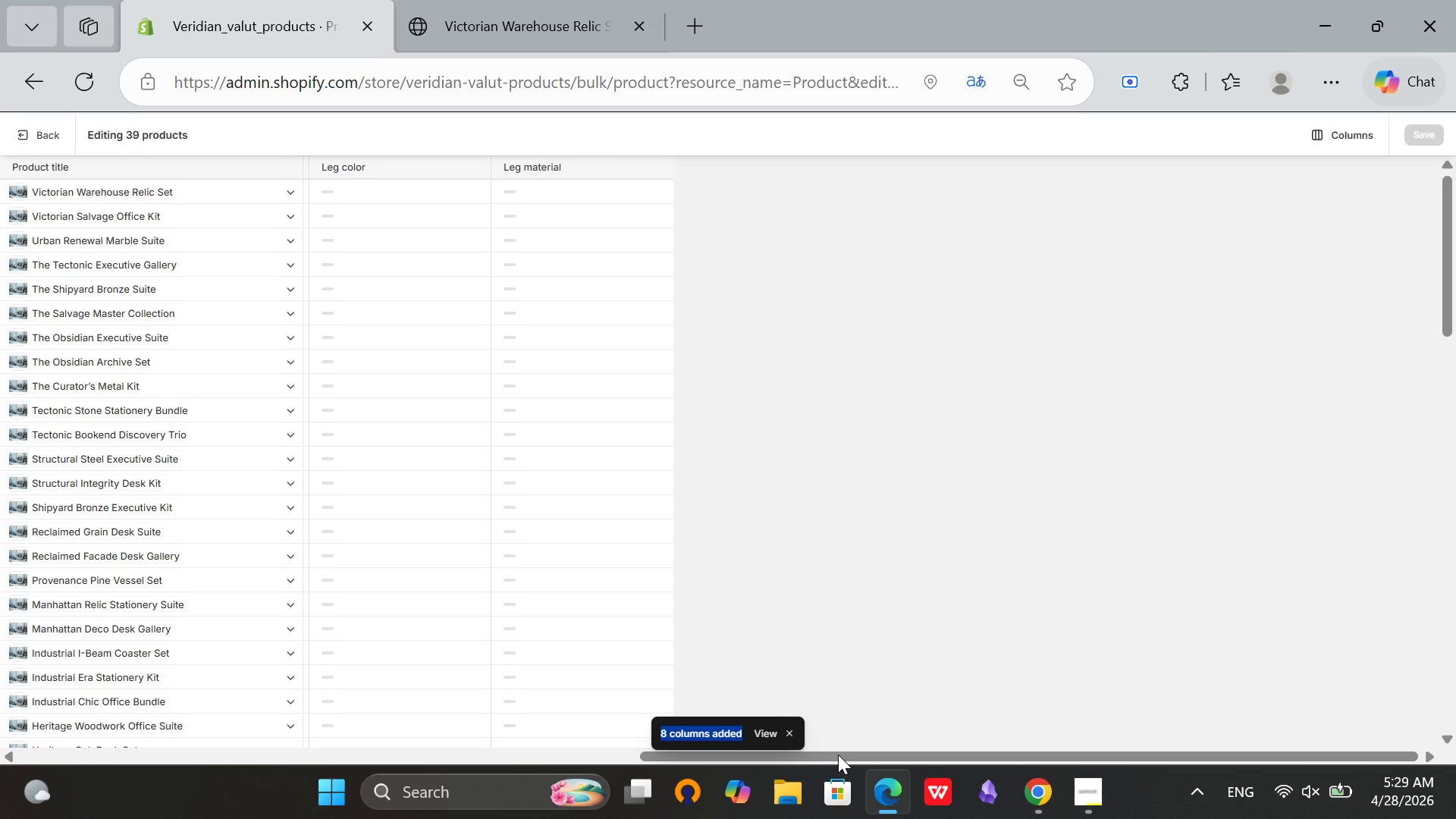 
left_click_drag(start_coordinate=[838, 755], to_coordinate=[366, 698])
 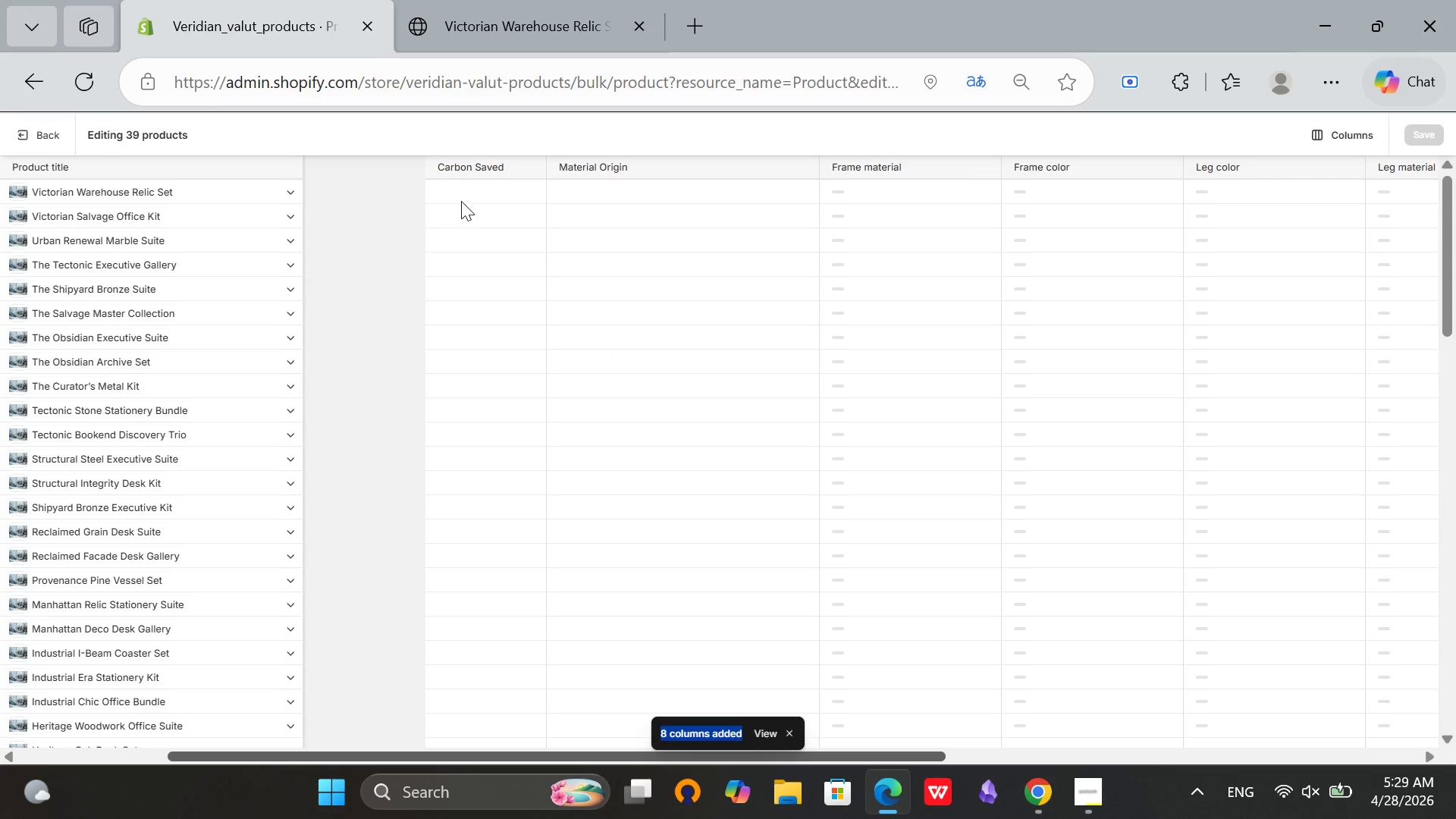 
left_click([485, 190])
 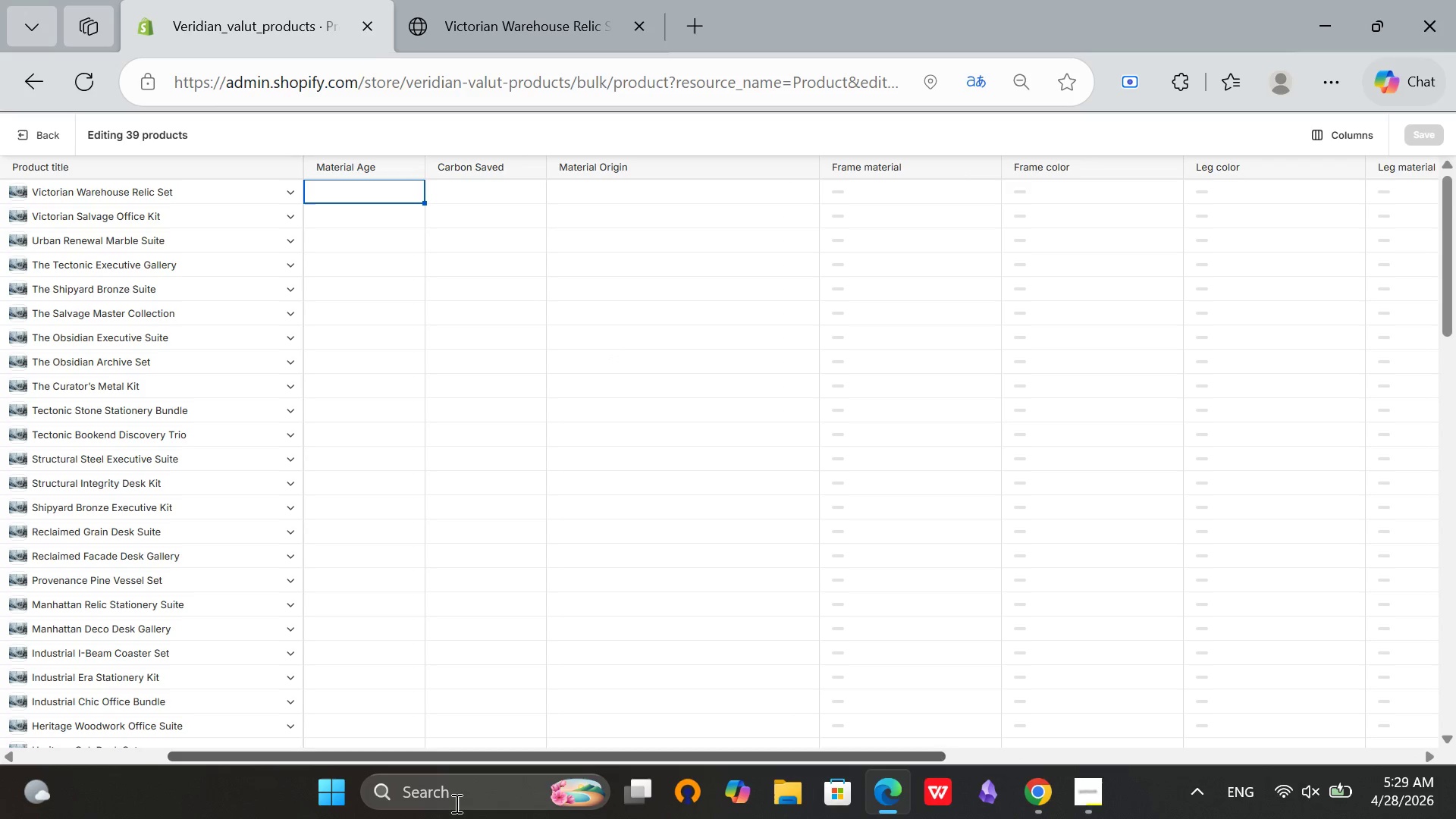 
left_click_drag(start_coordinate=[486, 754], to_coordinate=[229, 739])
 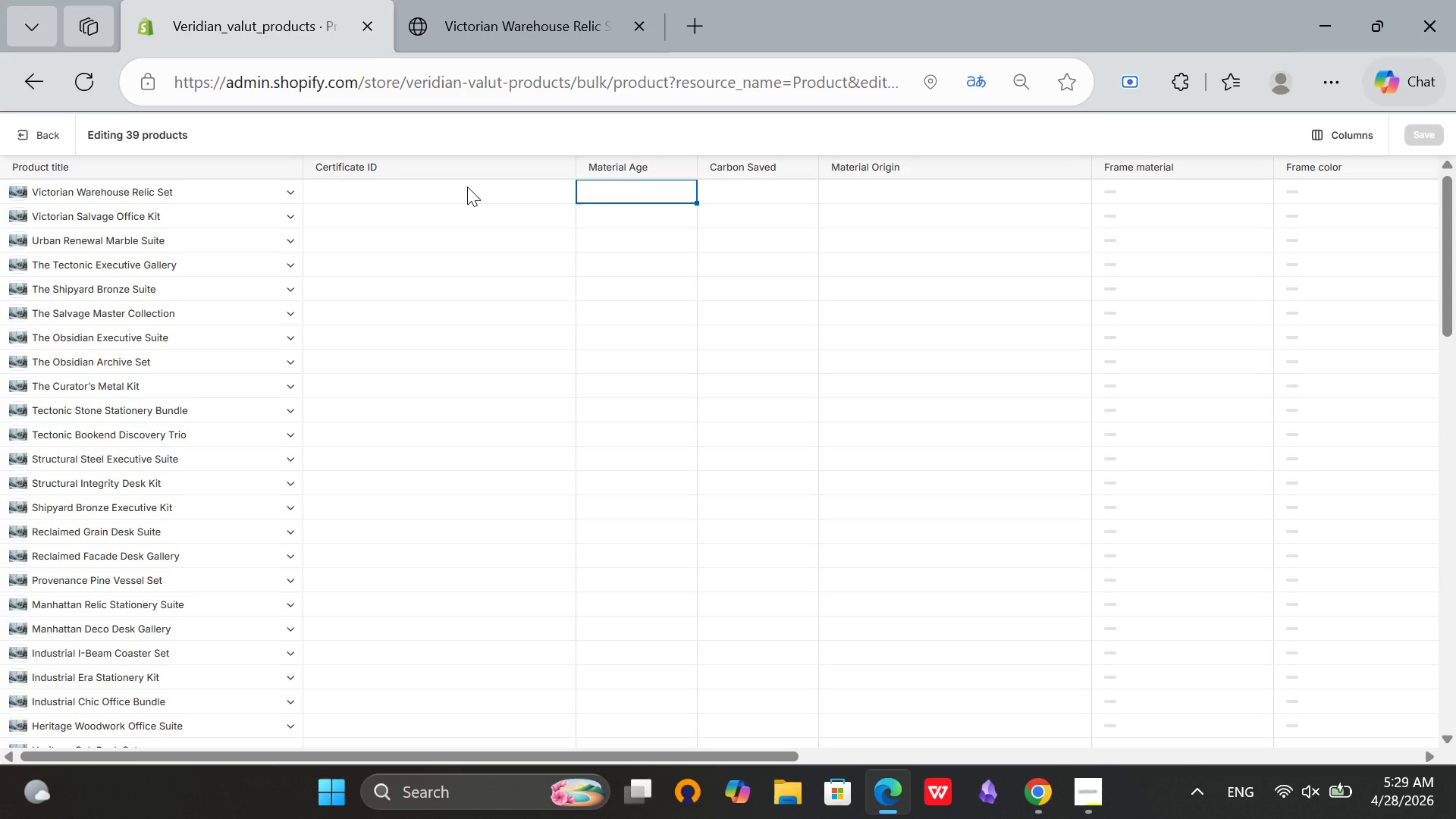 
double_click([467, 187])
 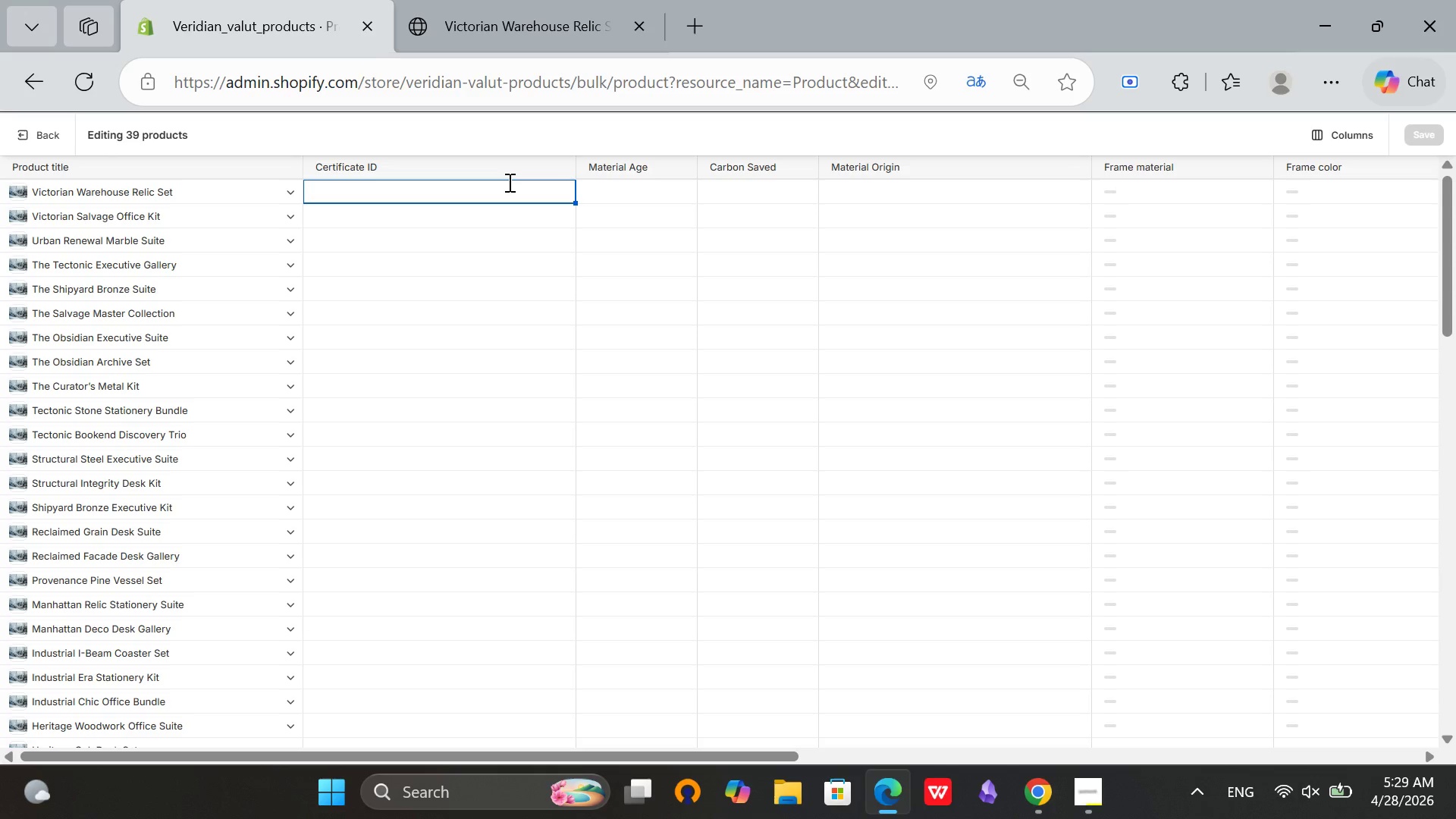 
wait(6.69)
 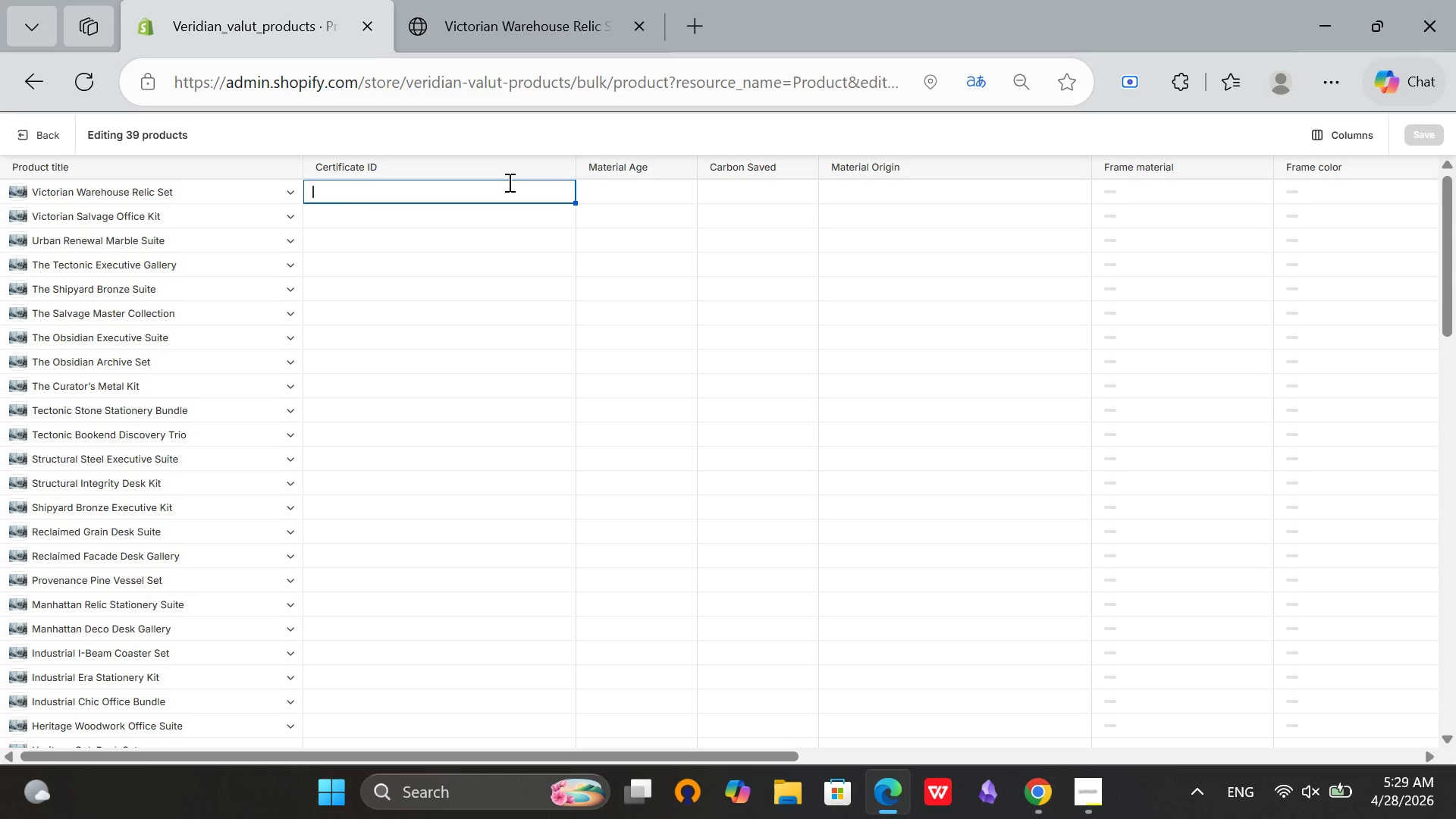 
type(CERT-LO)
key(Backspace)
type(on-00)
 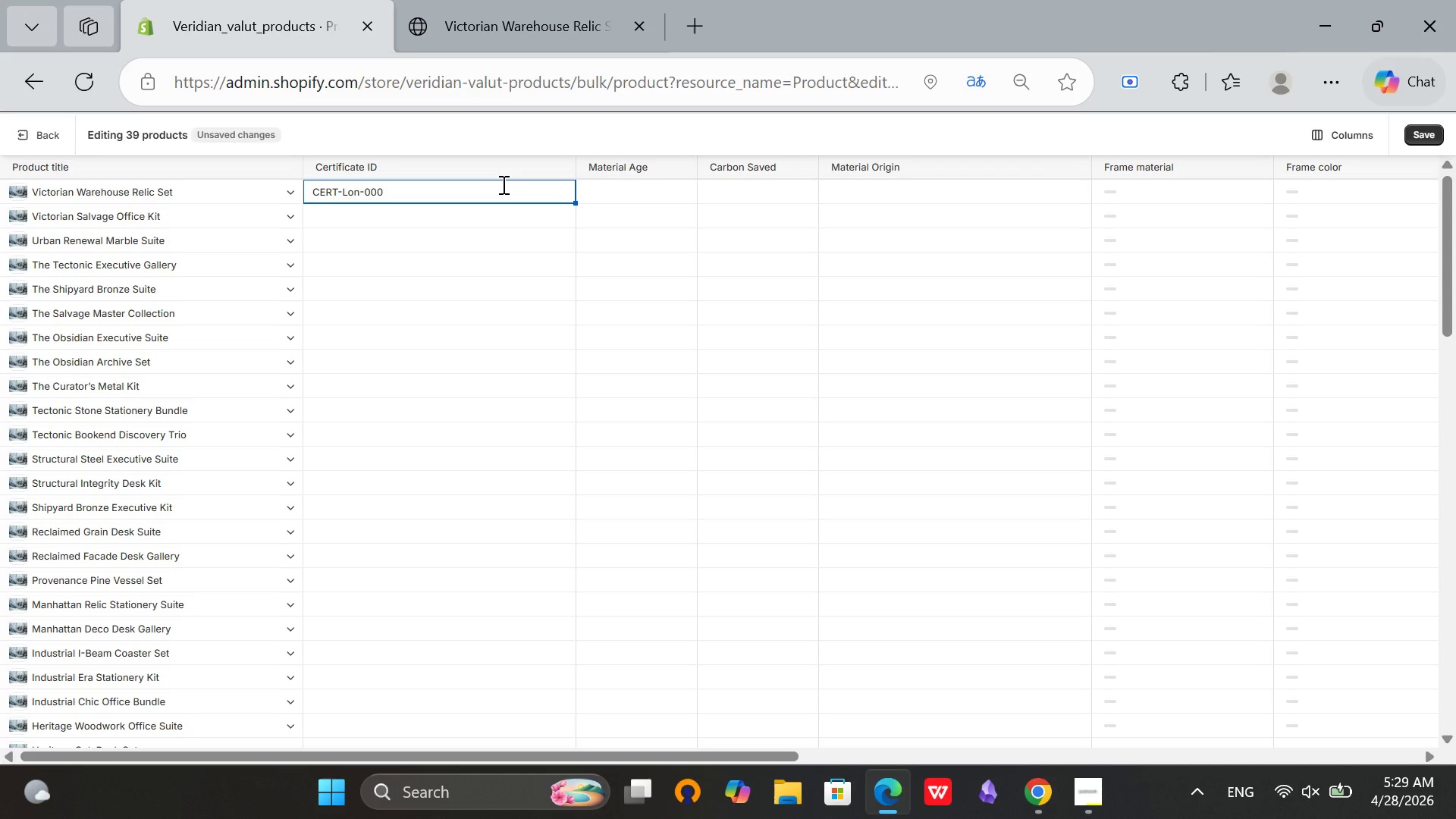 
key(2)
 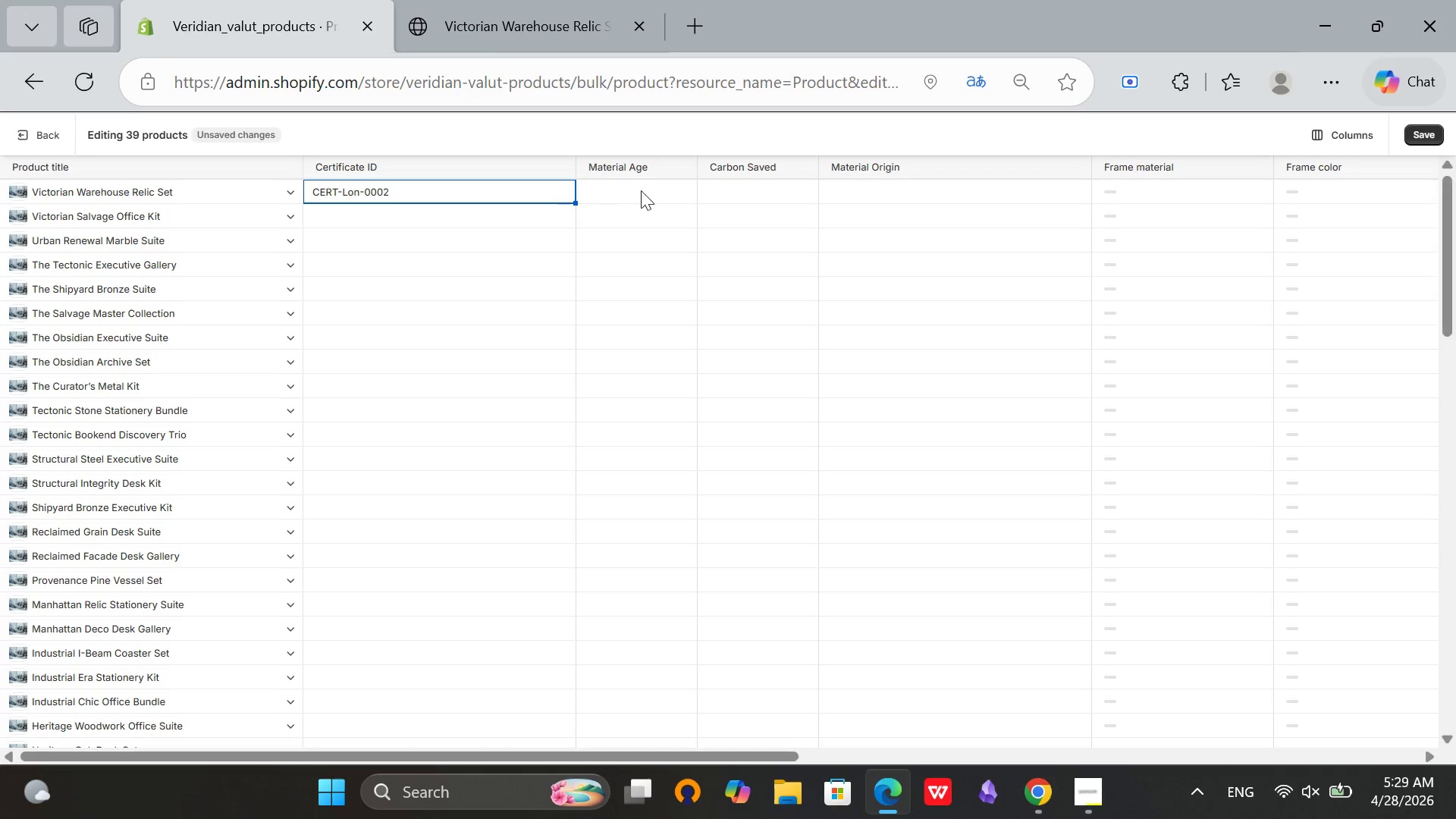 
double_click([637, 189])
 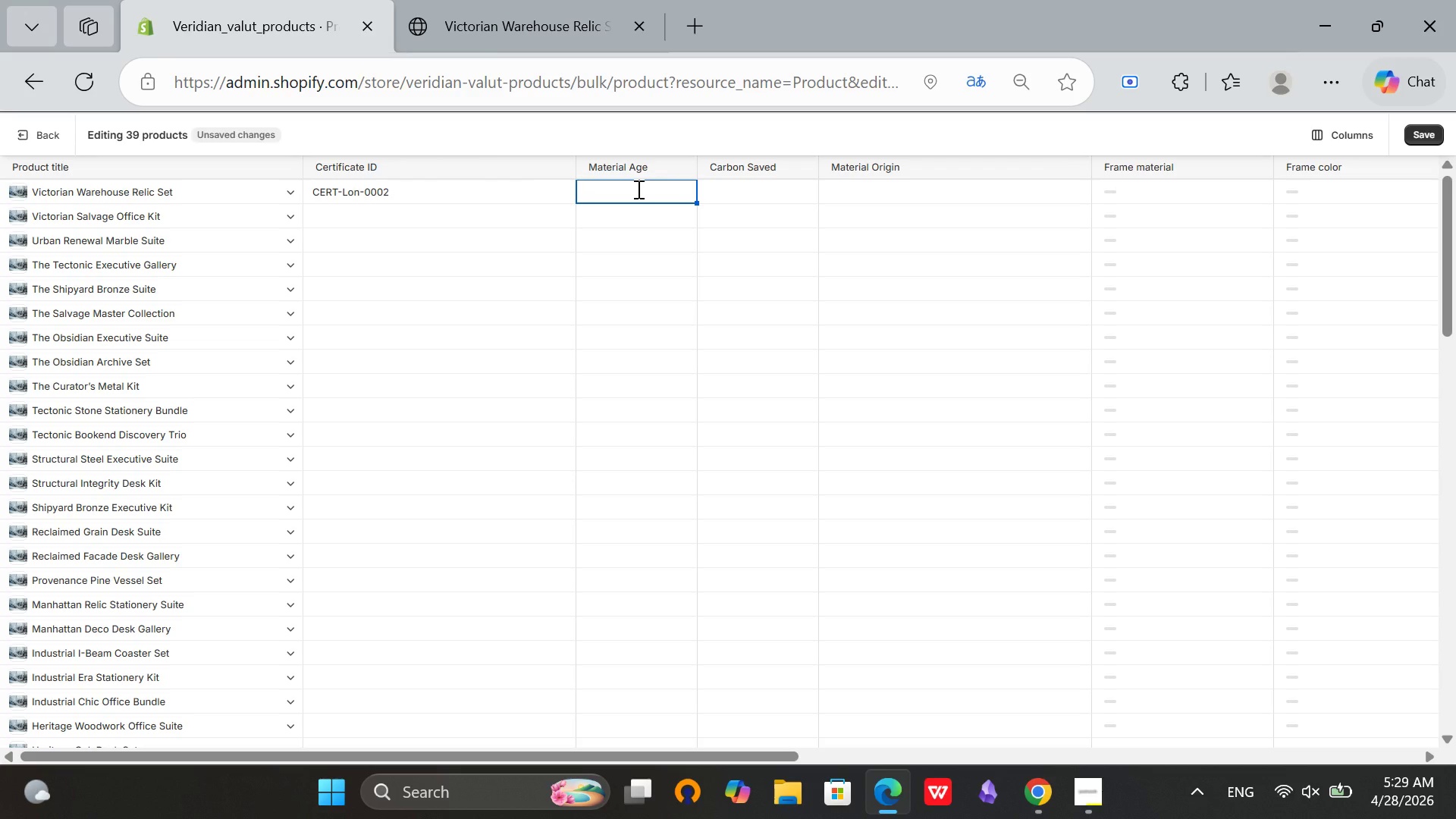 
type(102)
 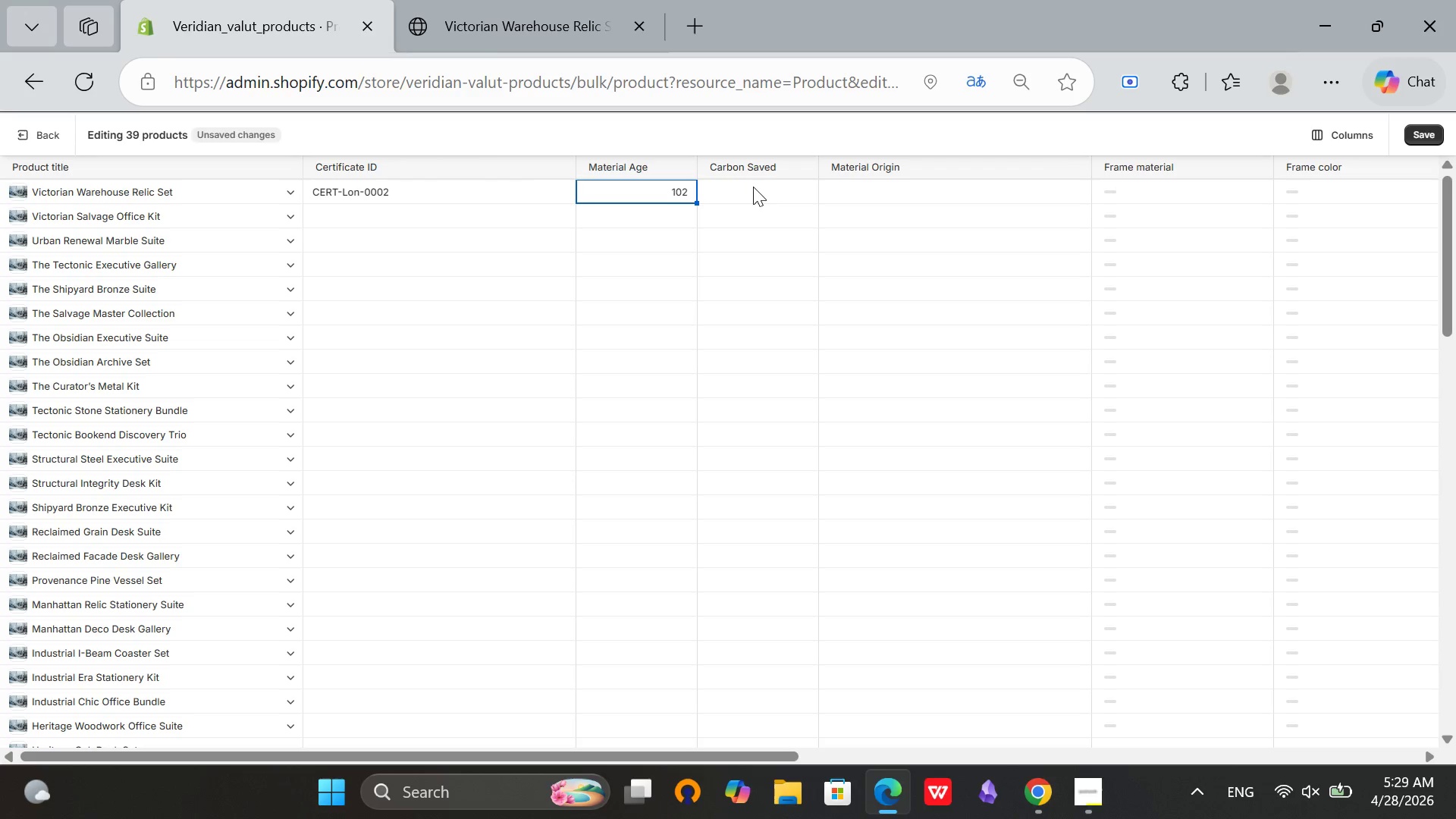 
double_click([753, 187])
 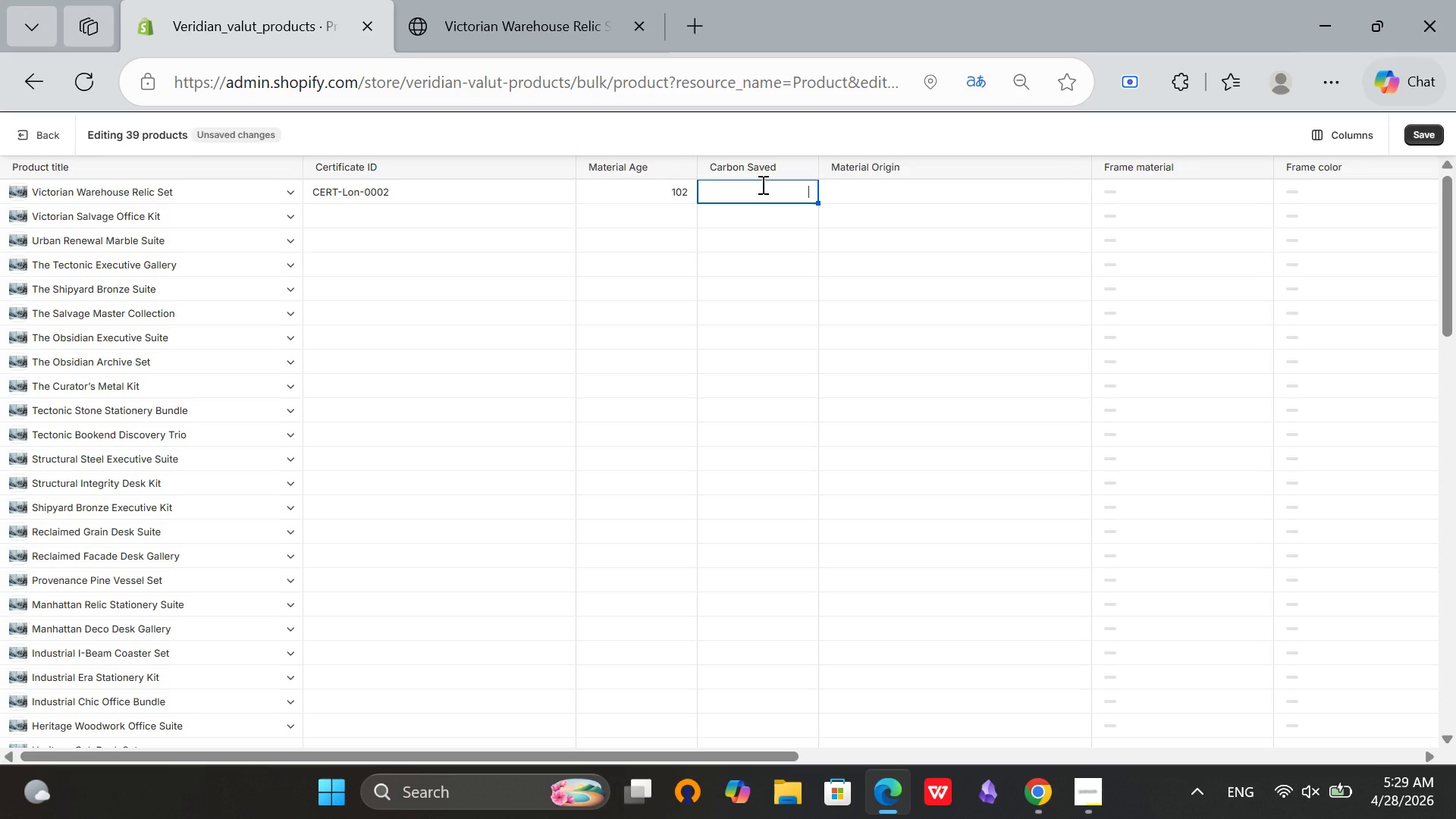 
type(23.9)
 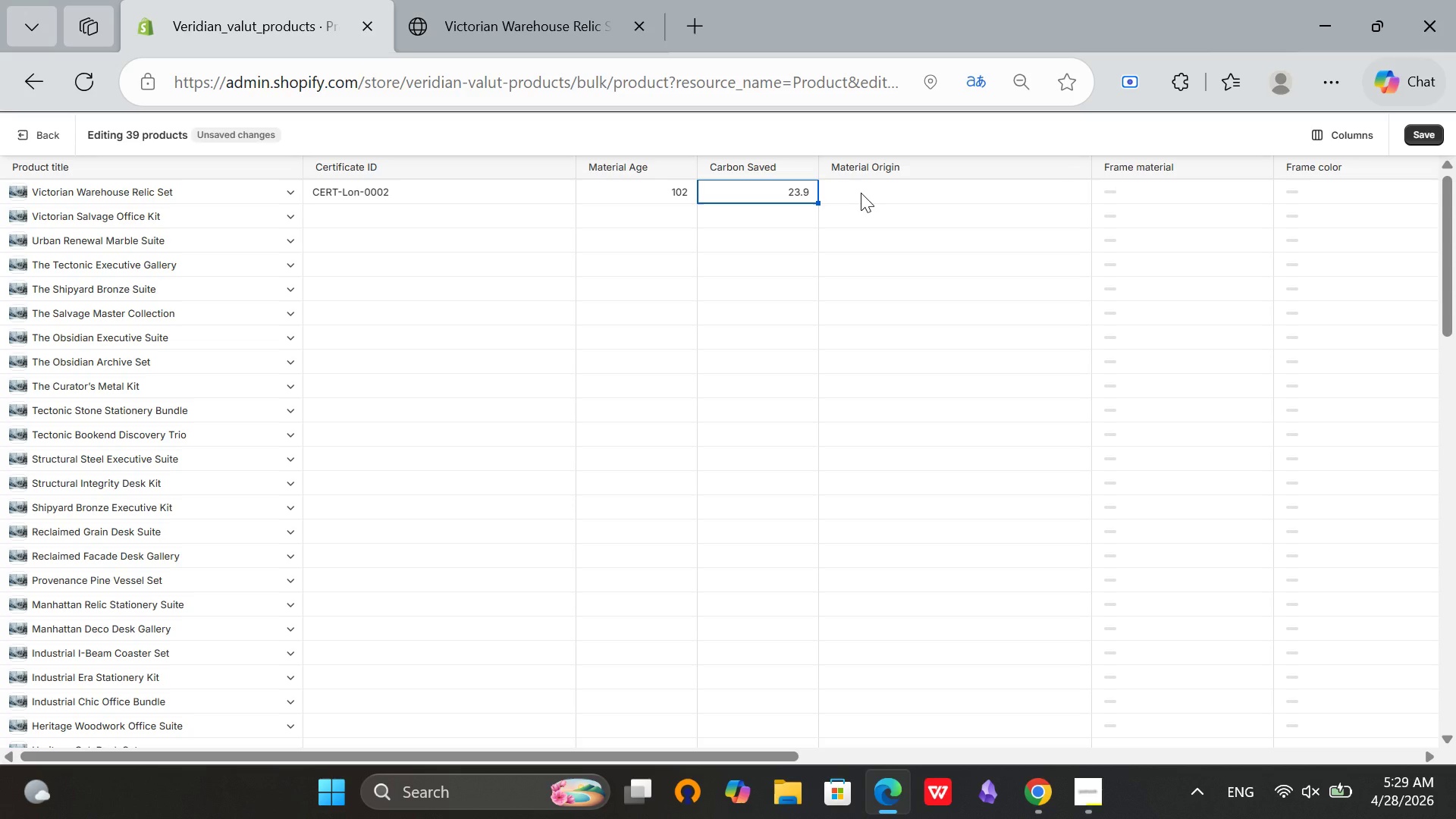 
double_click([861, 193])
 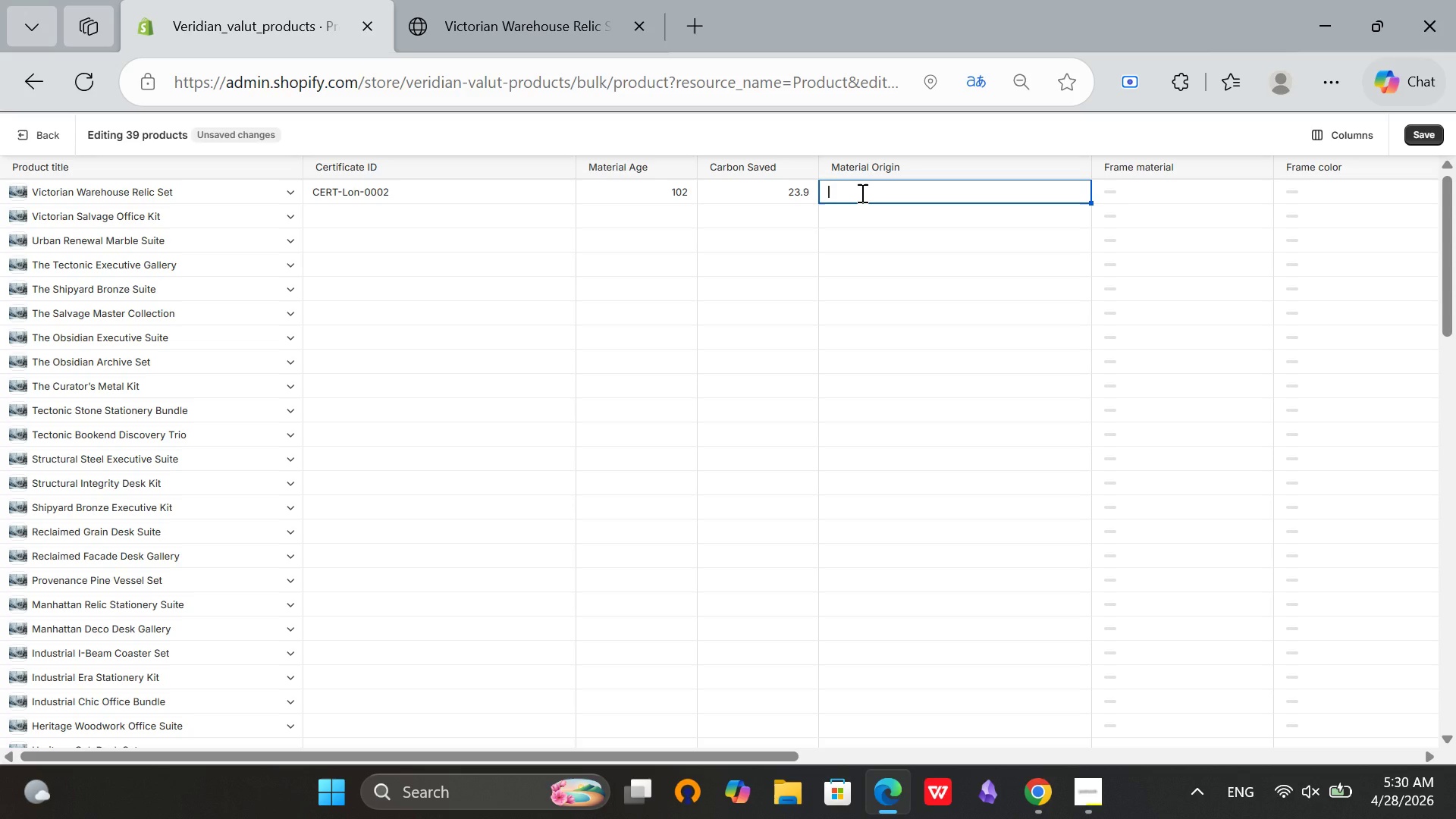 
wait(7.52)
 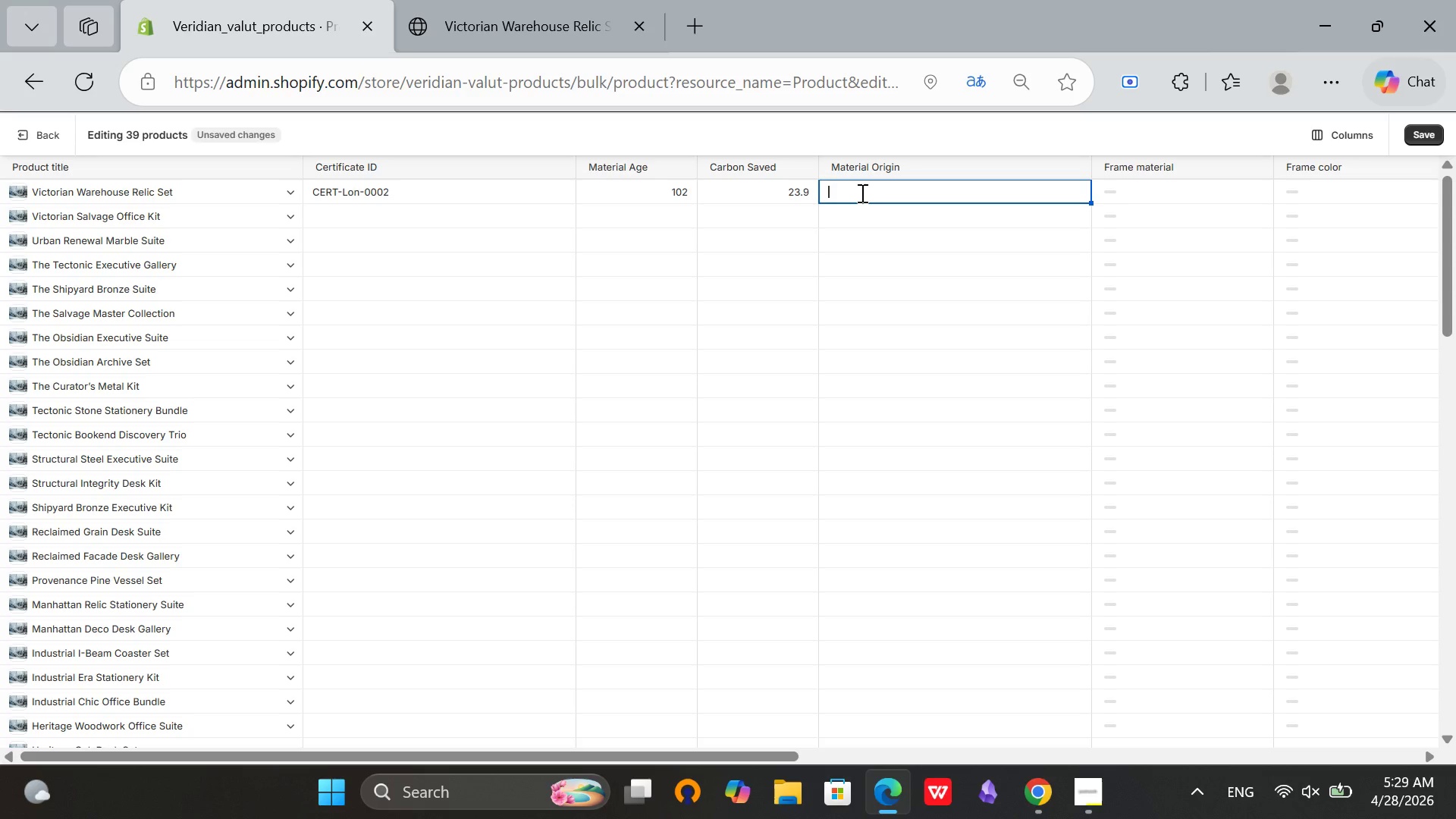 
type(London Voc)
key(Backspace)
key(Backspace)
type(irctorian Warehouse)
 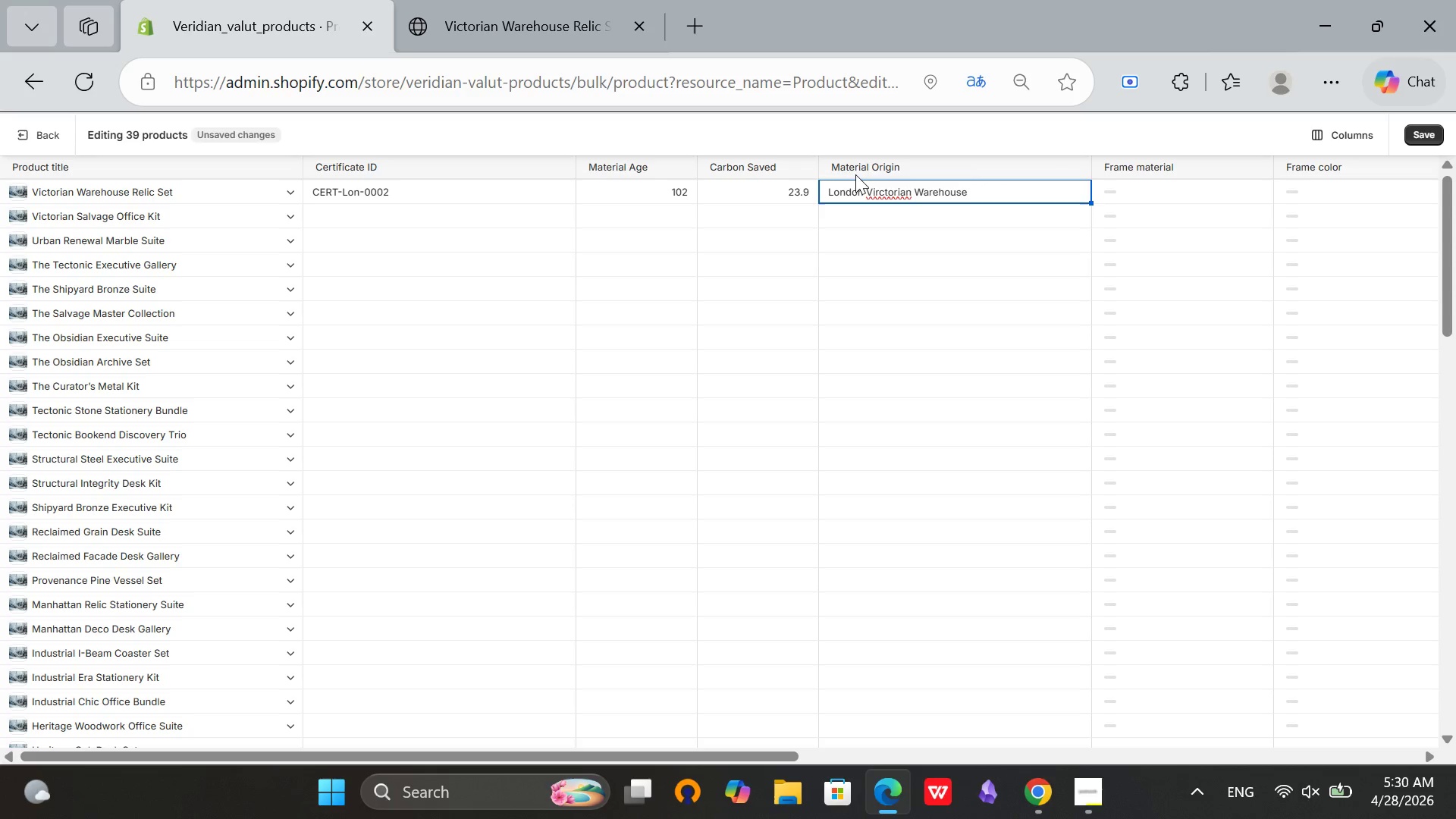 
left_click([889, 187])
 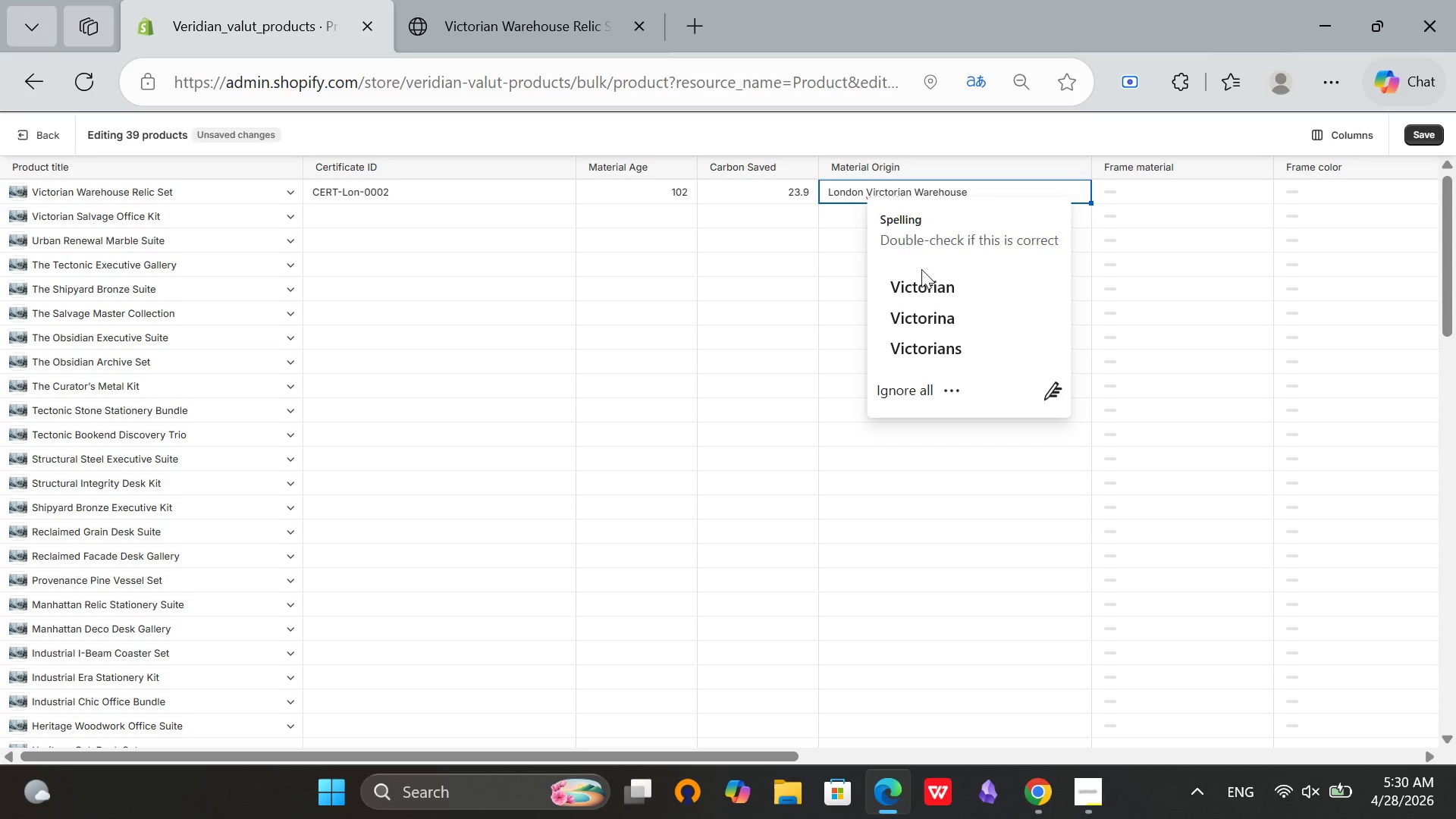 
left_click([926, 292])